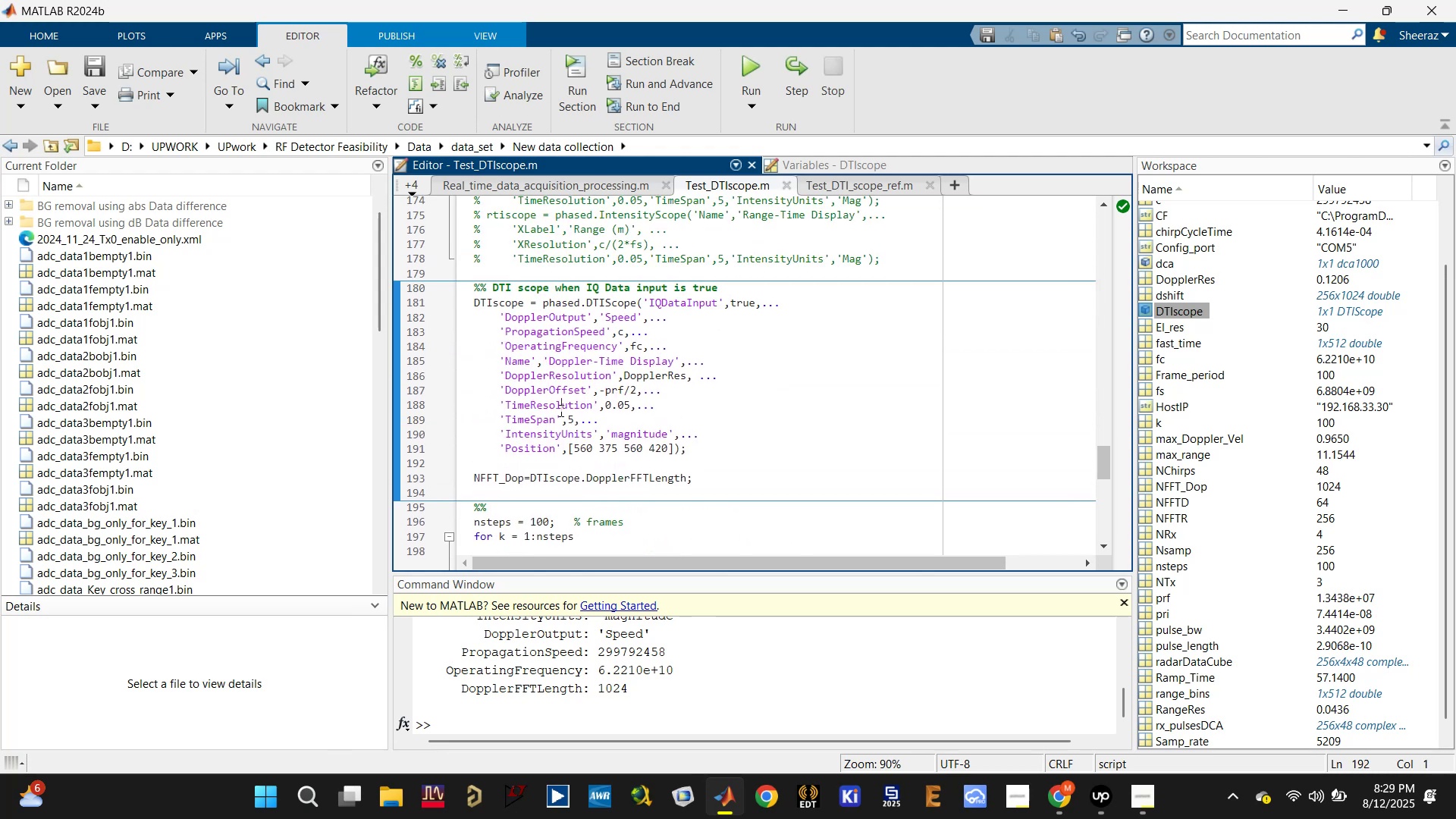 
double_click([539, 422])
 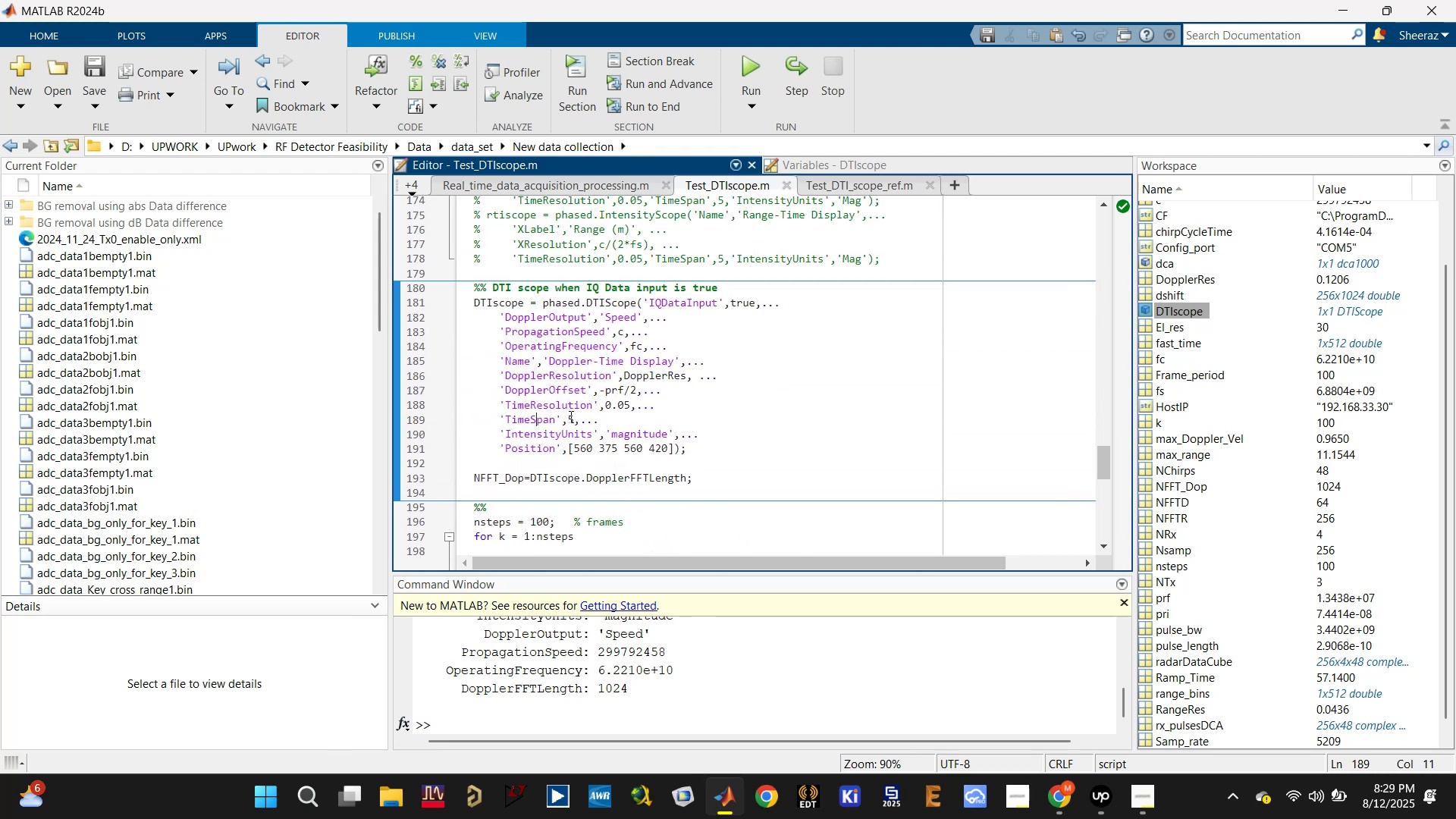 
left_click([570, 416])
 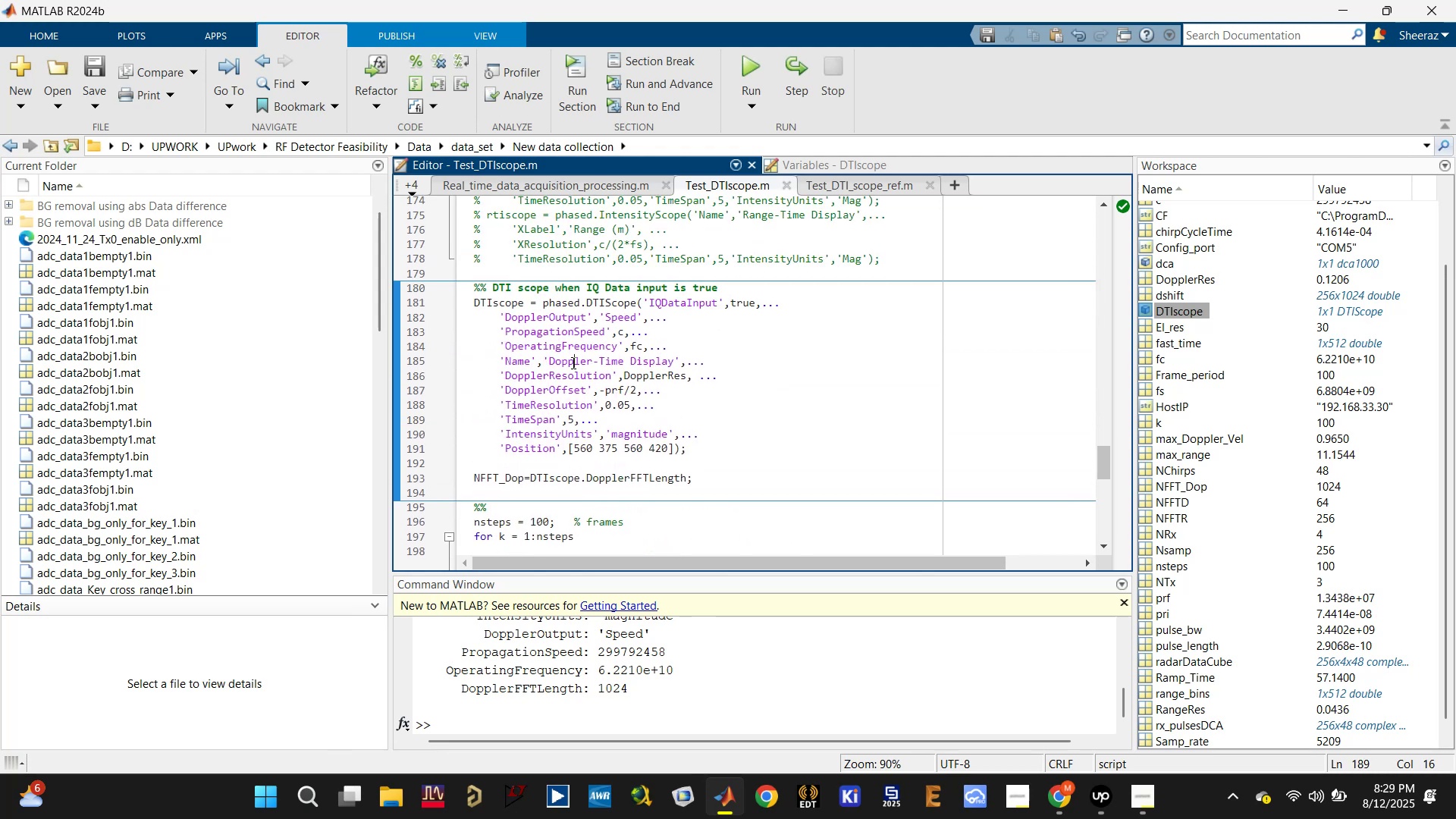 
double_click([563, 373])
 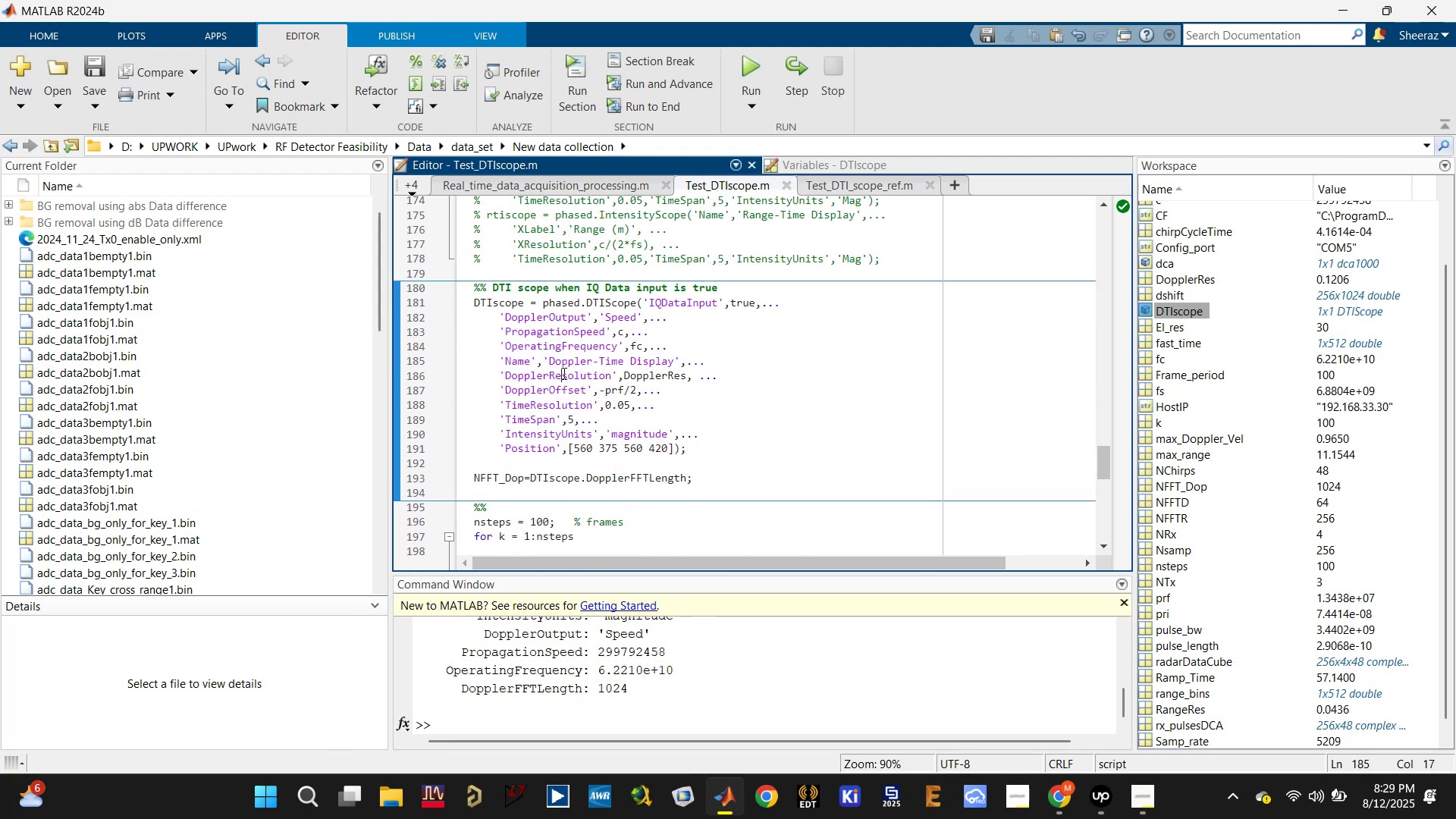 
triple_click([563, 373])
 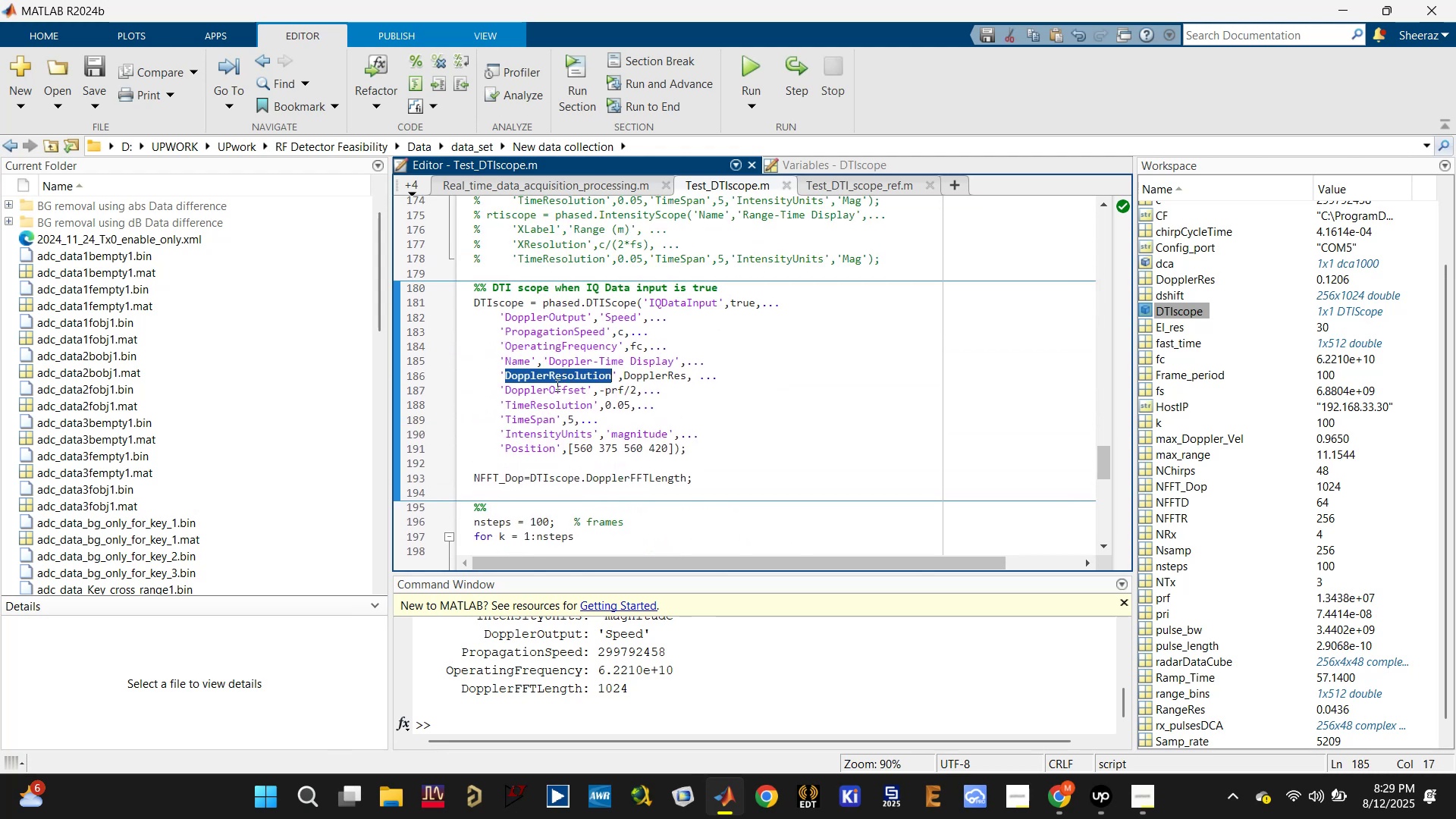 
triple_click([551, 390])
 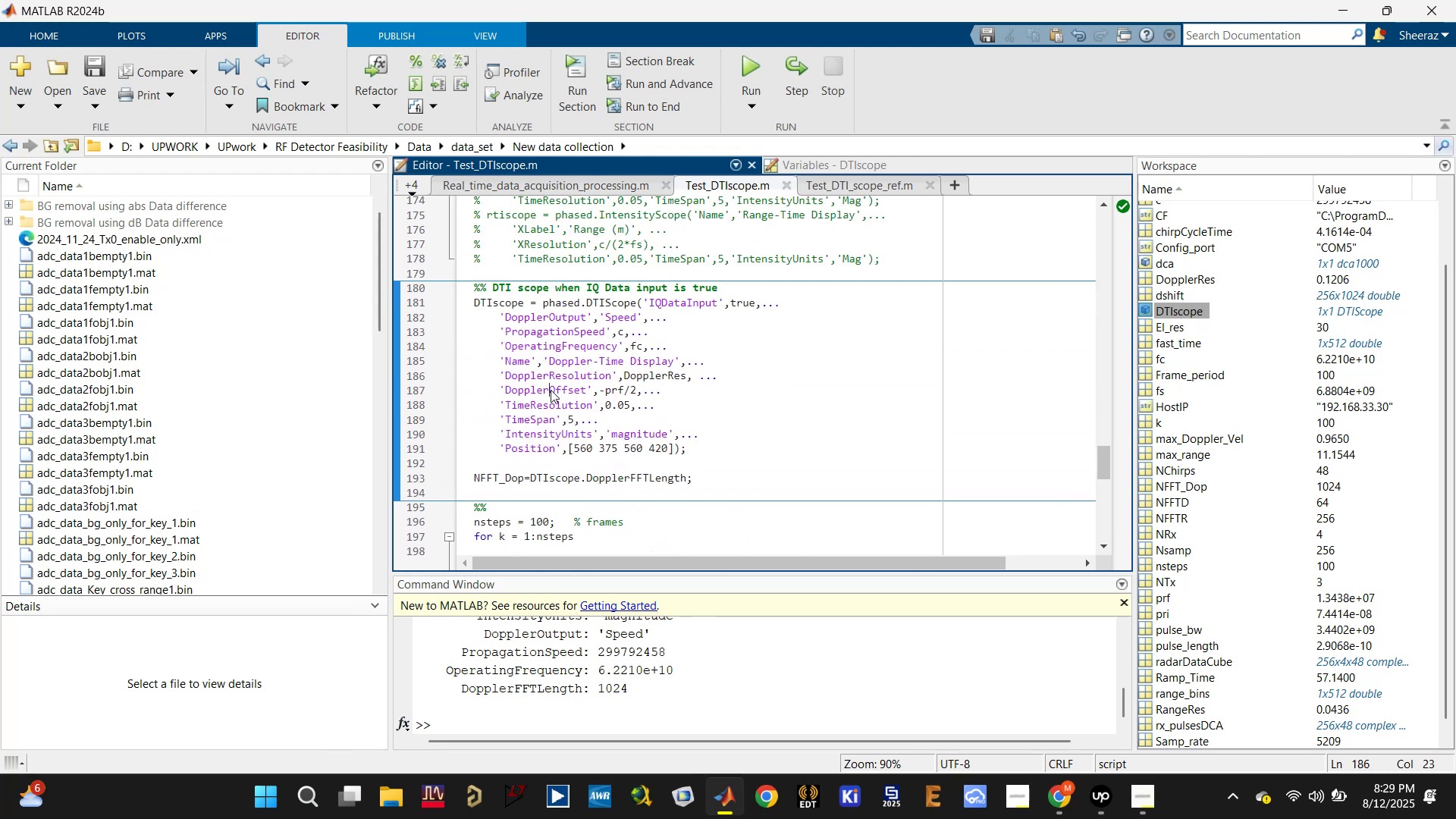 
triple_click([551, 390])
 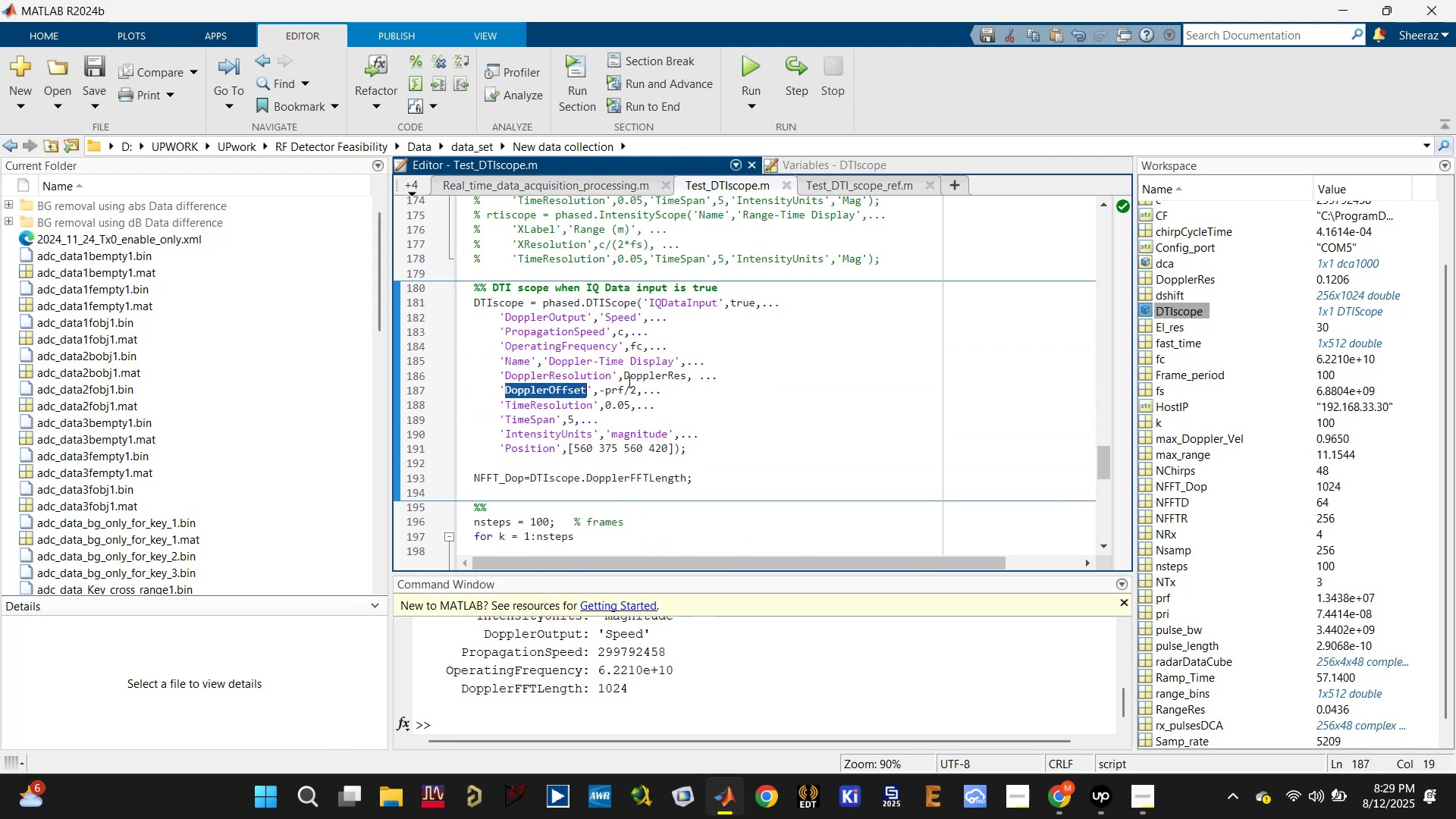 
triple_click([628, 381])
 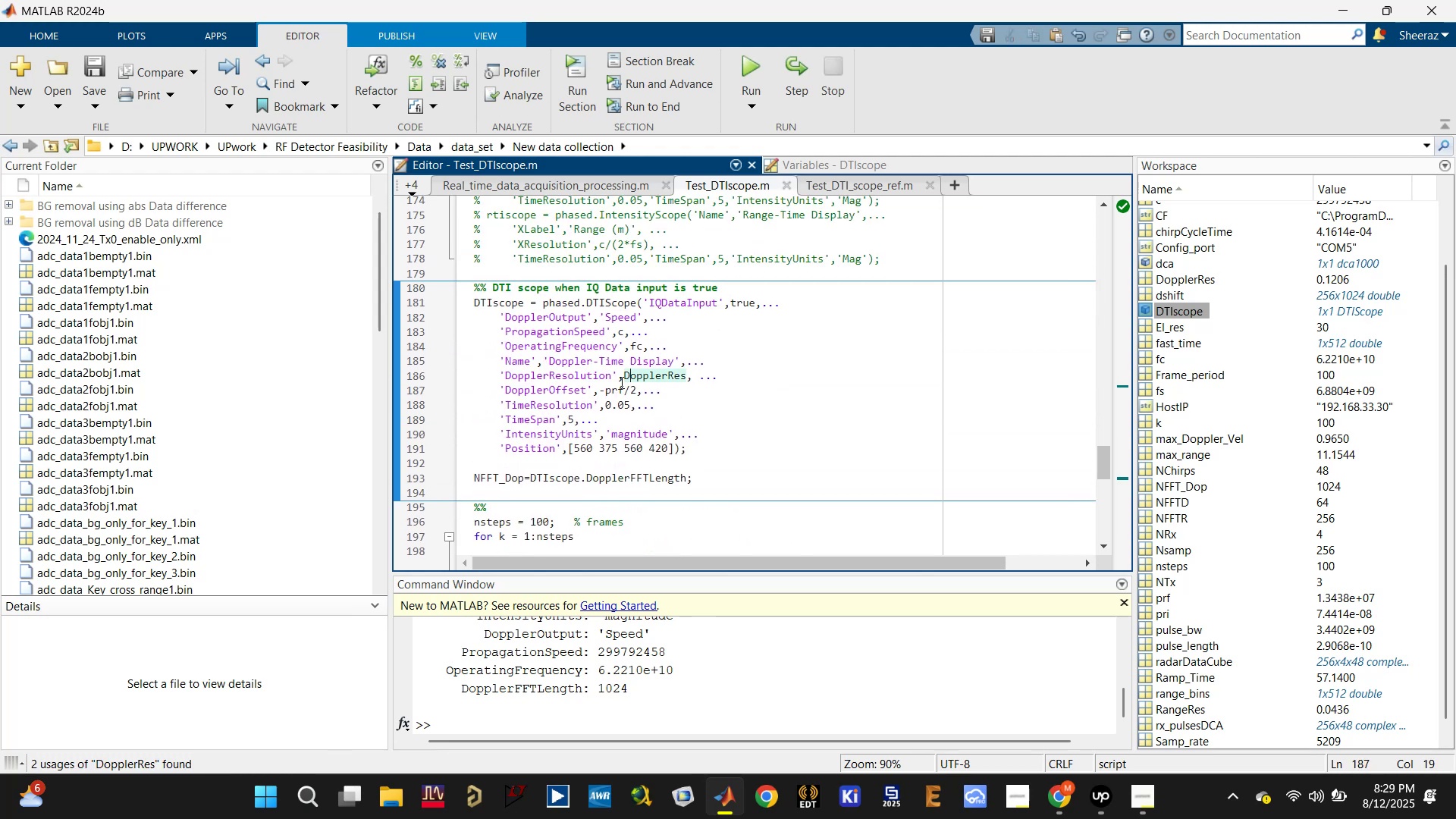 
triple_click([617, 384])
 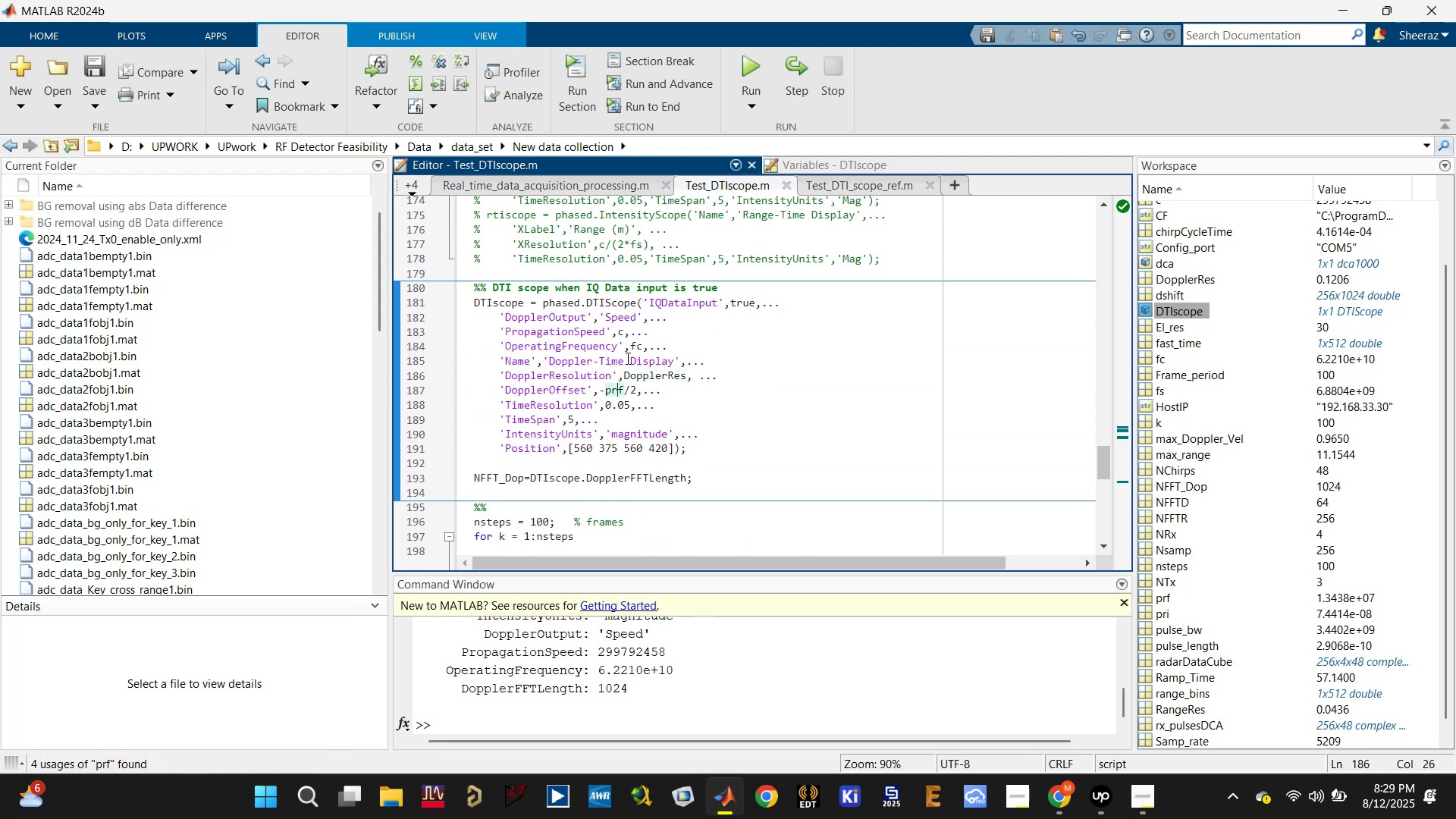 
triple_click([646, 334])
 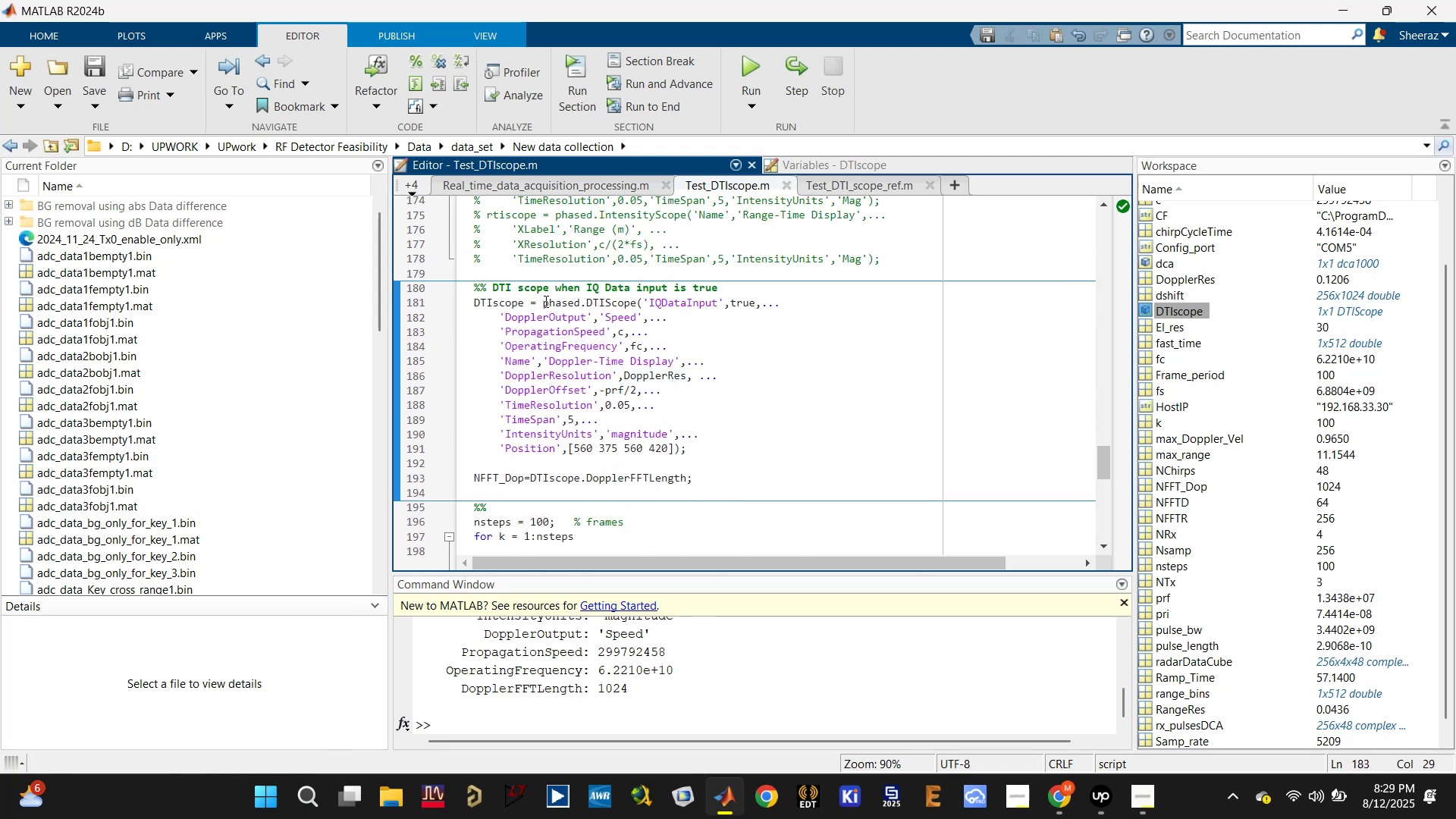 
left_click_drag(start_coordinate=[541, 303], to_coordinate=[634, 302])
 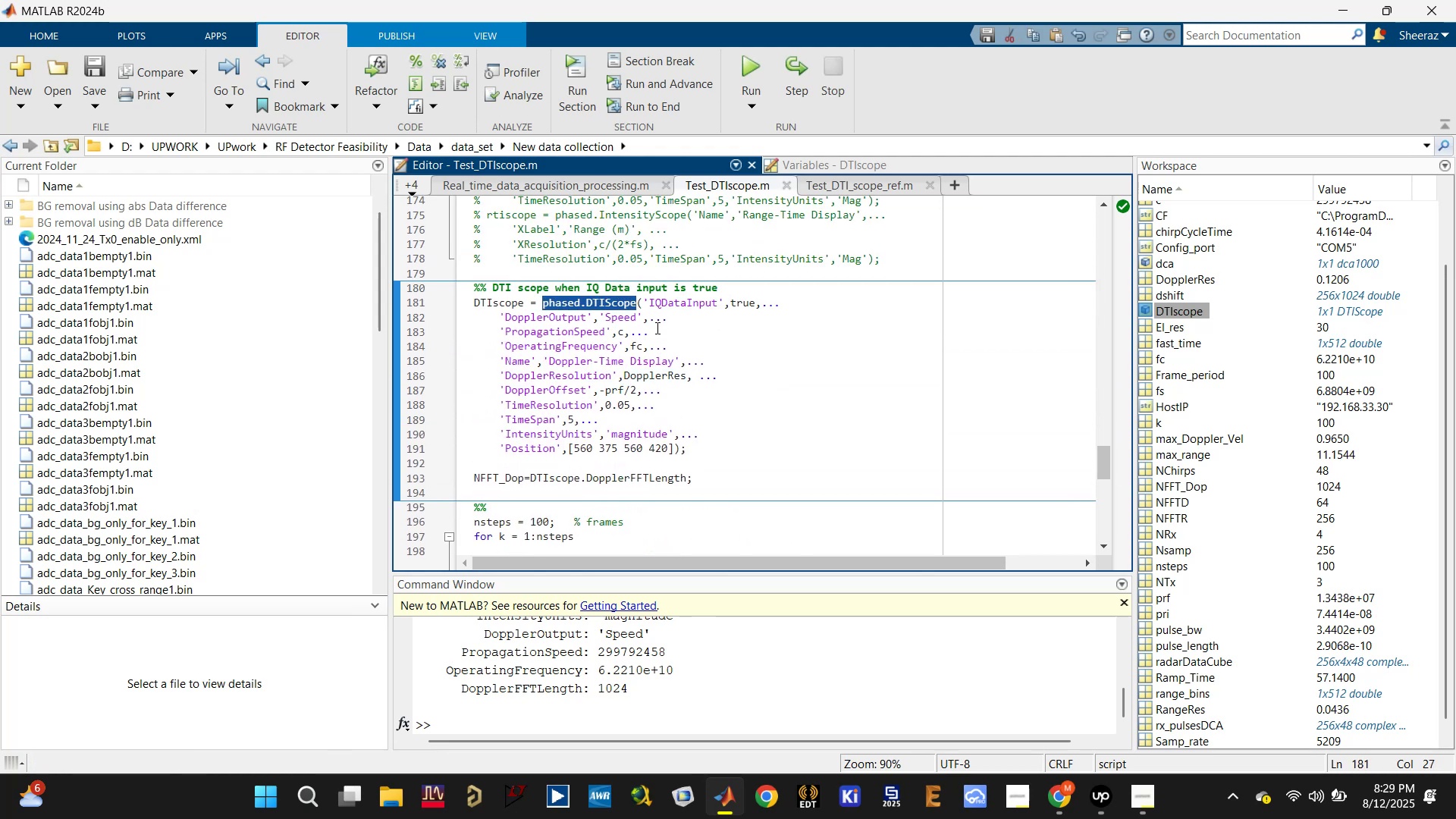 
key(Control+C)
 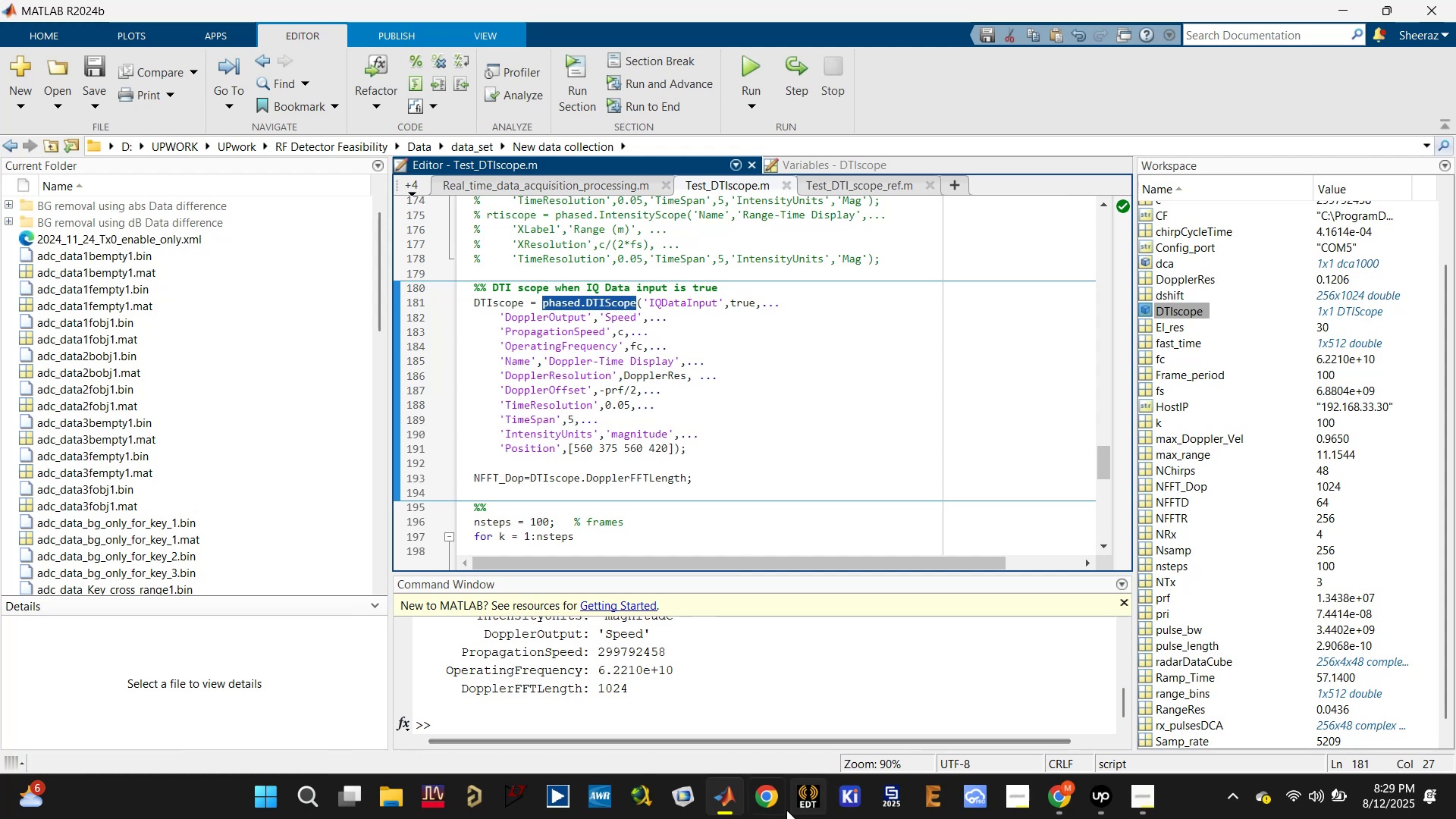 
scroll: coordinate [717, 465], scroll_direction: down, amount: 2.0
 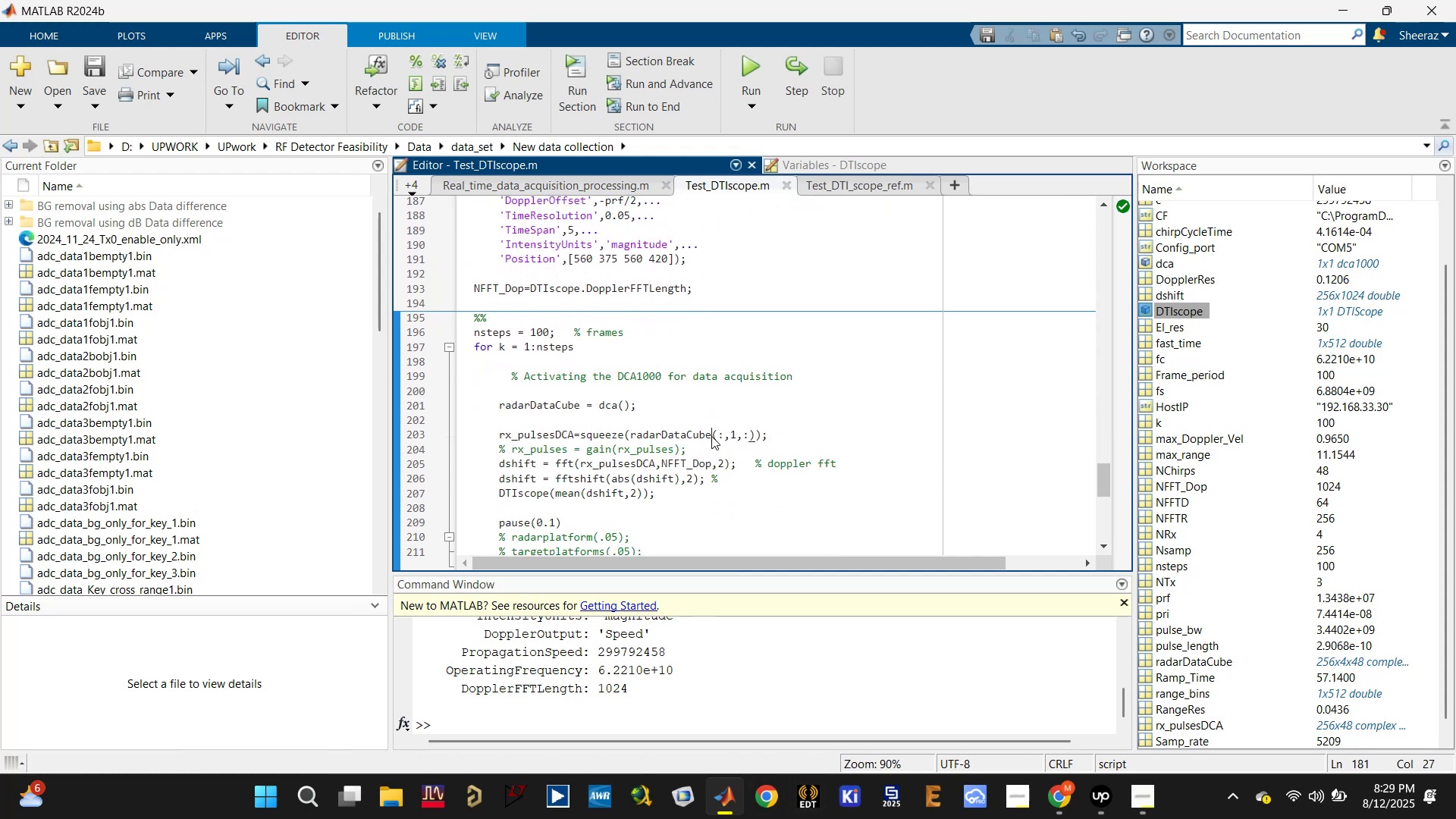 
double_click([676, 464])
 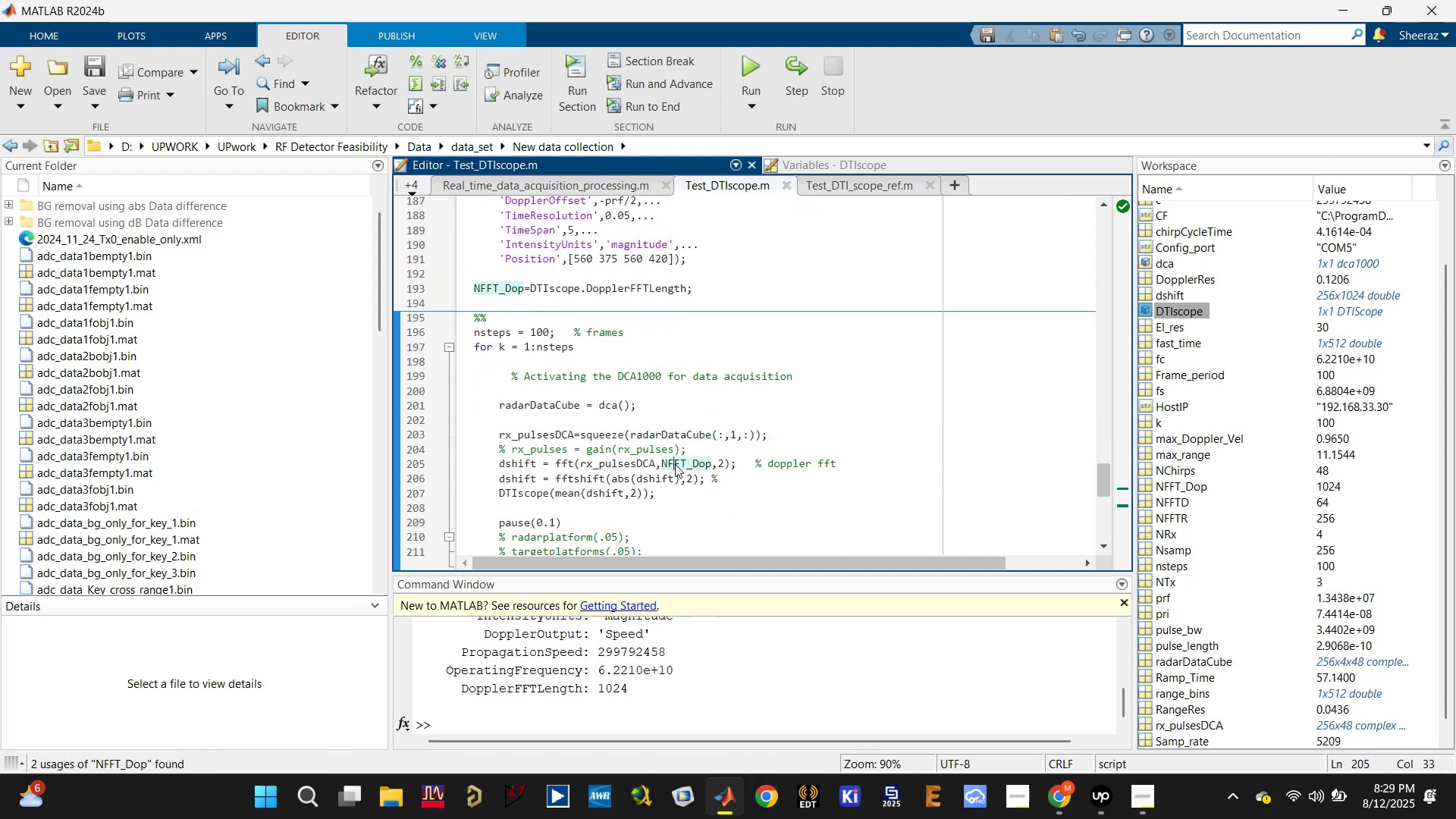 
scroll: coordinate [675, 464], scroll_direction: down, amount: 1.0
 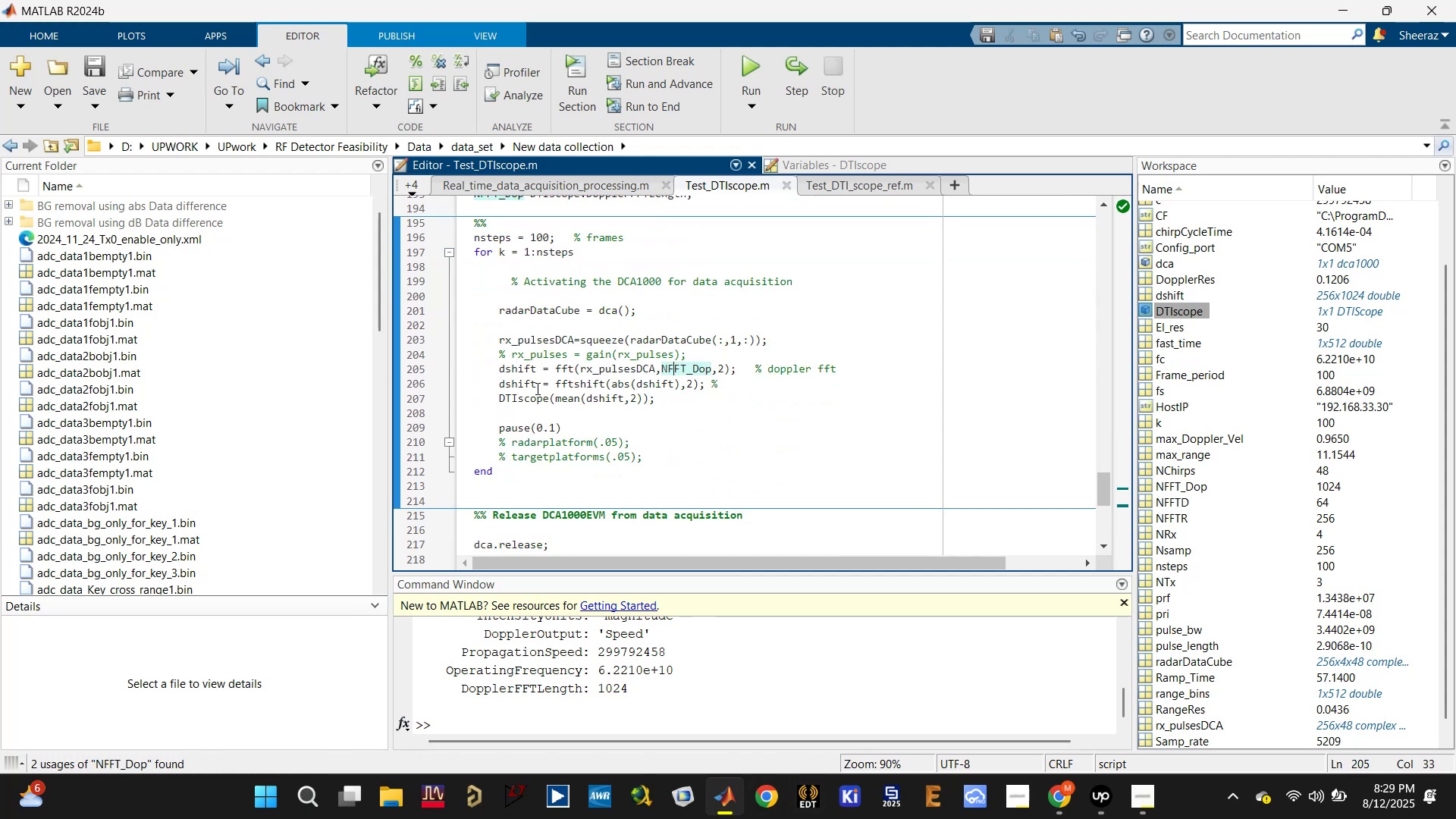 
left_click([511, 369])
 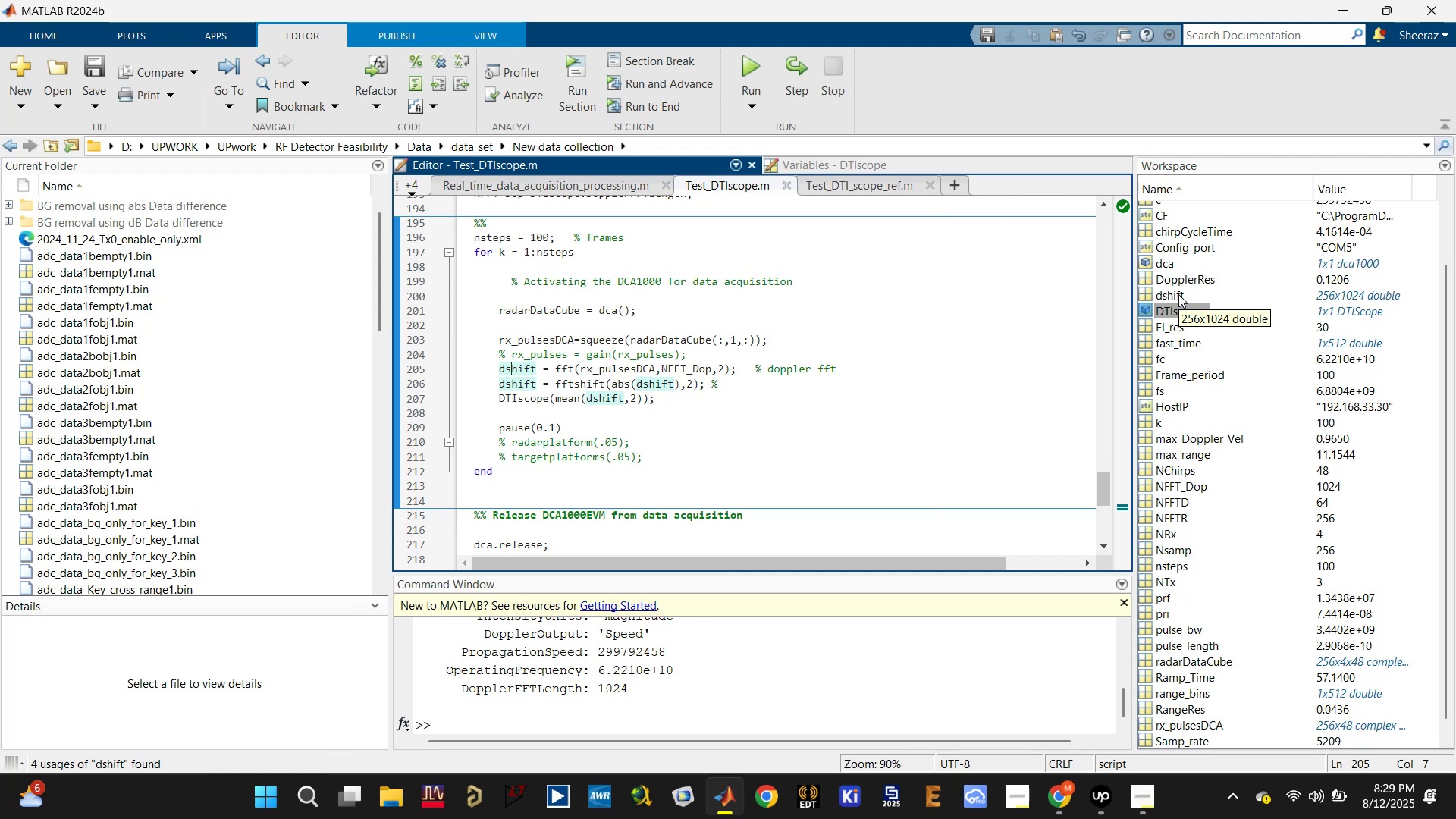 
wait(9.99)
 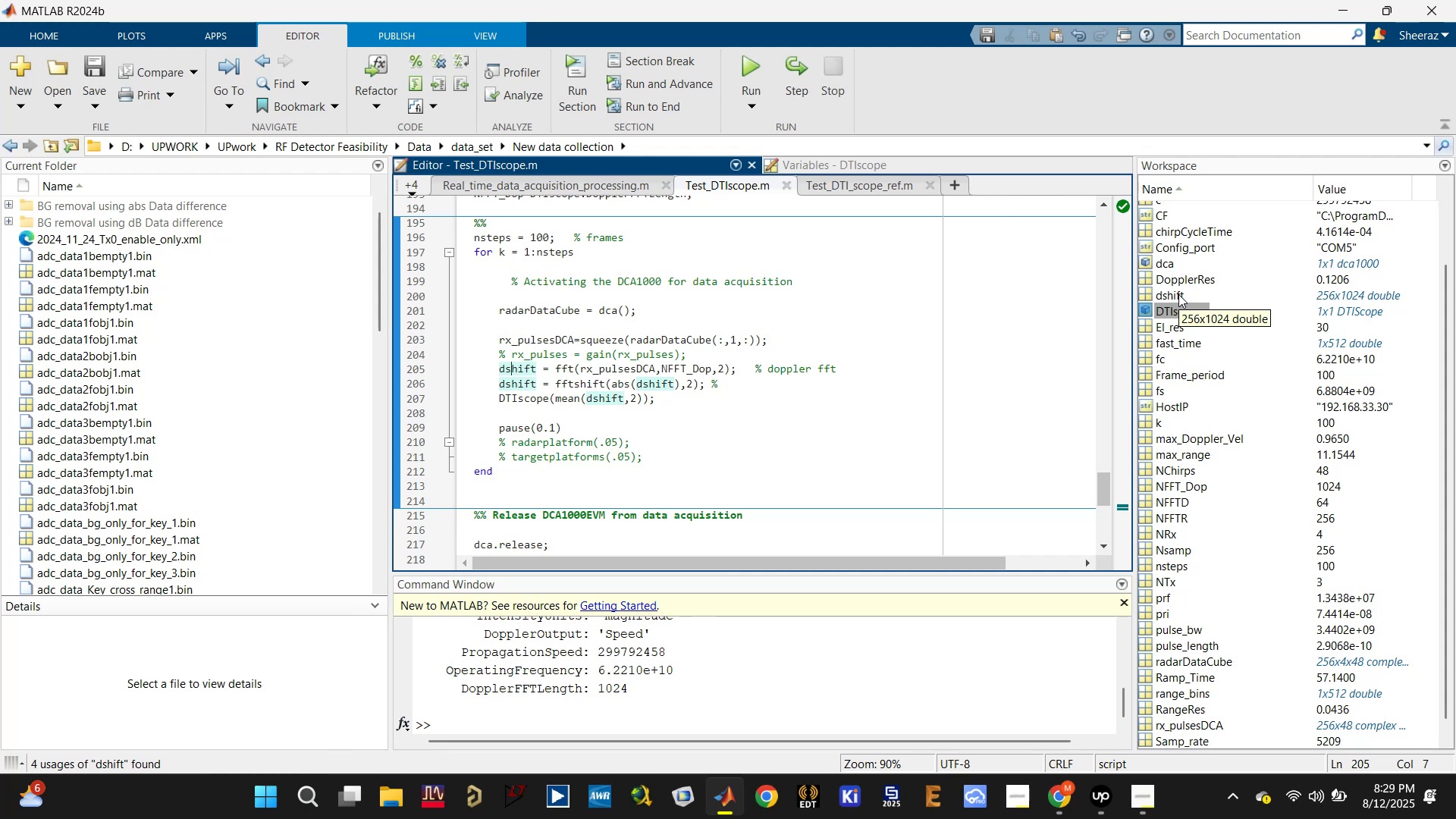 
left_click([1175, 299])
 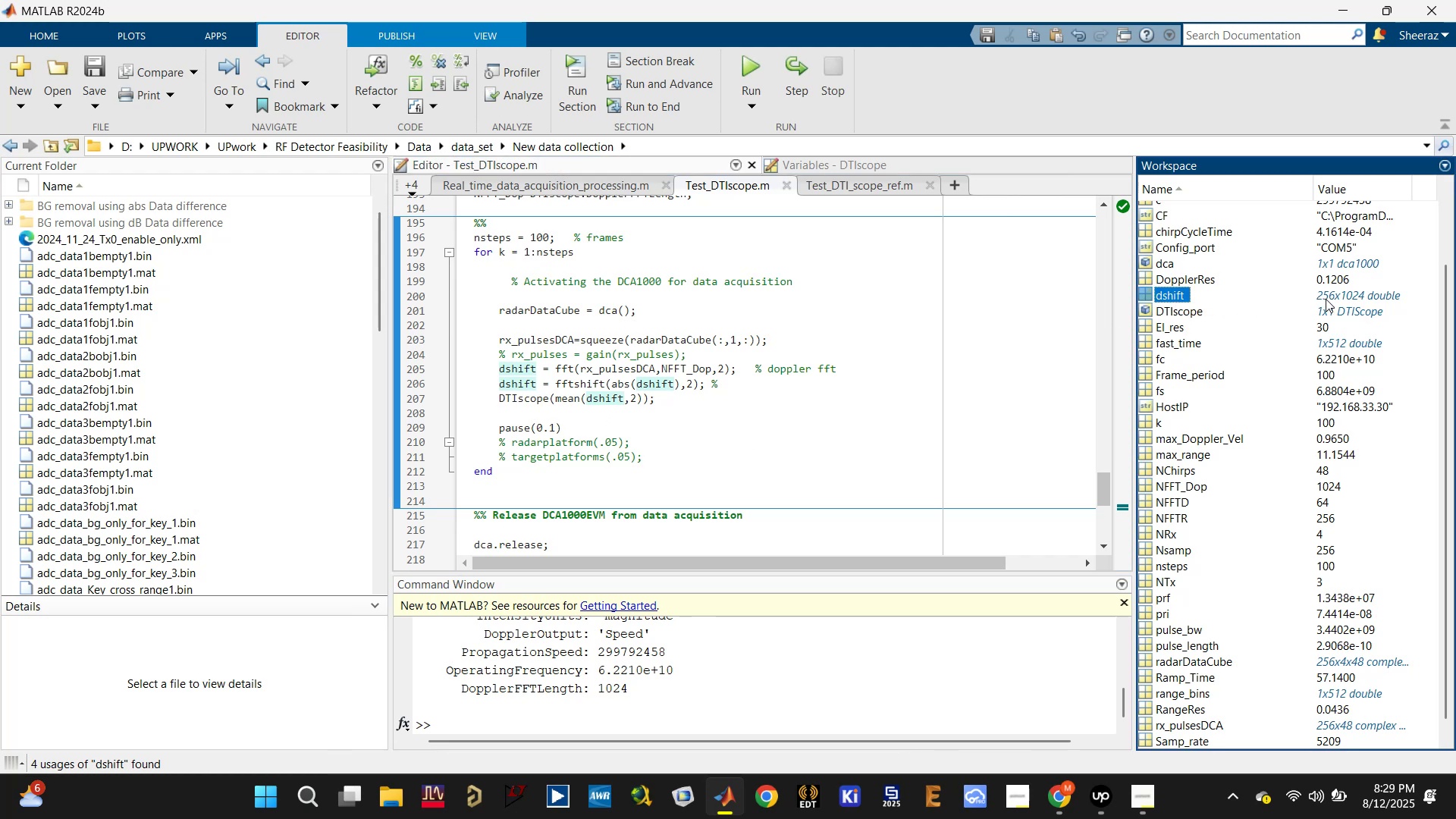 
wait(5.34)
 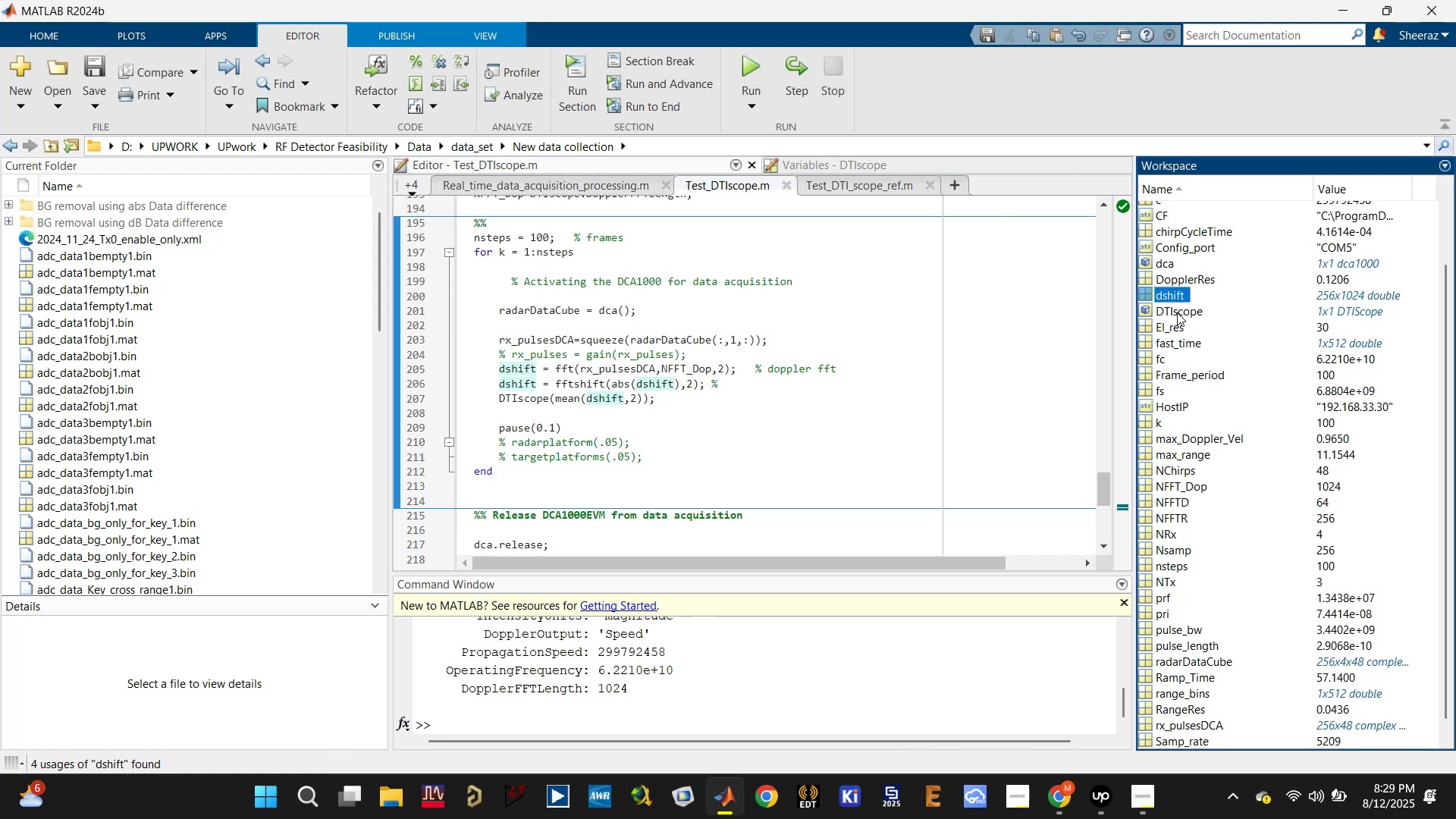 
left_click([669, 404])
 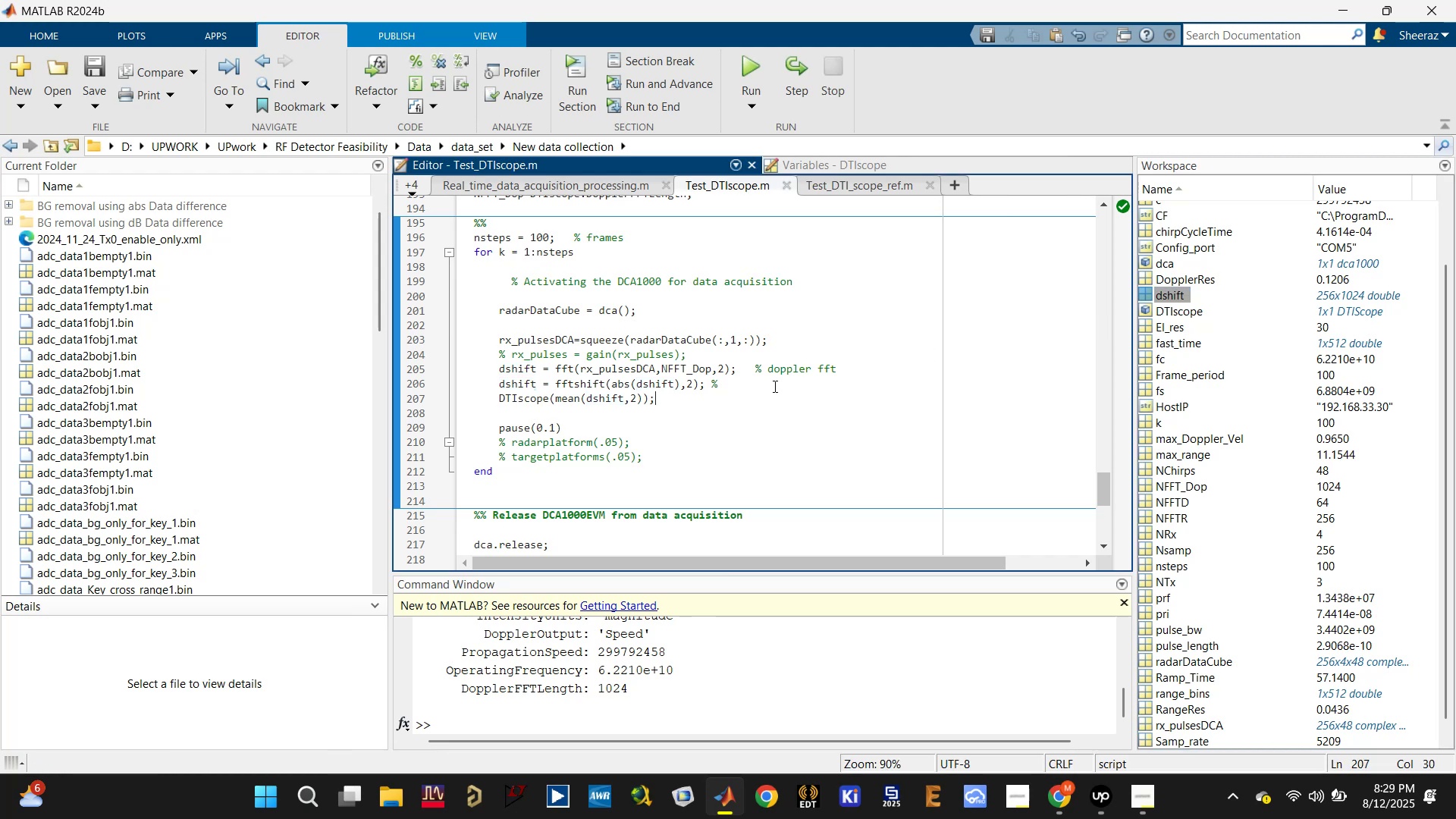 
double_click([623, 373])
 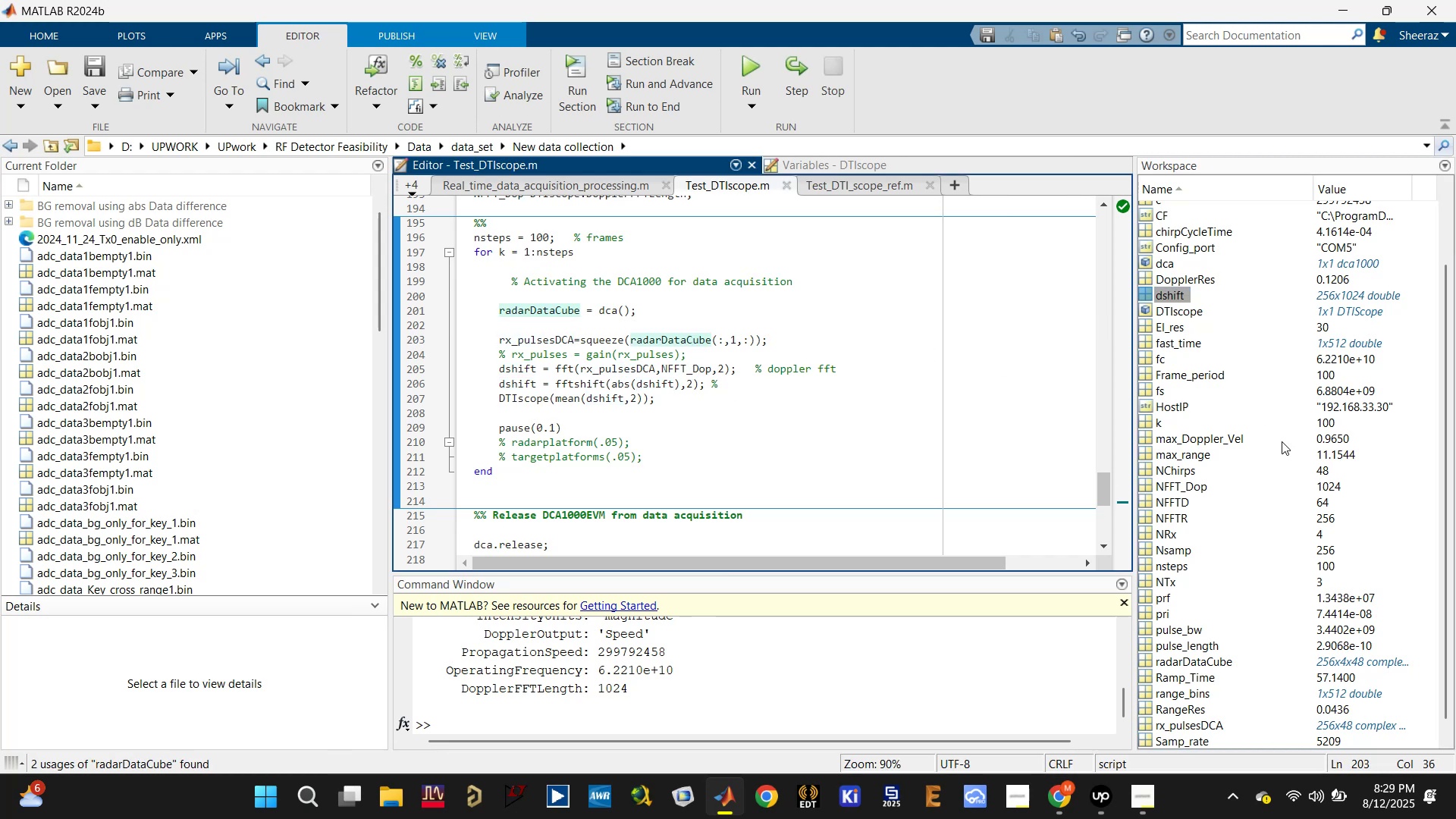 
scroll: coordinate [1221, 608], scroll_direction: down, amount: 6.0
 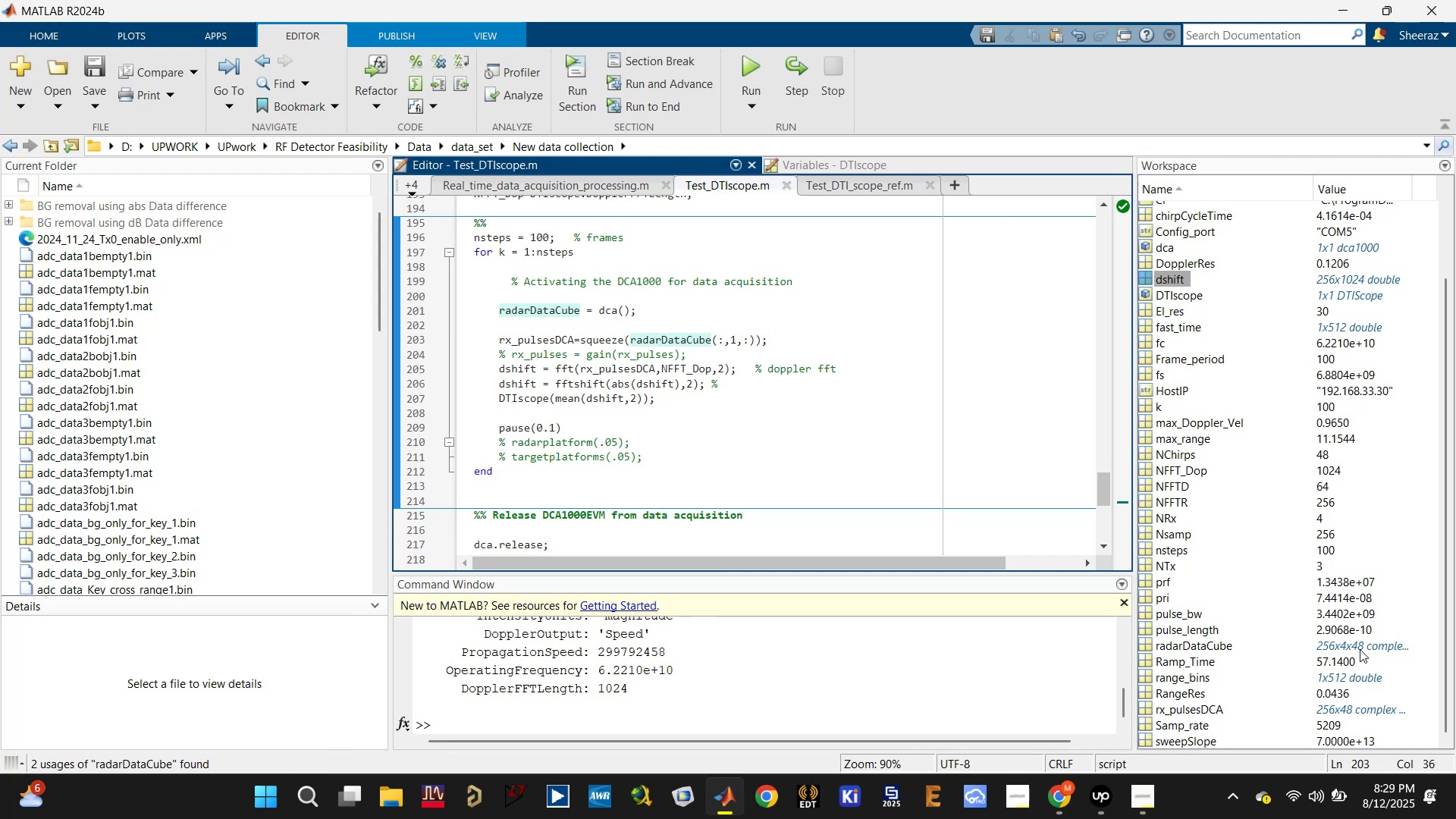 
wait(5.23)
 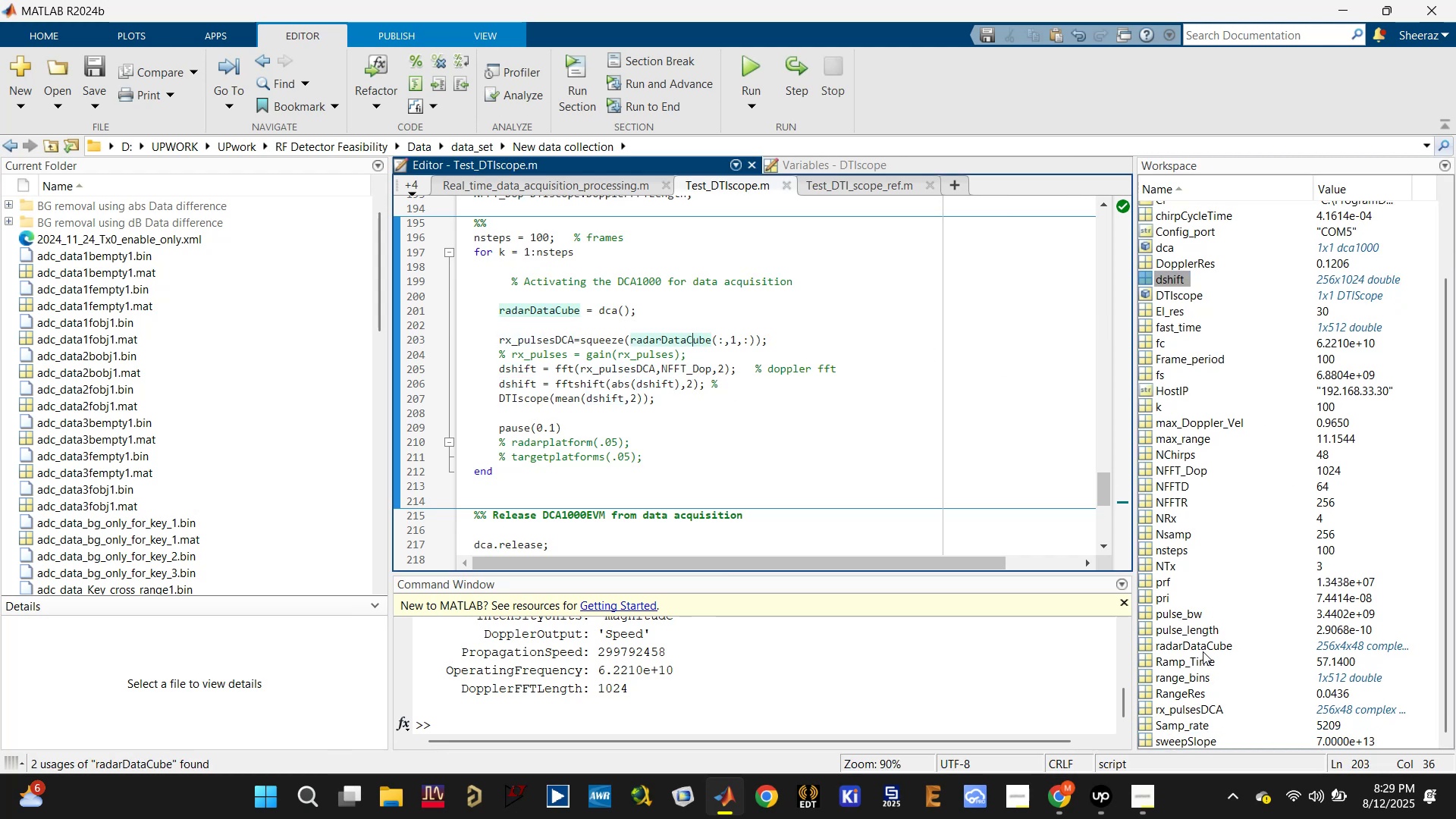 
left_click([724, 353])
 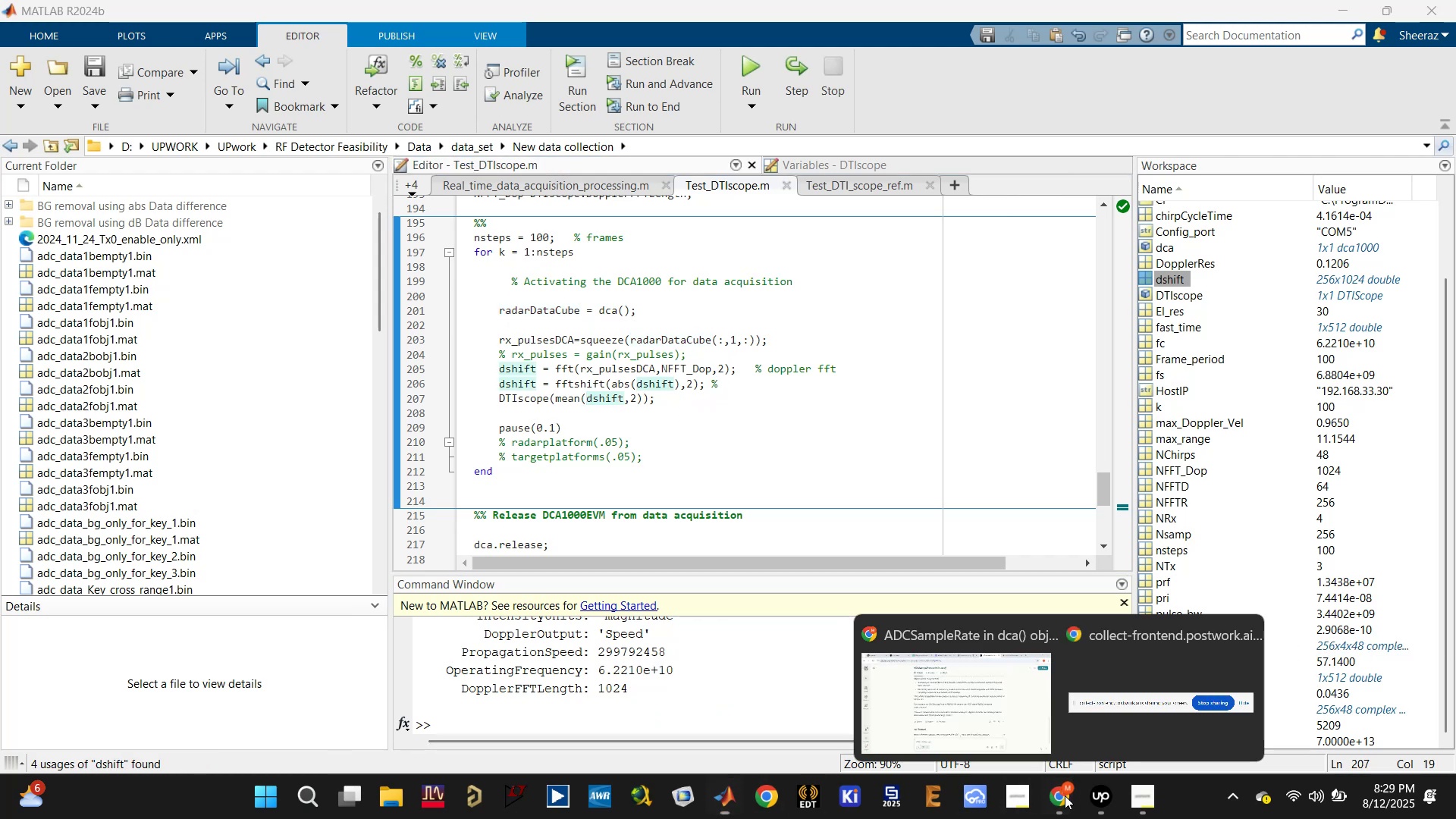 
type(how to adjust velocity axis i)
 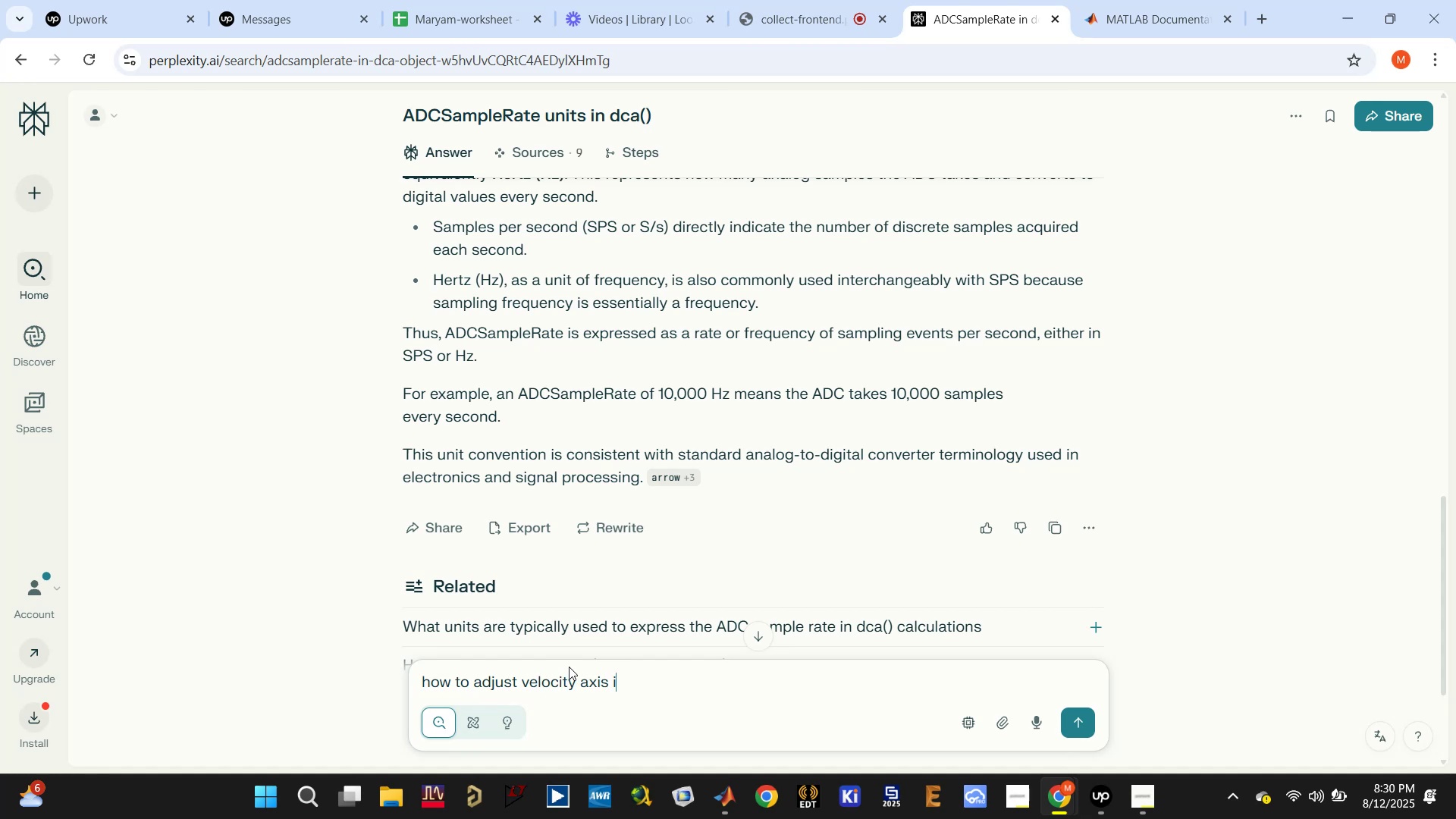 
key(Control+ControlLeft)
 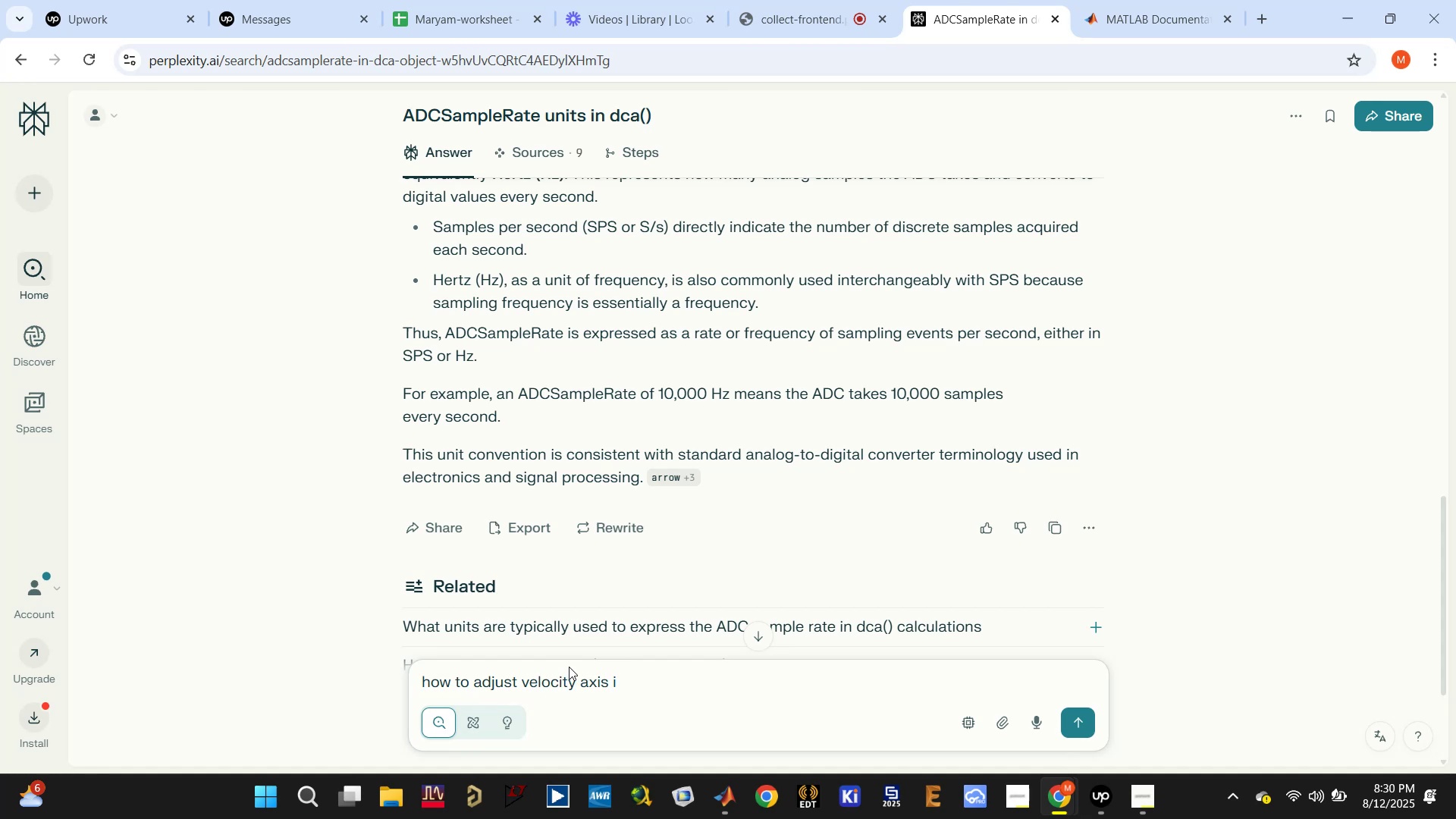 
key(N)
 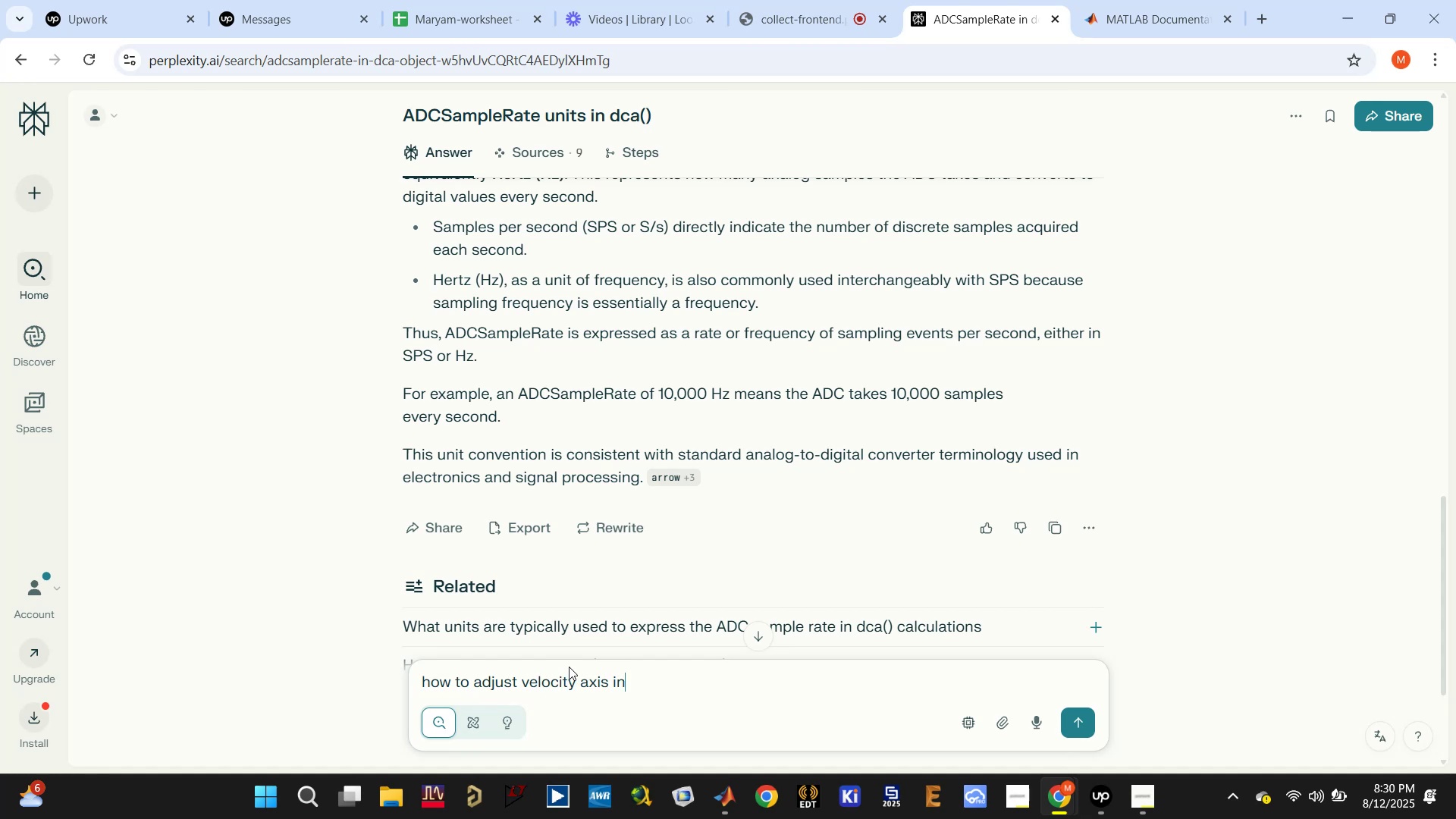 
key(Control+C)
 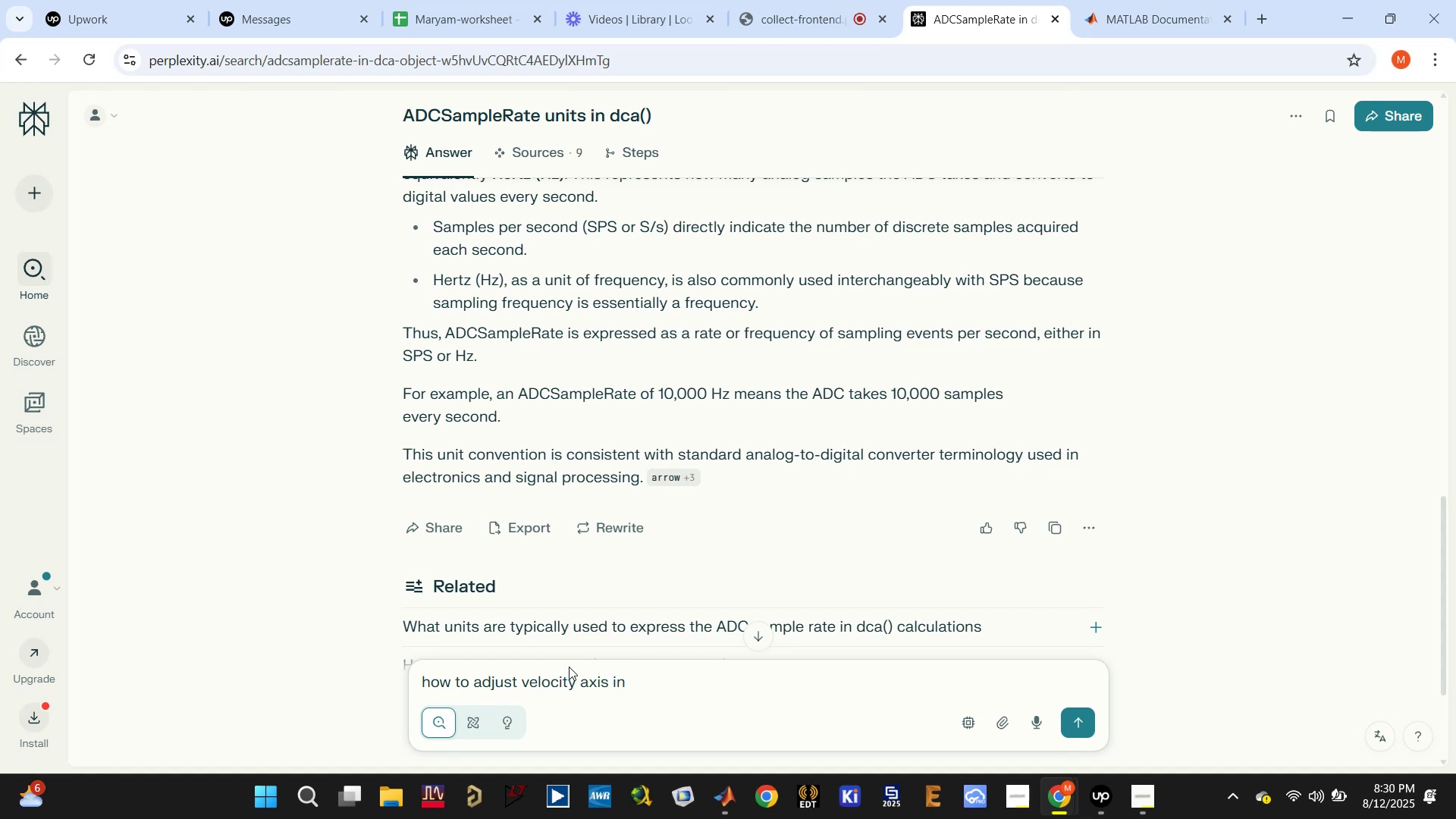 
key(Control+V)
 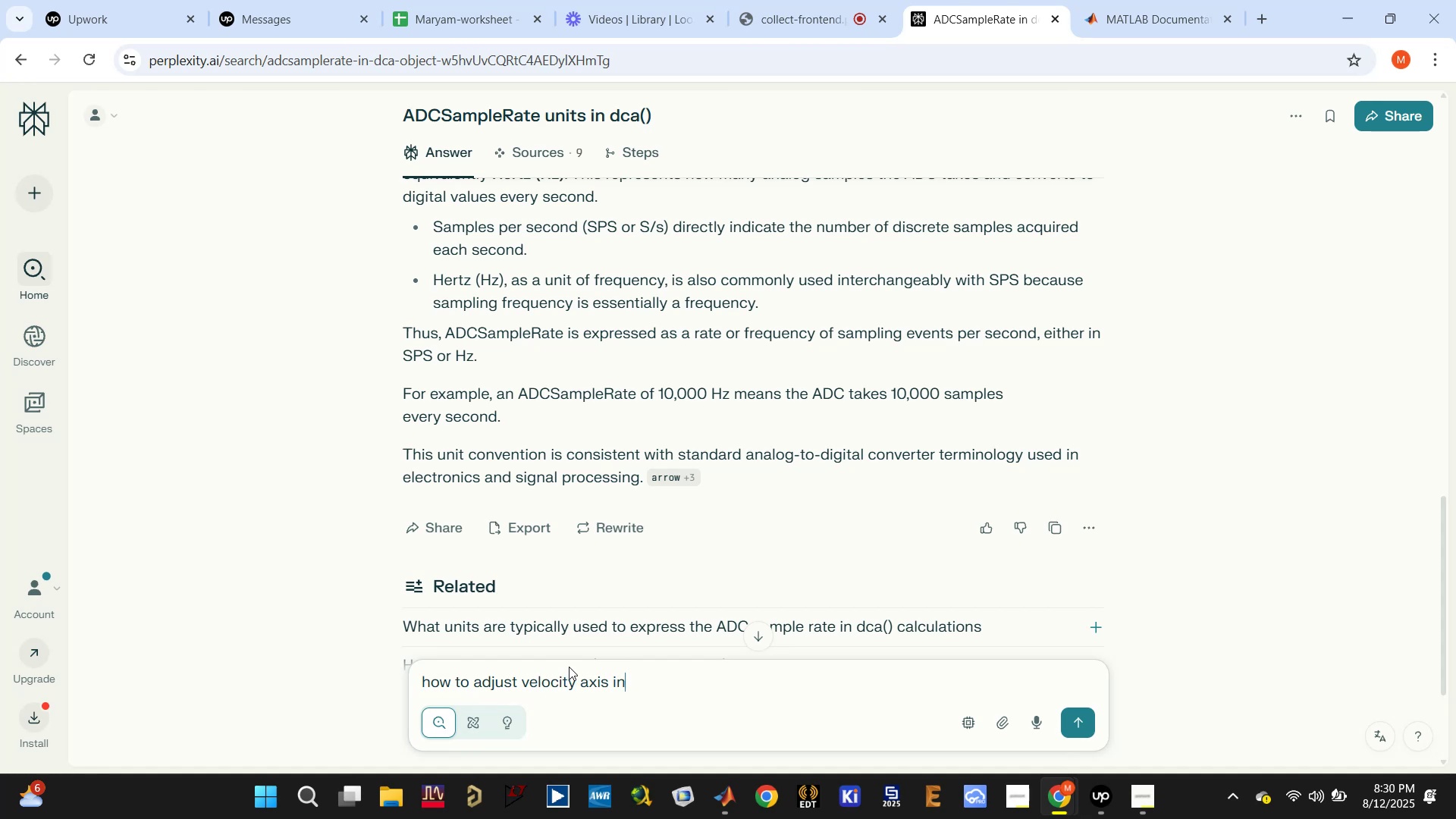 
type( phased.DTIscopemat)
key(Backspace)
key(Backspace)
key(Backspace)
type( matlab)
 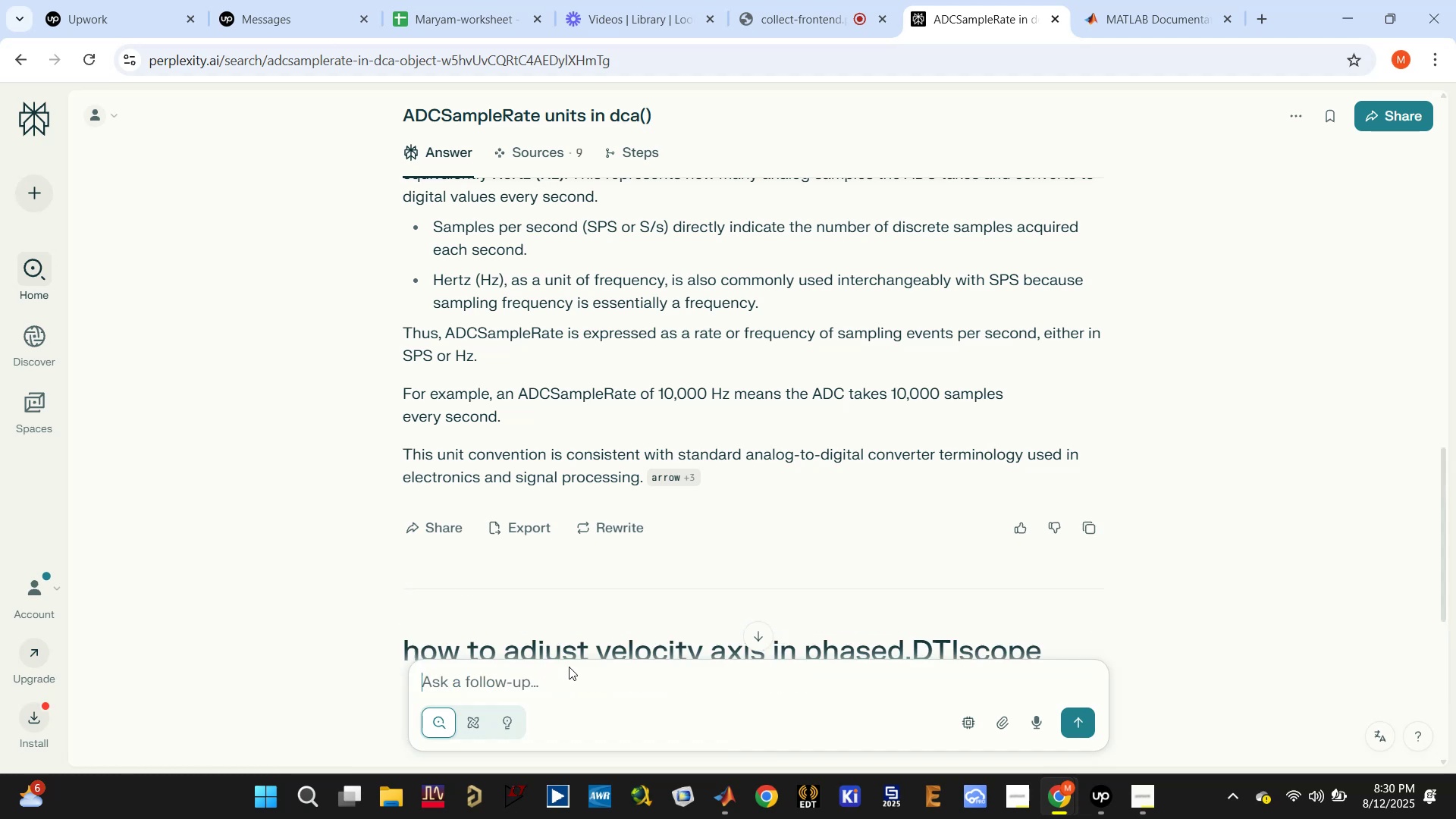 
 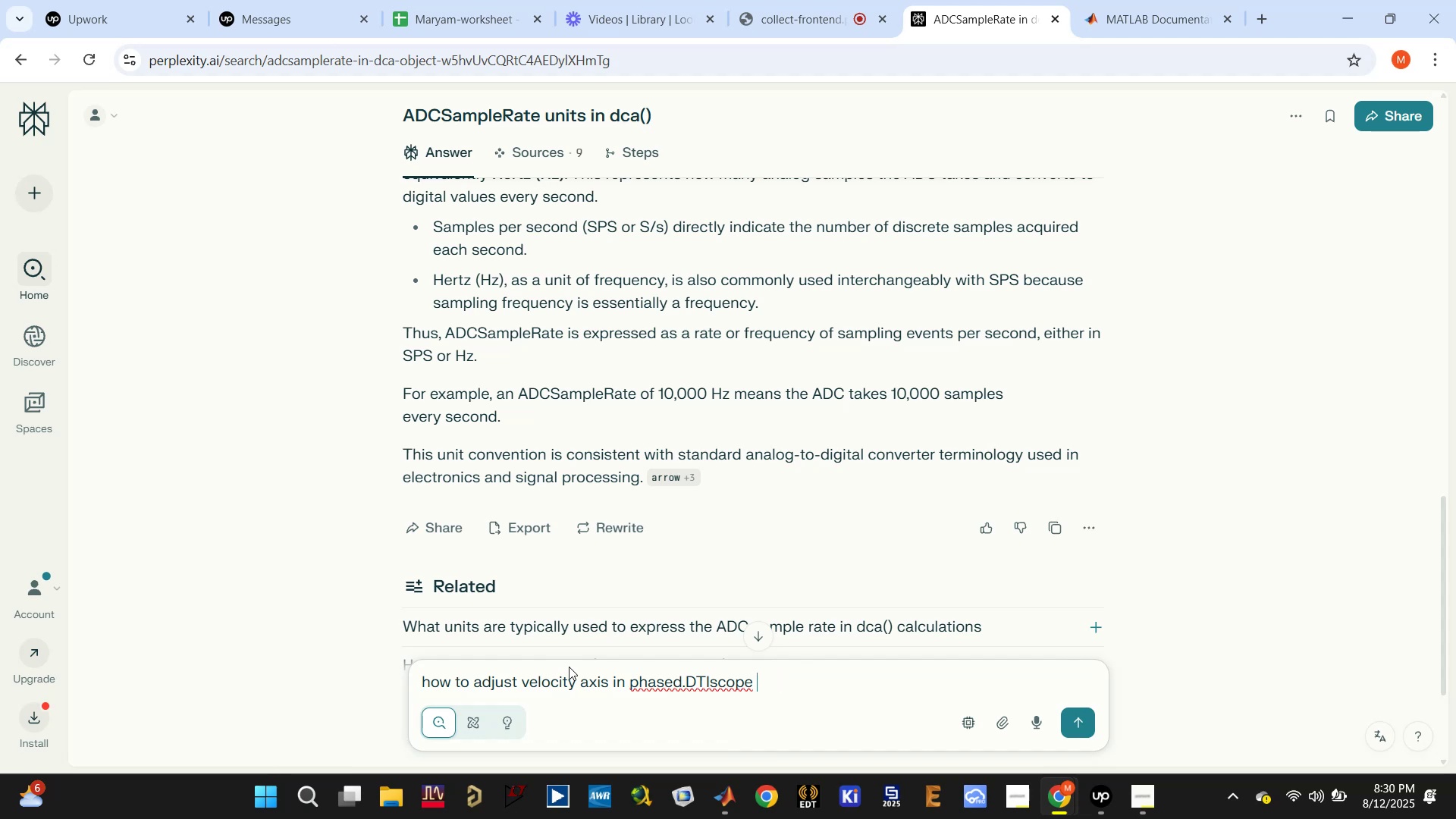 
key(Enter)
 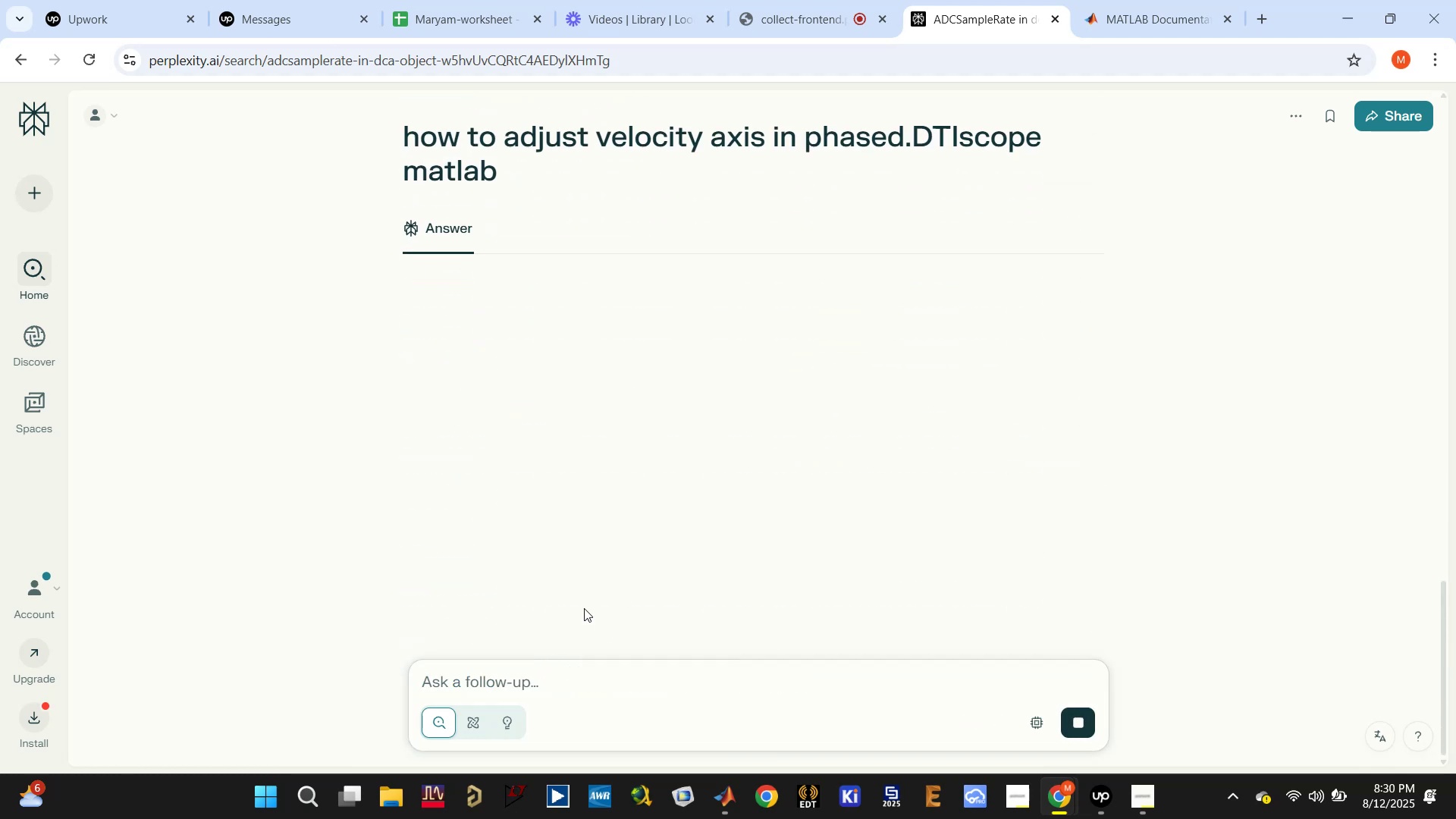 
wait(8.1)
 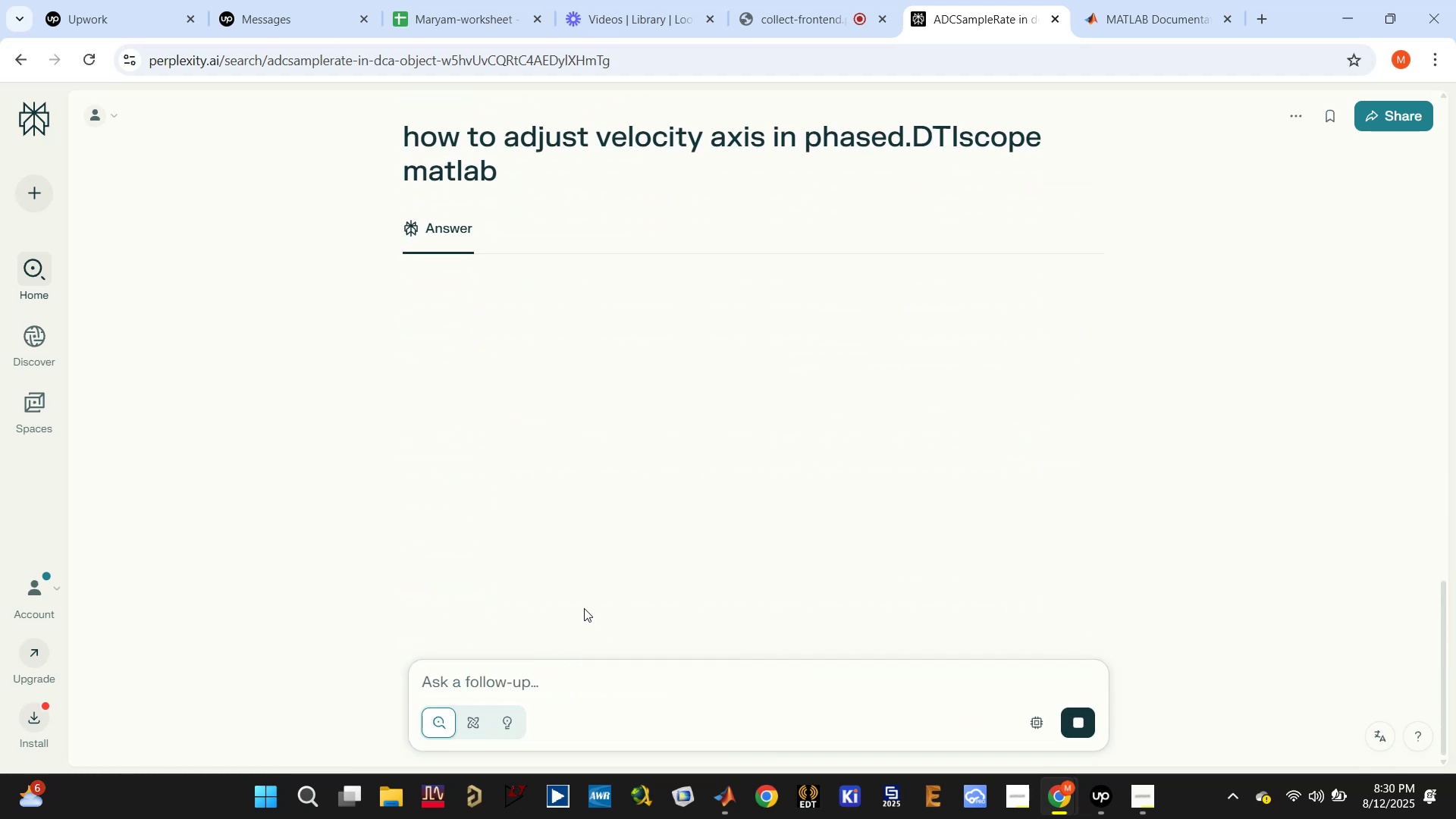 
scroll: coordinate [759, 545], scroll_direction: down, amount: 2.0
 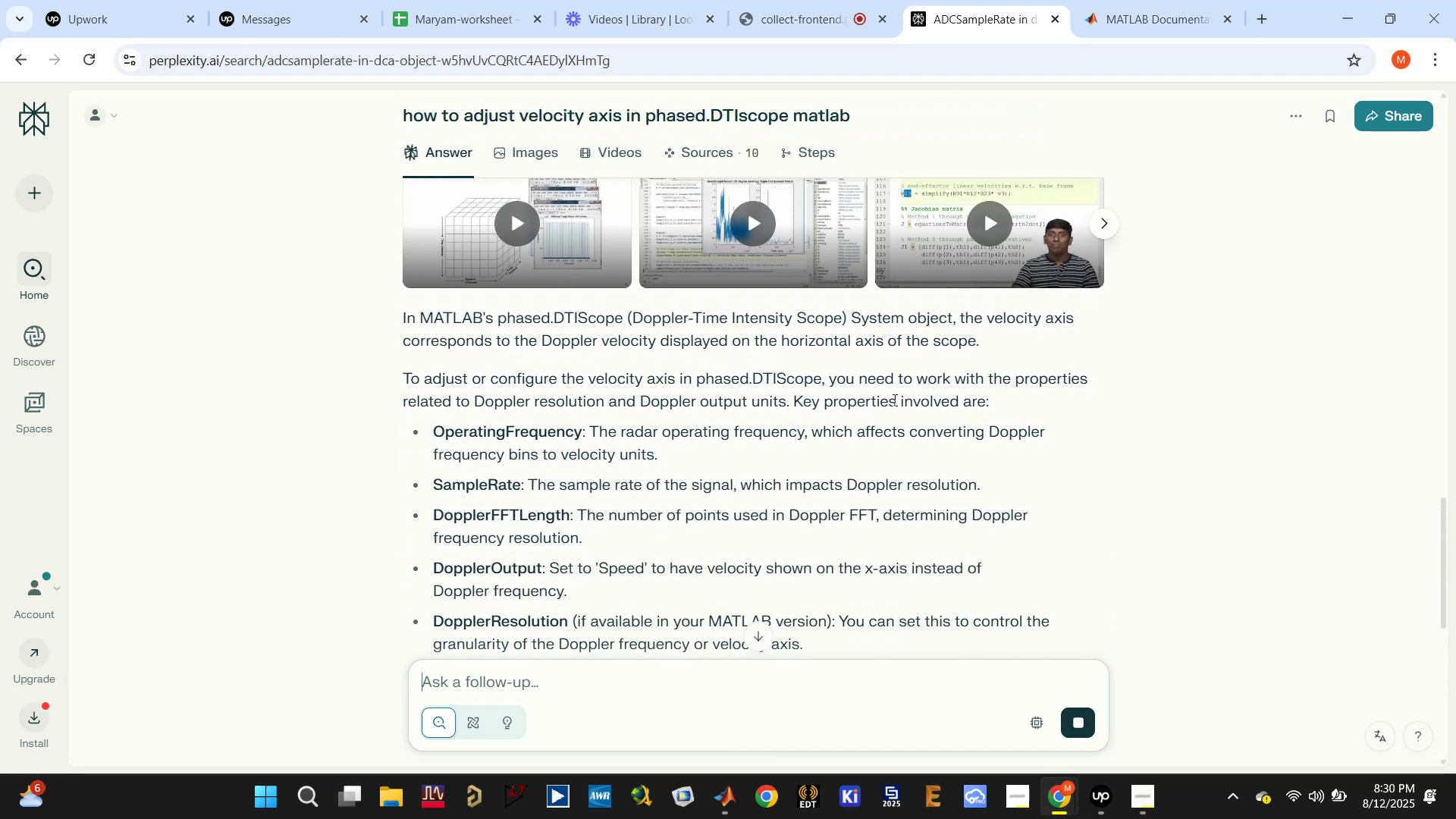 
wait(5.27)
 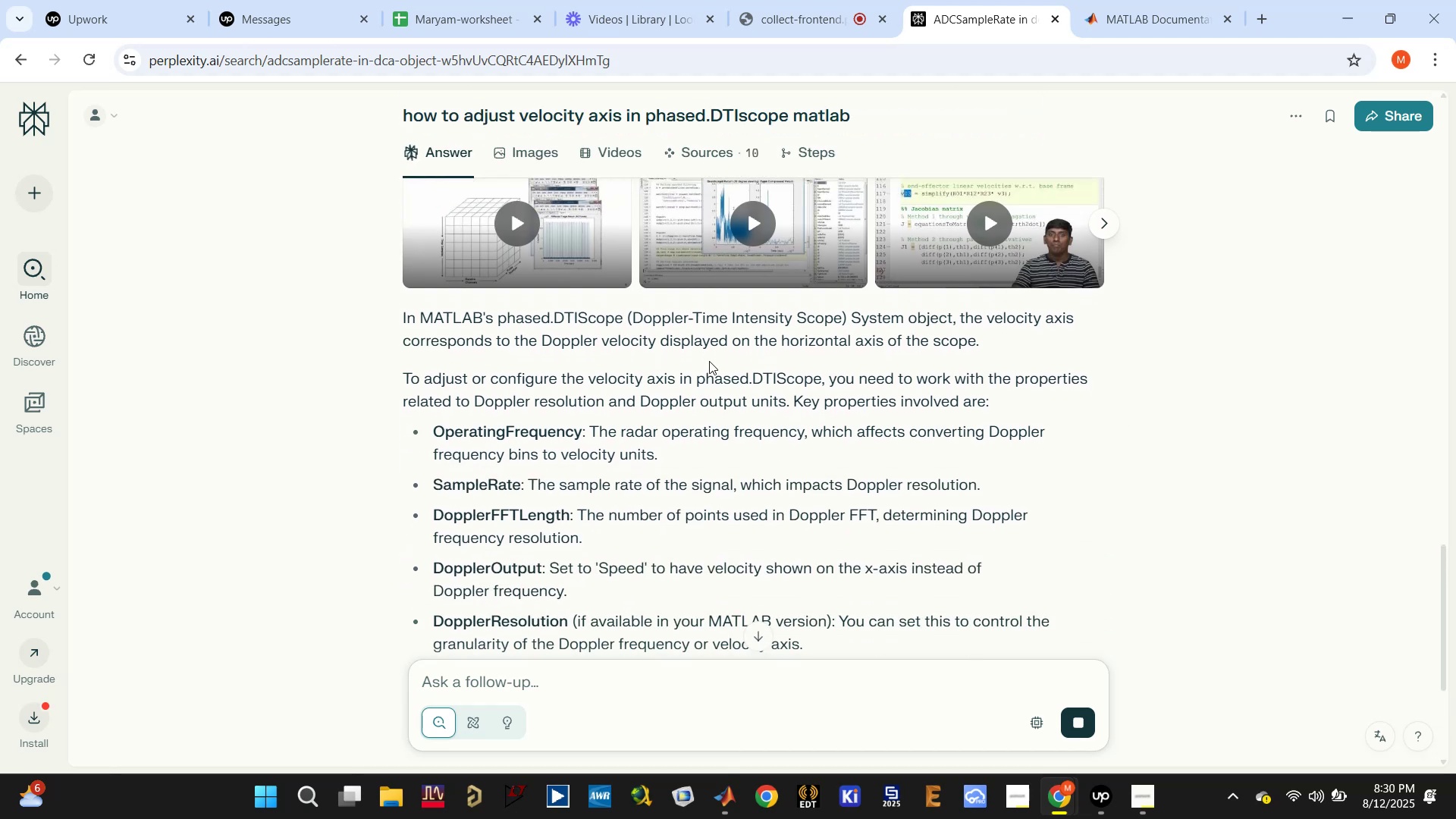 
scroll: coordinate [570, 429], scroll_direction: down, amount: 1.0
 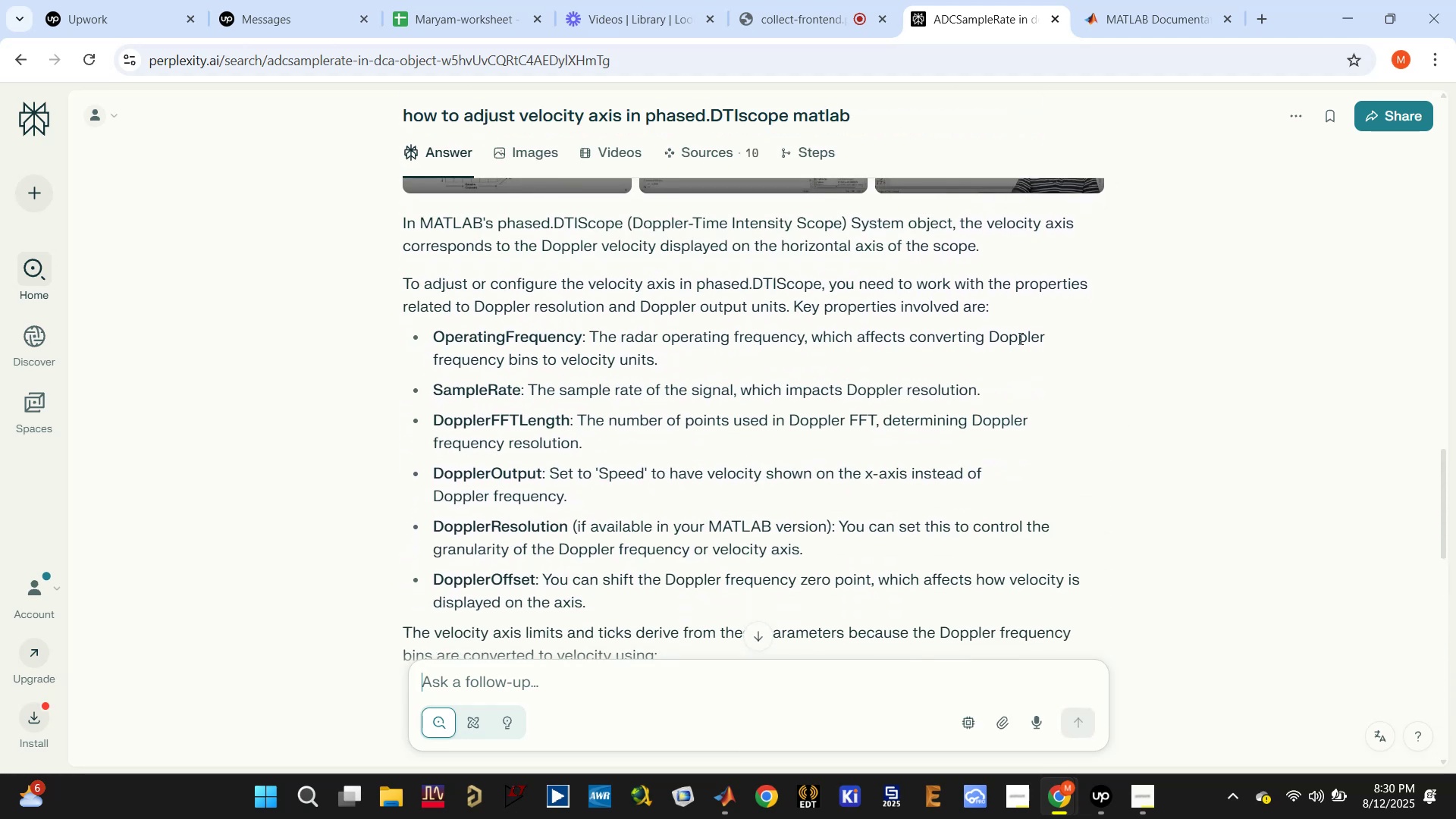 
wait(5.45)
 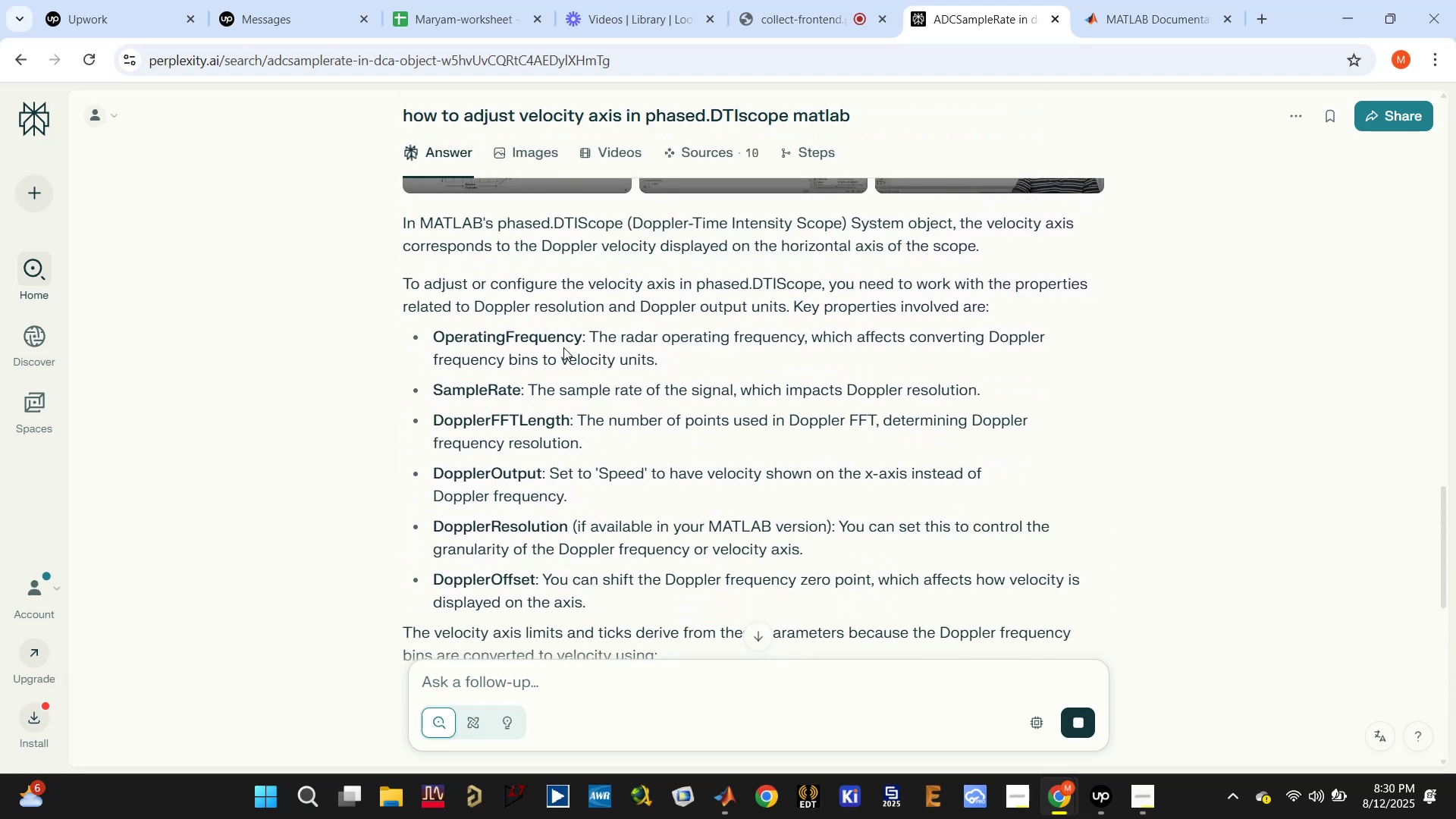 
double_click([489, 381])
 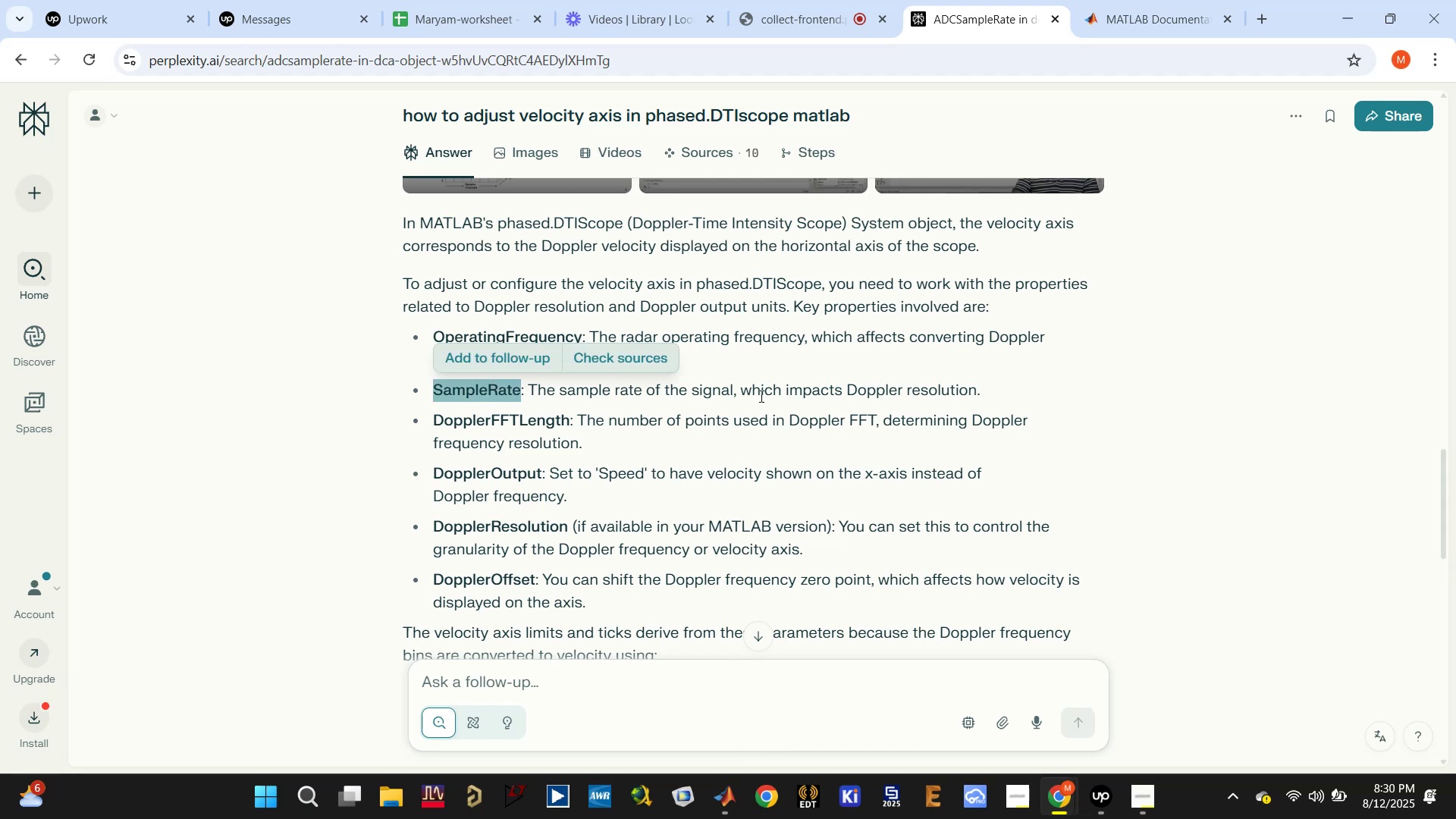 
left_click([775, 391])
 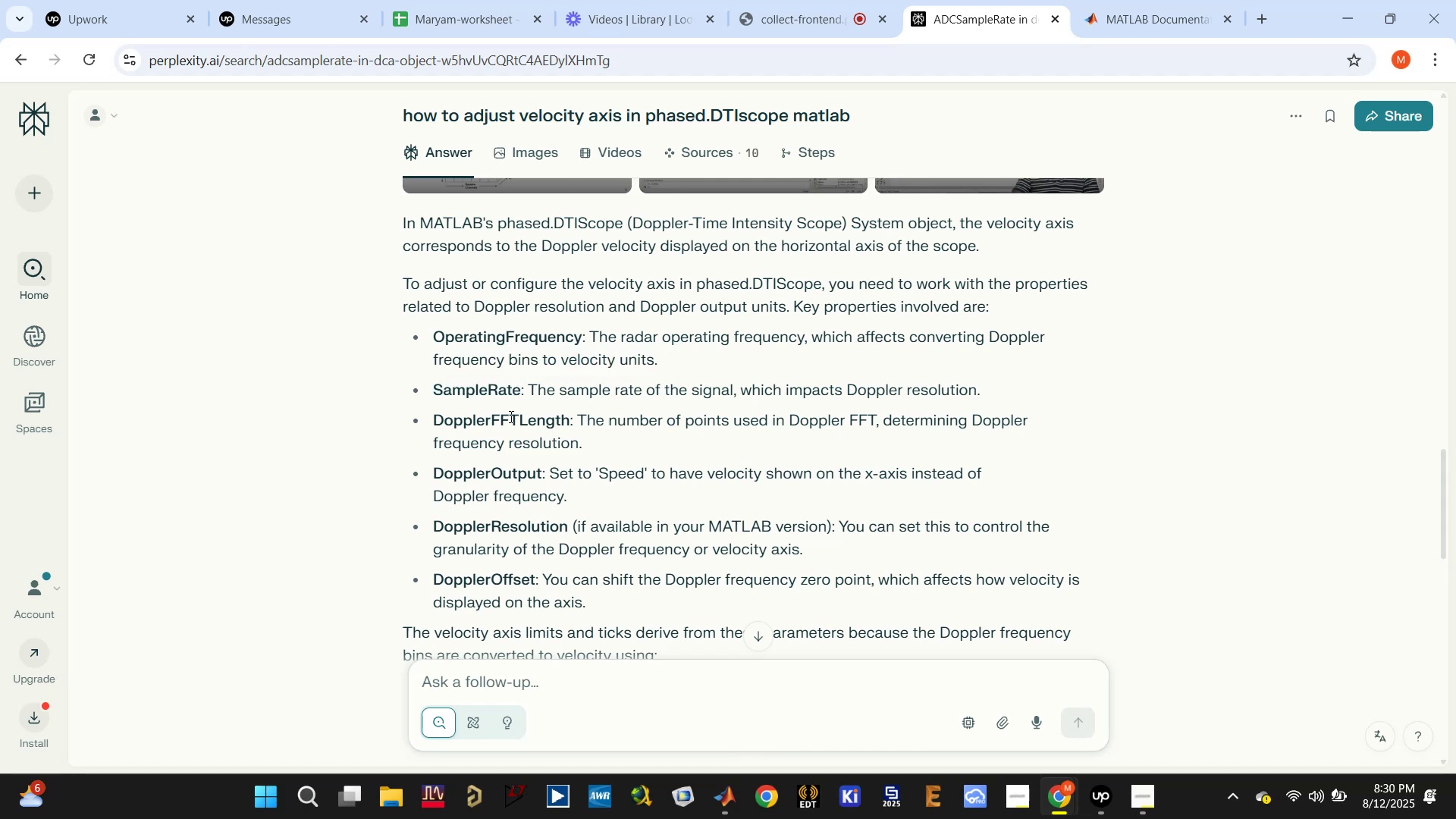 
double_click([510, 416])
 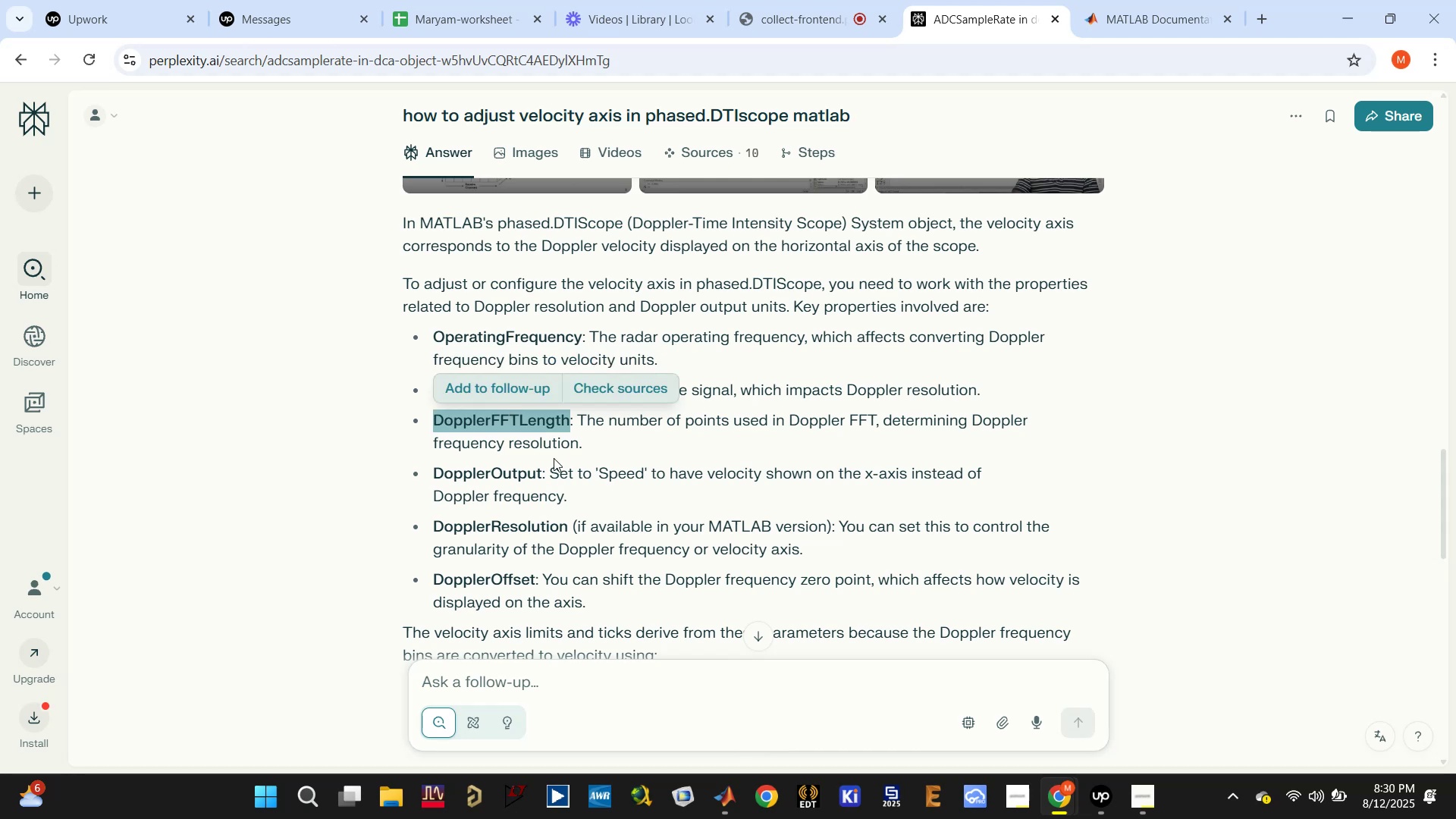 
double_click([510, 469])
 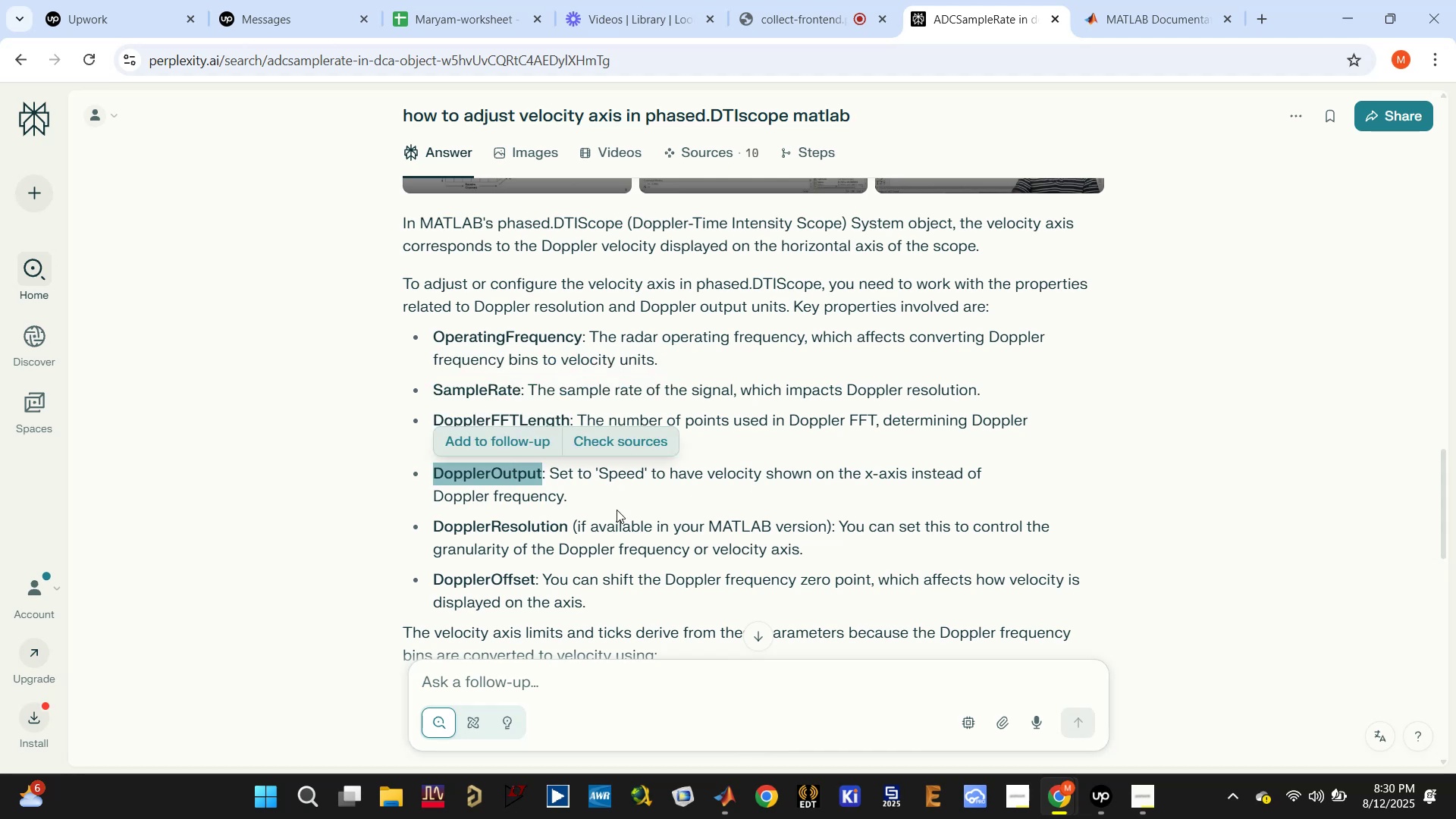 
double_click([511, 535])
 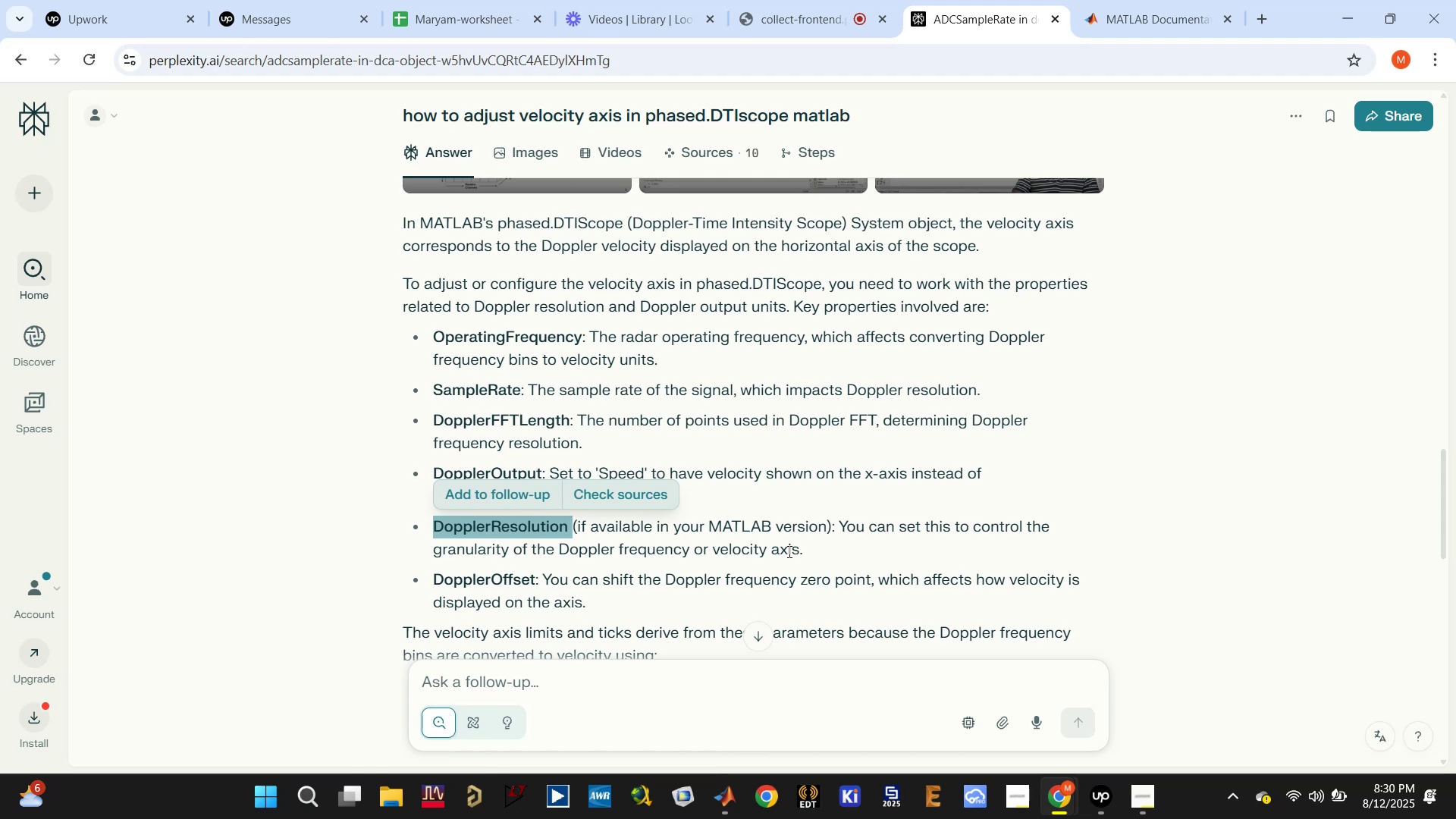 
scroll: coordinate [646, 448], scroll_direction: down, amount: 3.0
 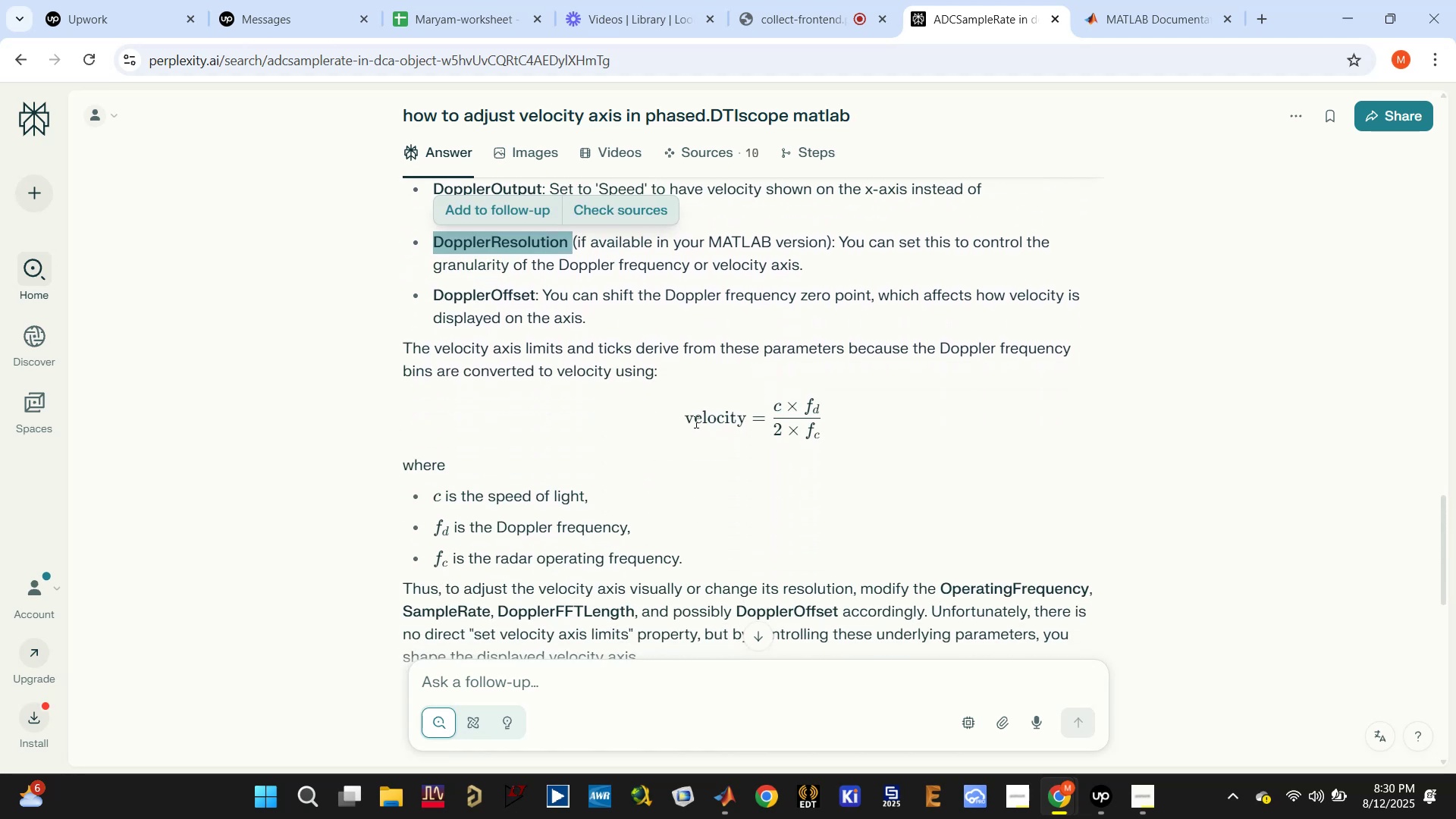 
wait(6.93)
 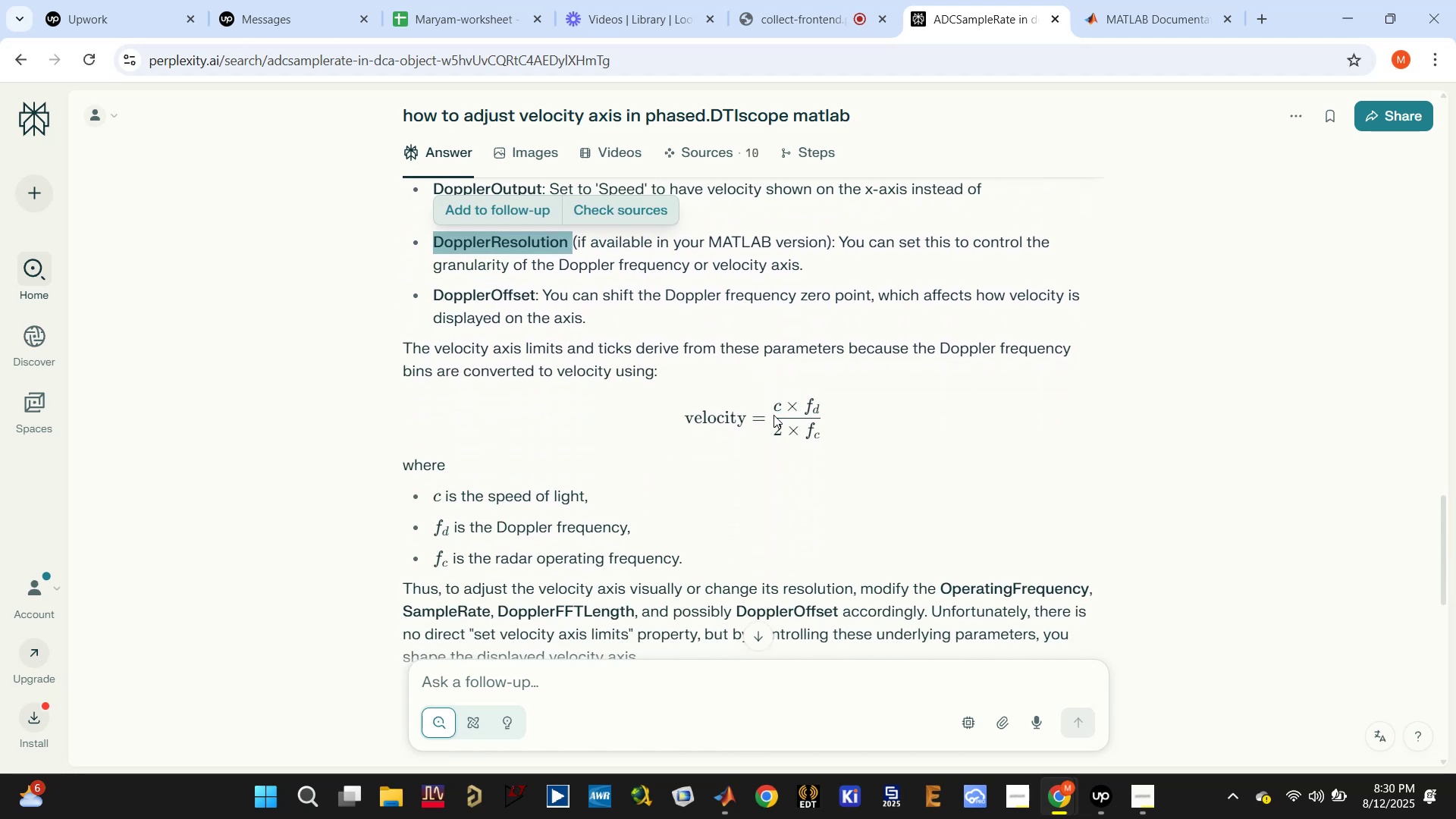 
scroll: coordinate [764, 435], scroll_direction: down, amount: 2.0
 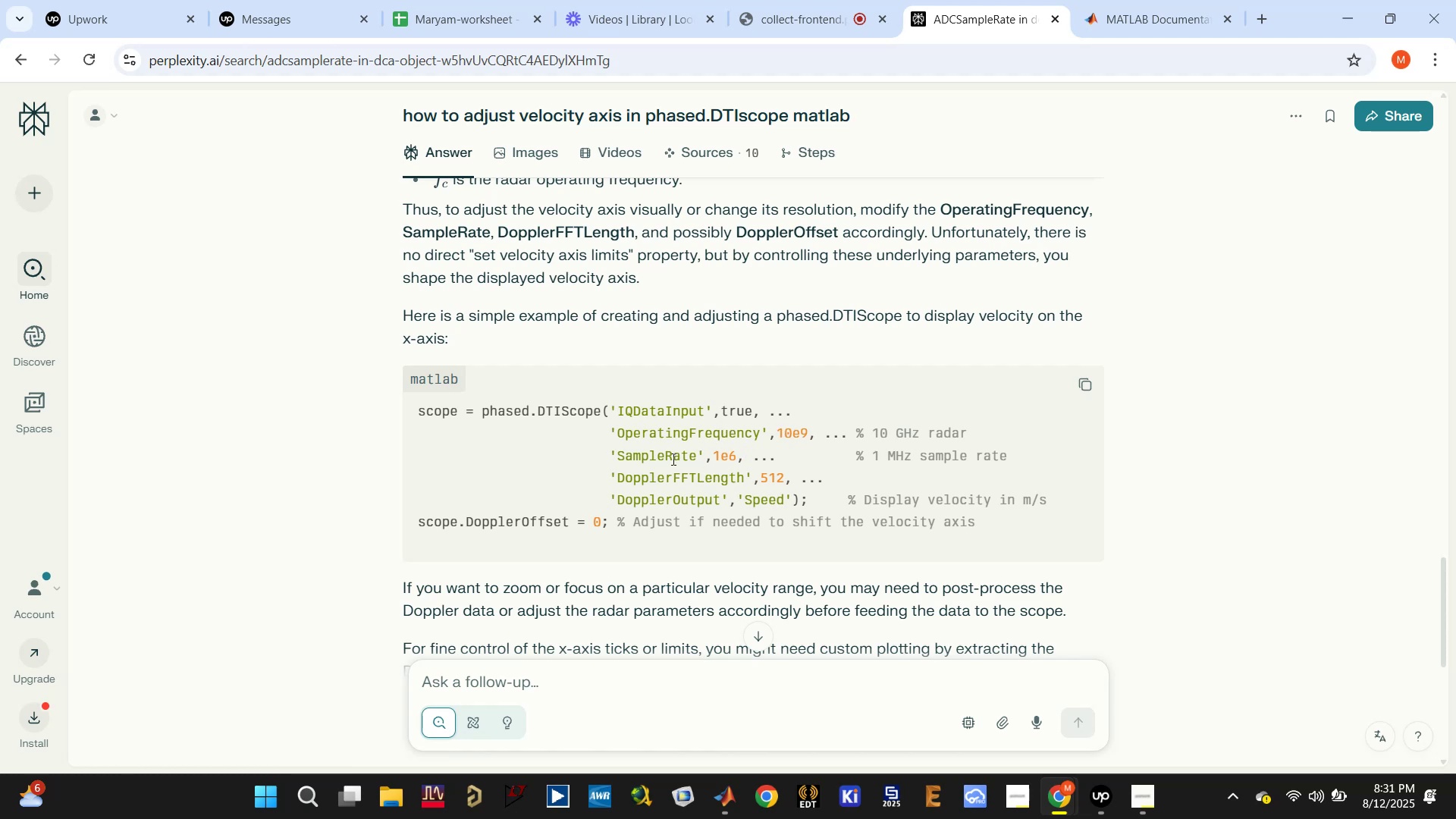 
wait(19.9)
 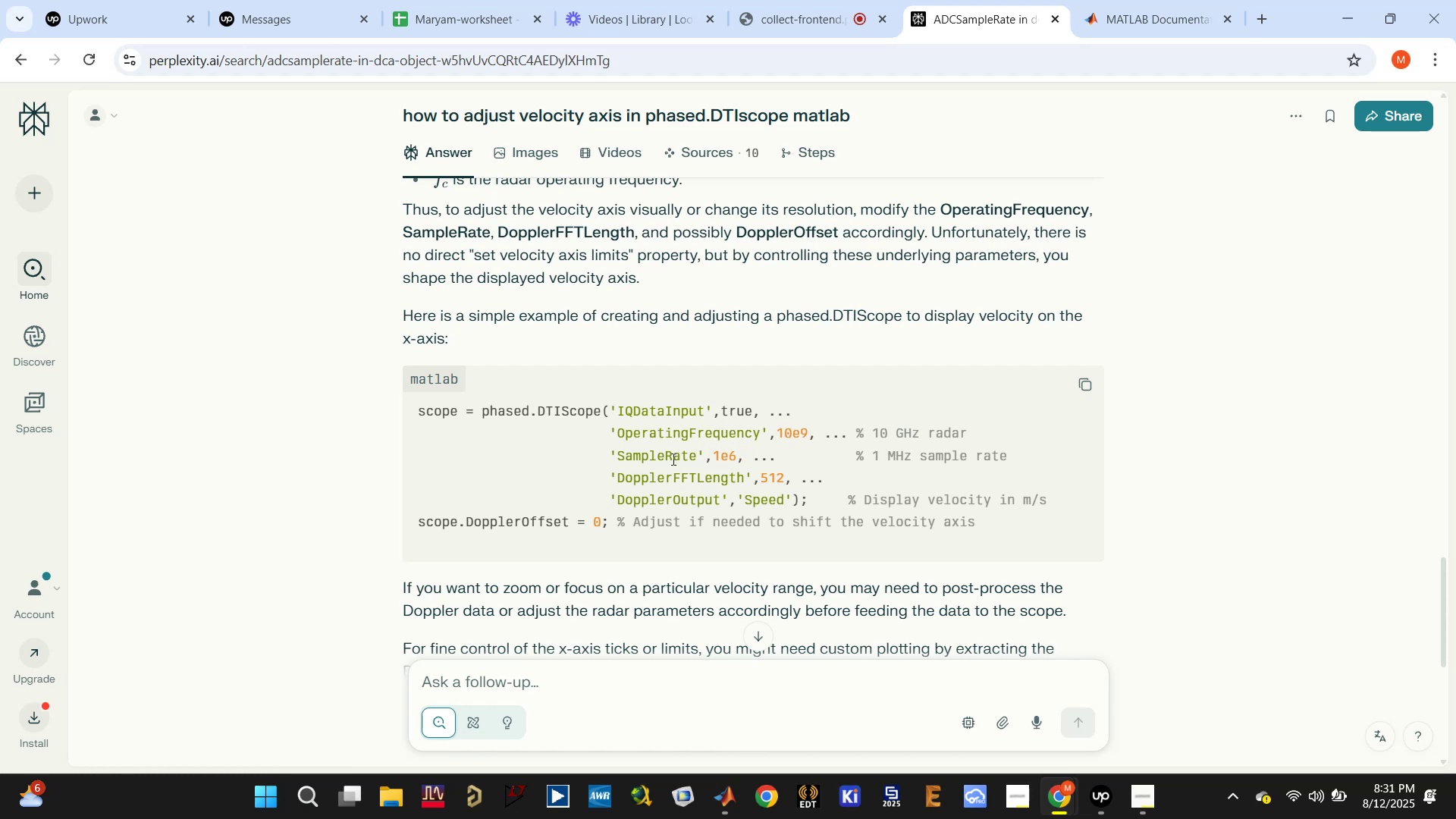 
left_click([683, 435])
 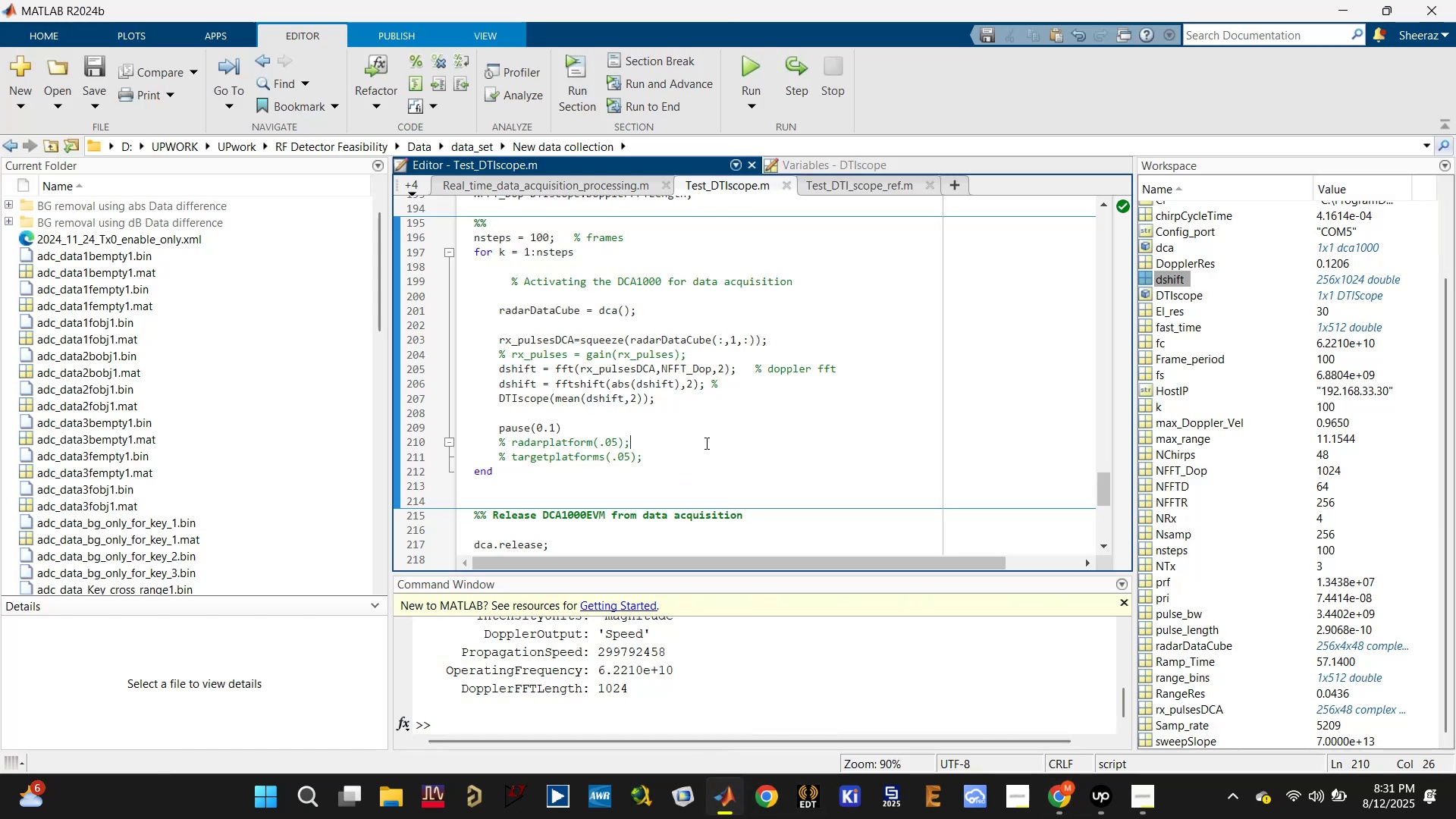 
scroll: coordinate [704, 443], scroll_direction: up, amount: 2.0
 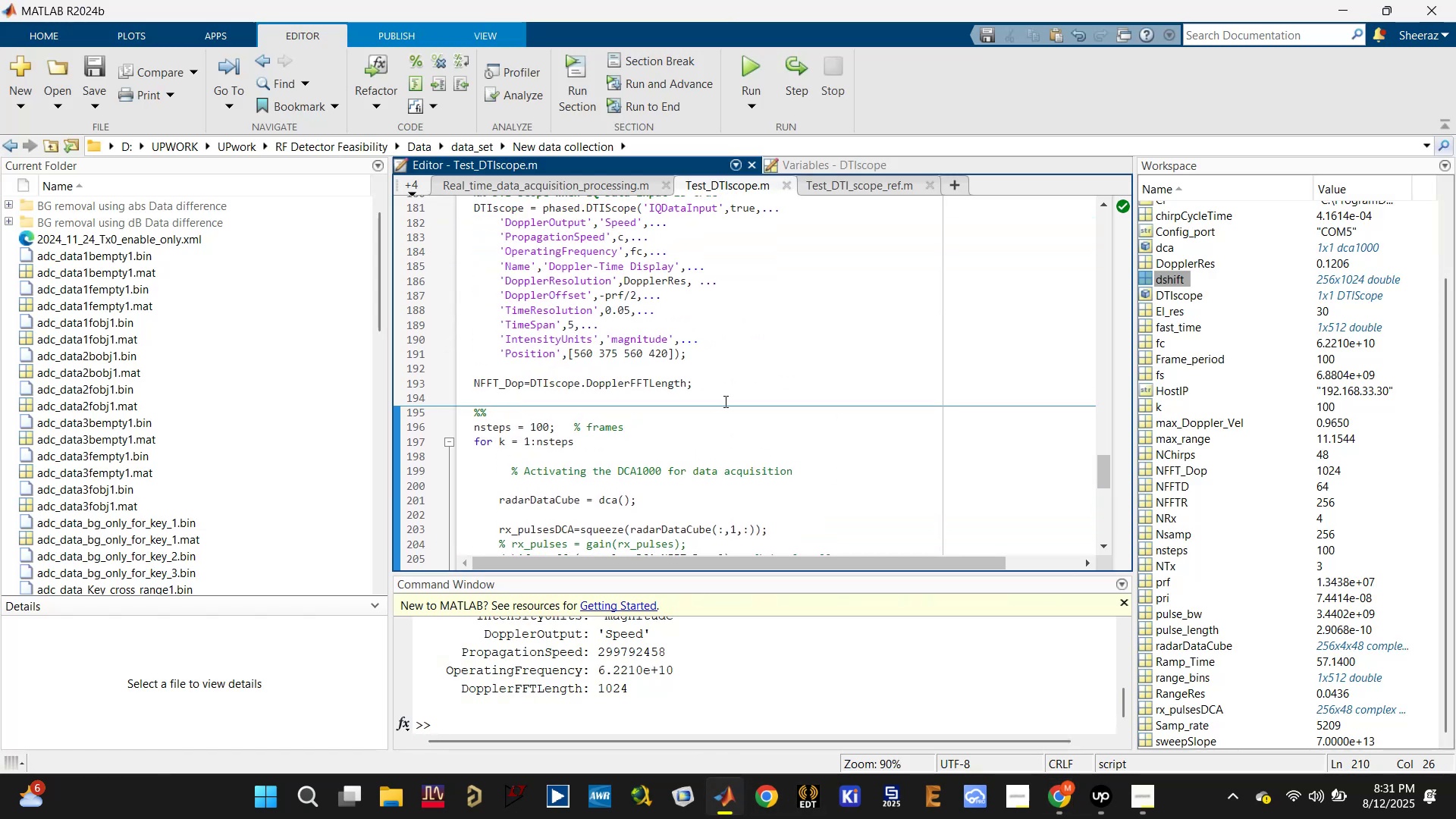 
left_click([739, 337])
 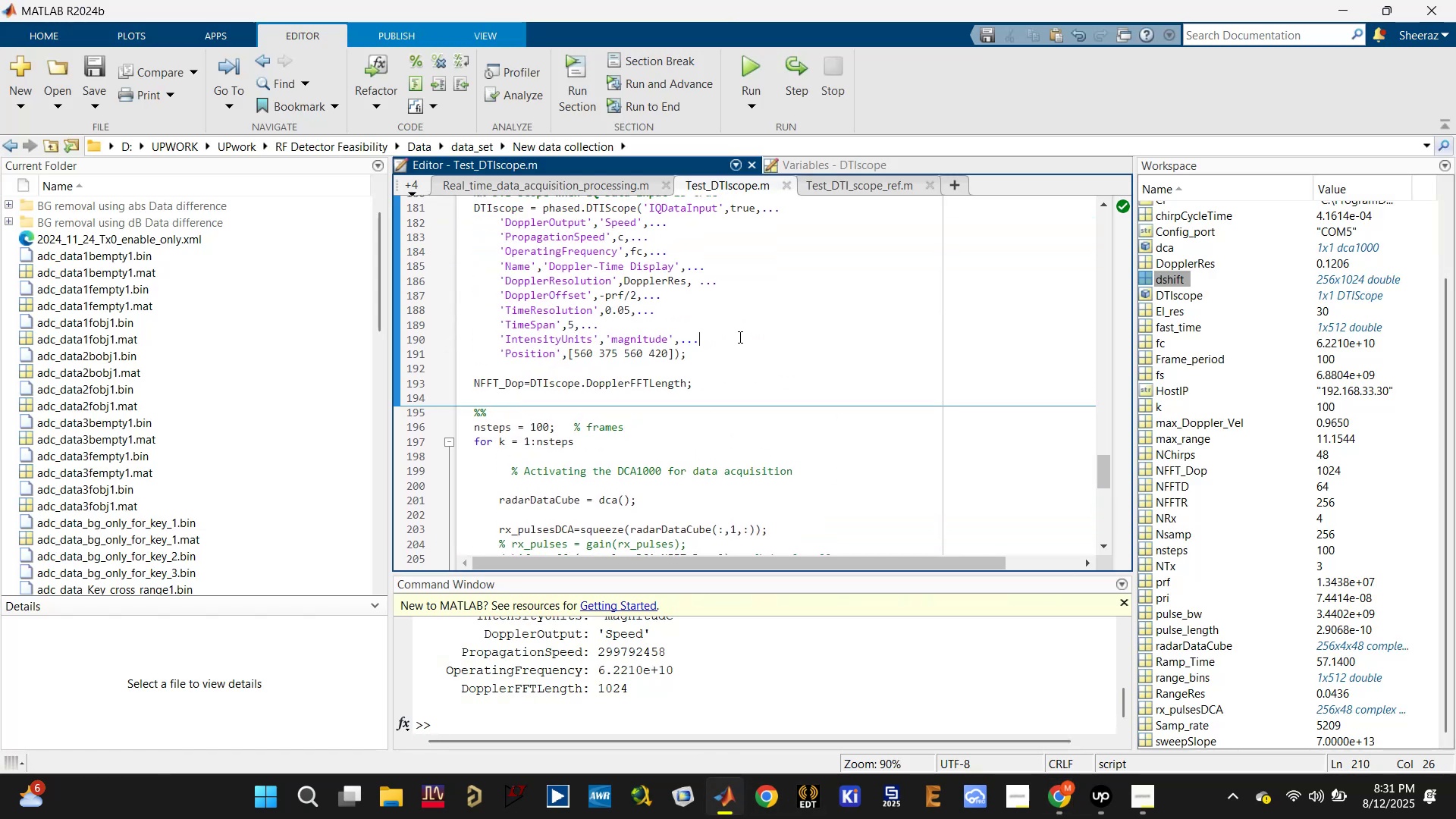 
scroll: coordinate [736, 340], scroll_direction: up, amount: 2.0
 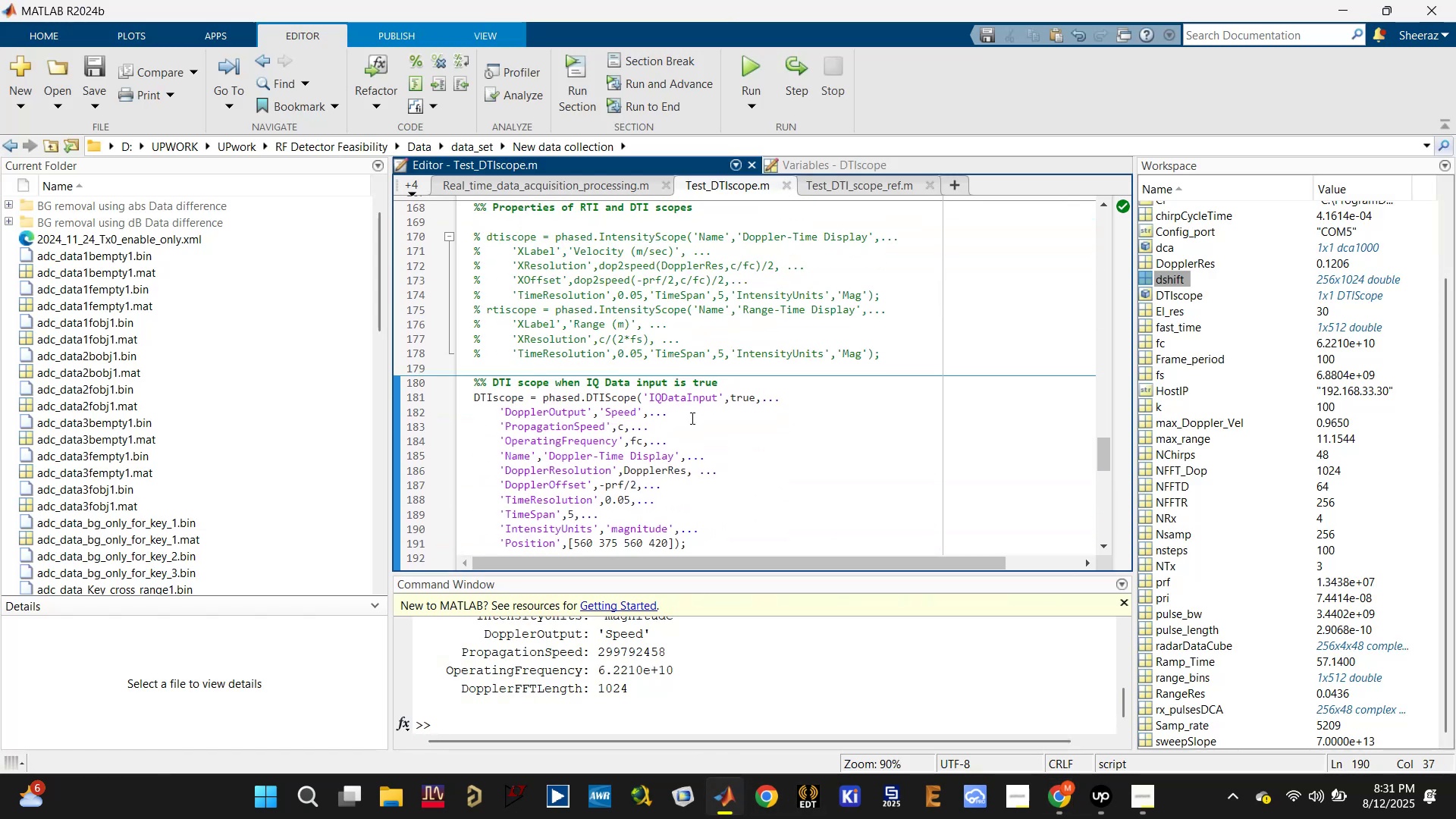 
scroll: coordinate [691, 418], scroll_direction: down, amount: 1.0
 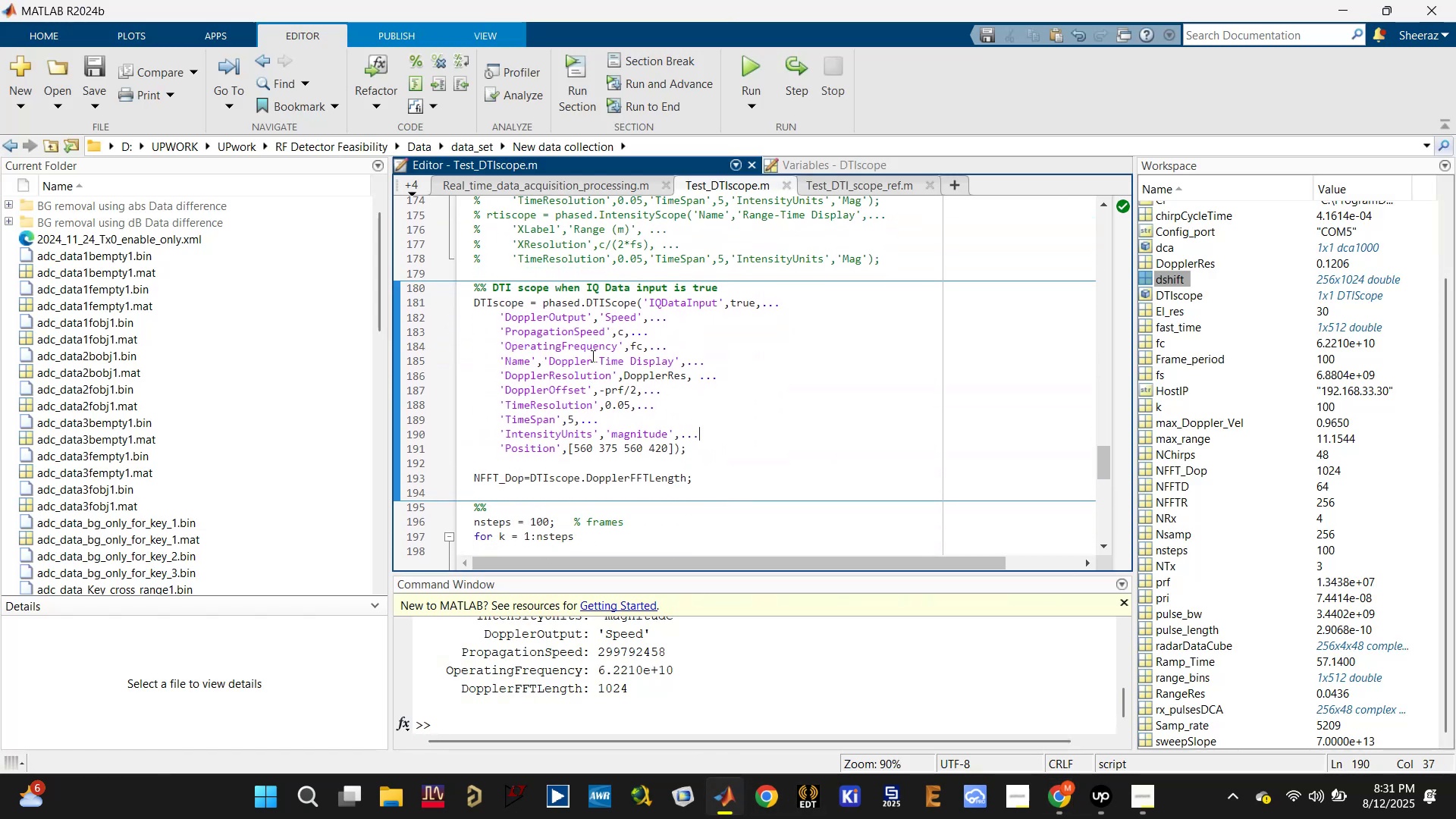 
double_click([522, 362])
 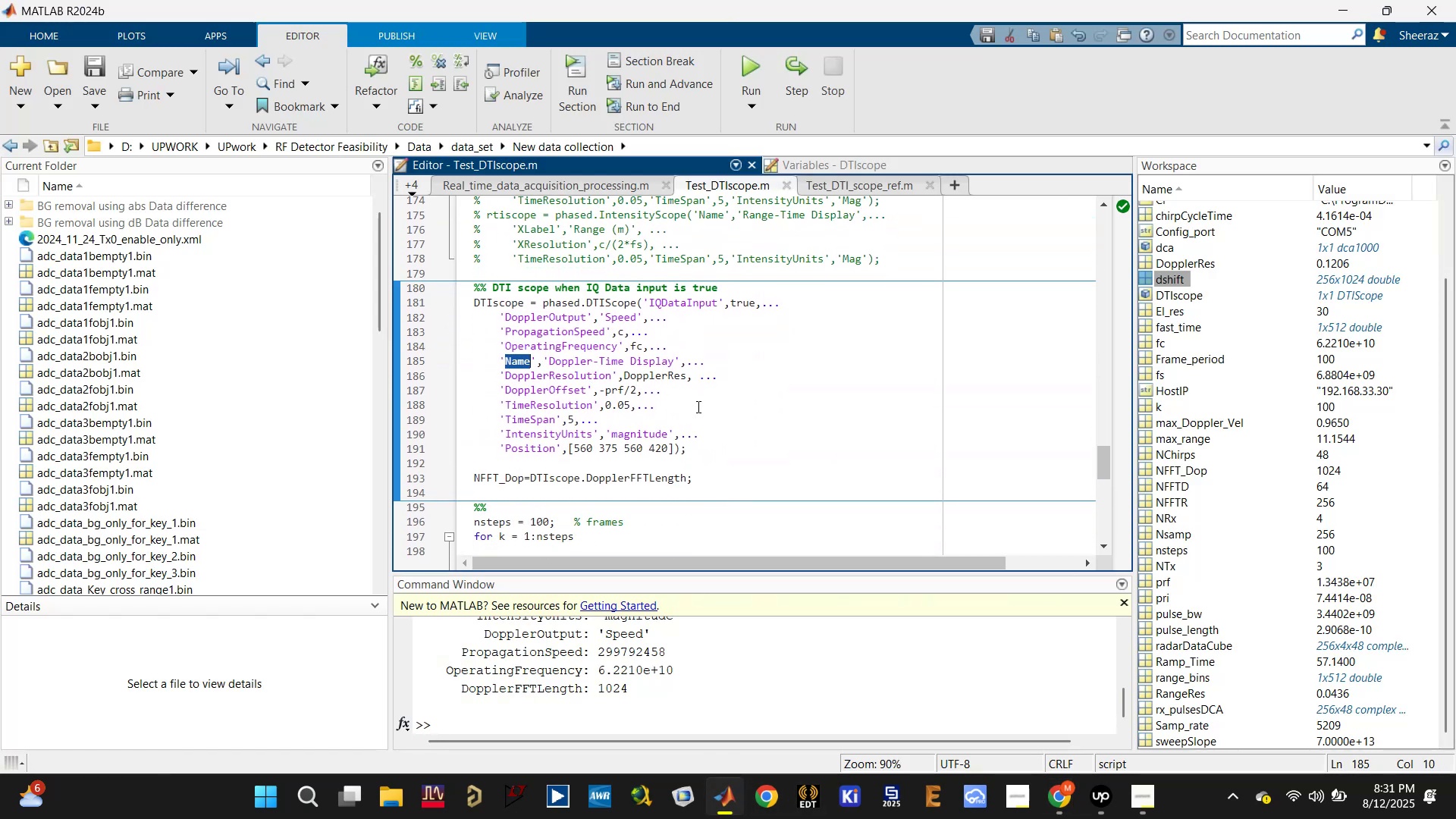 
left_click([815, 434])
 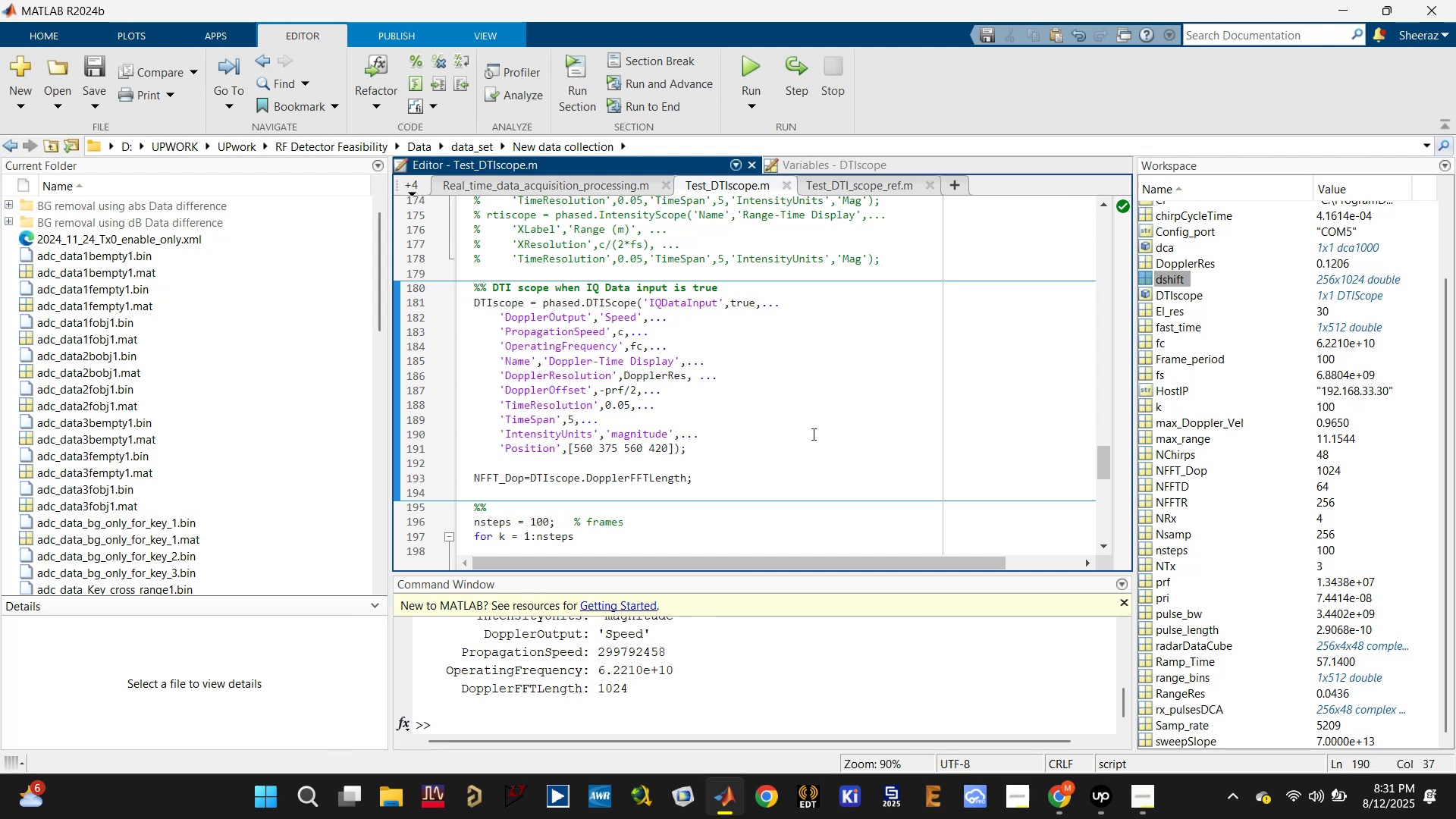 
scroll: coordinate [812, 434], scroll_direction: down, amount: 2.0
 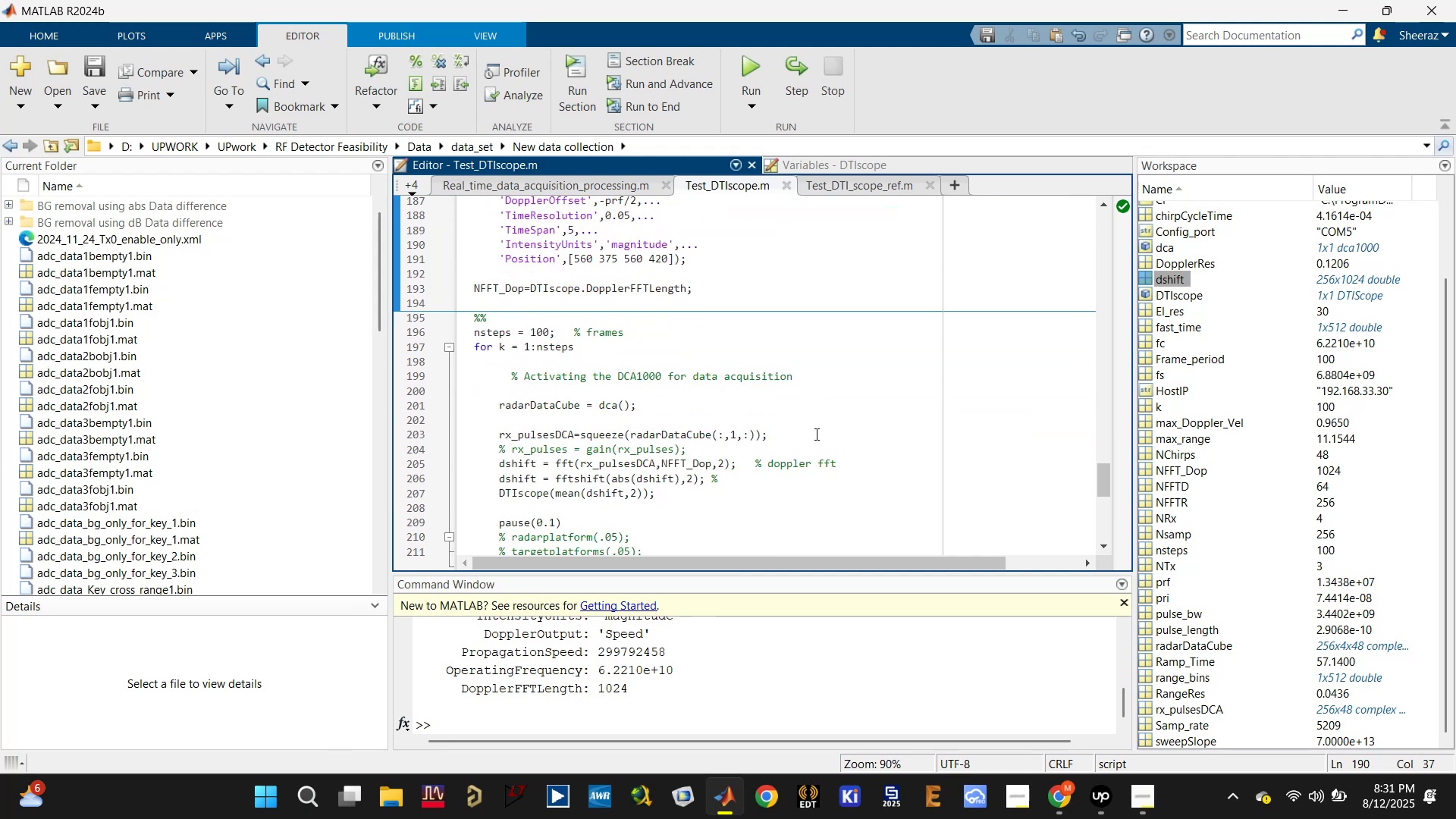 
left_click([852, 414])
 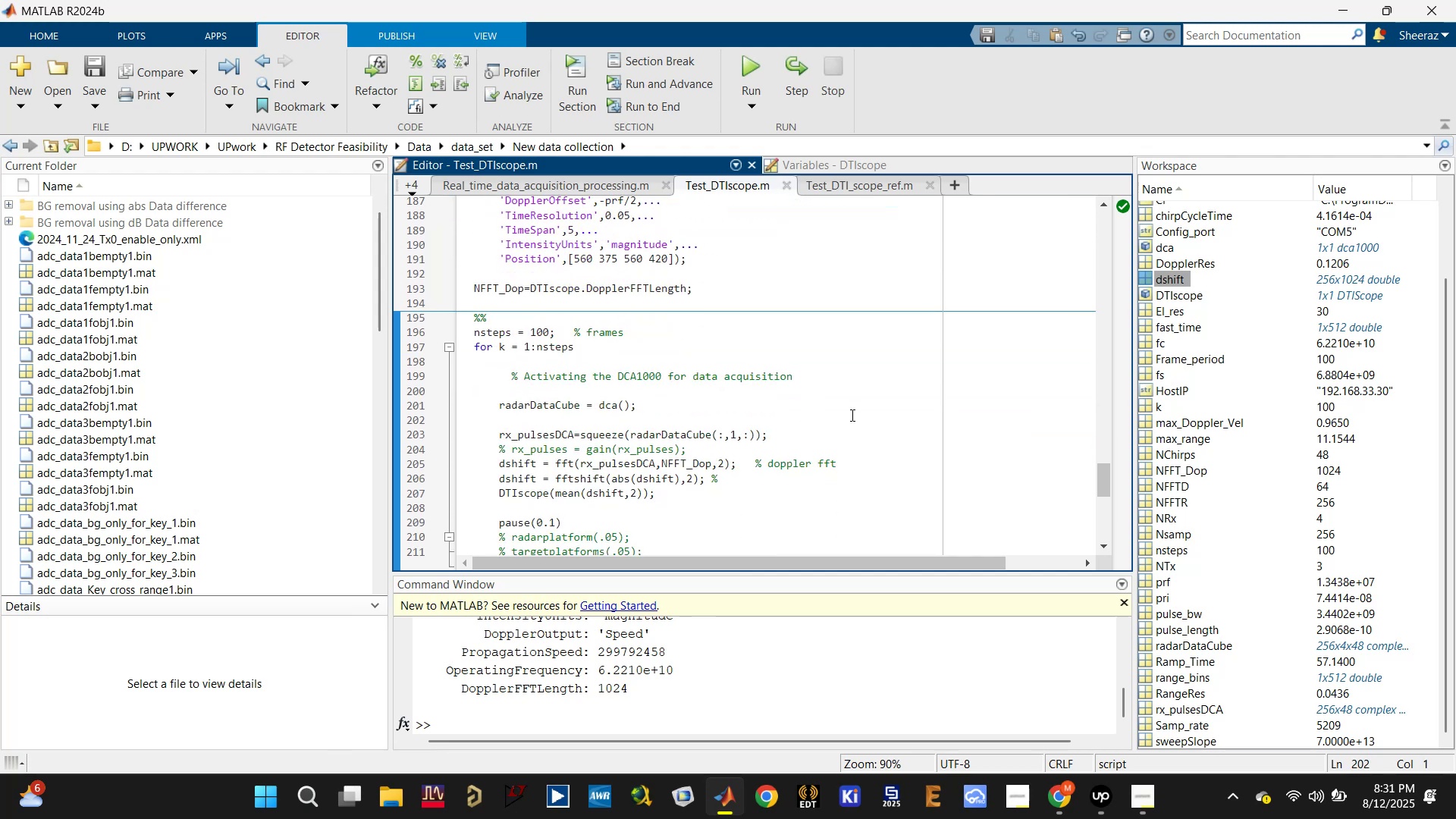 
key(Control+ControlLeft)
 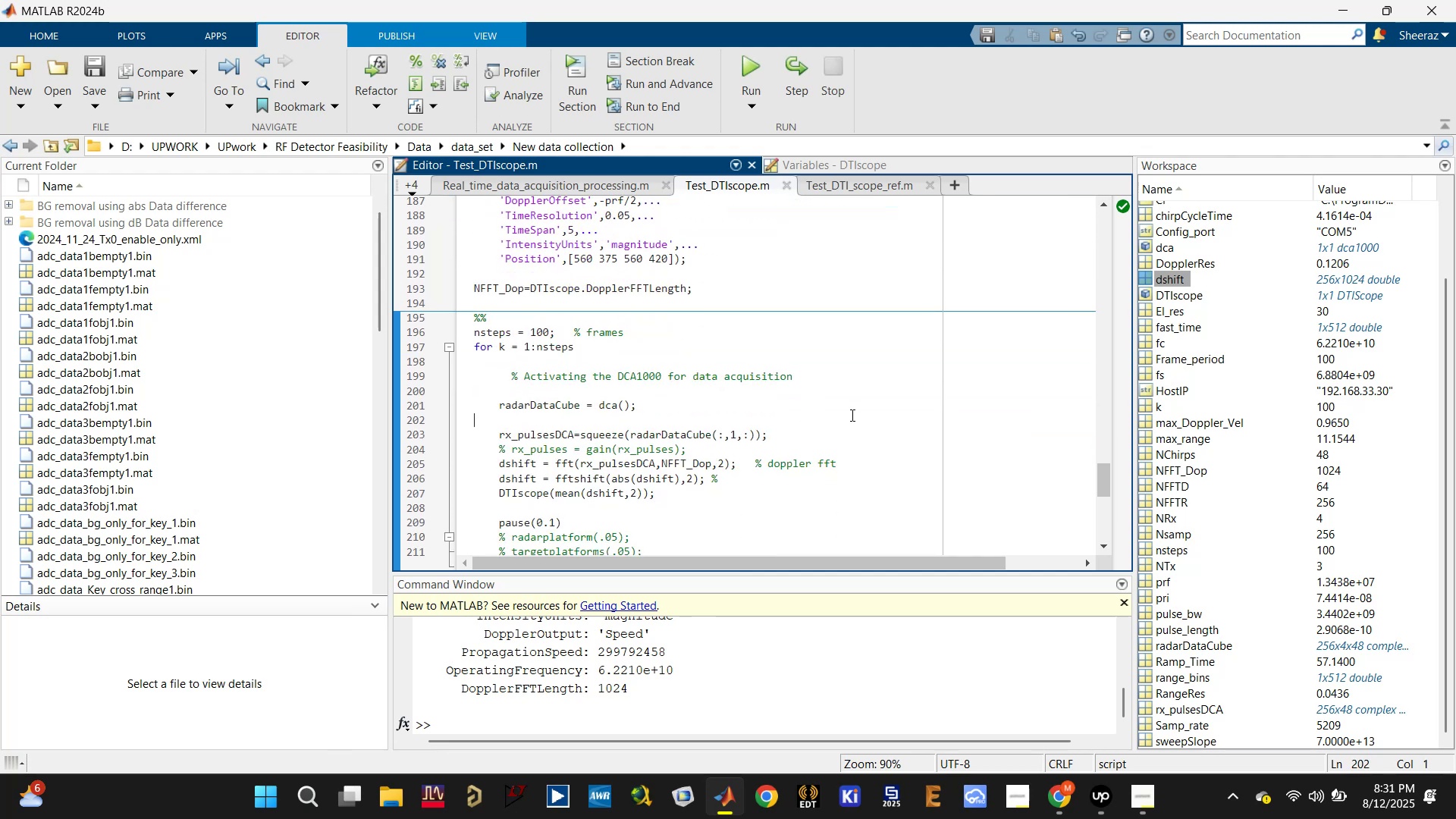 
key(Control+Enter)
 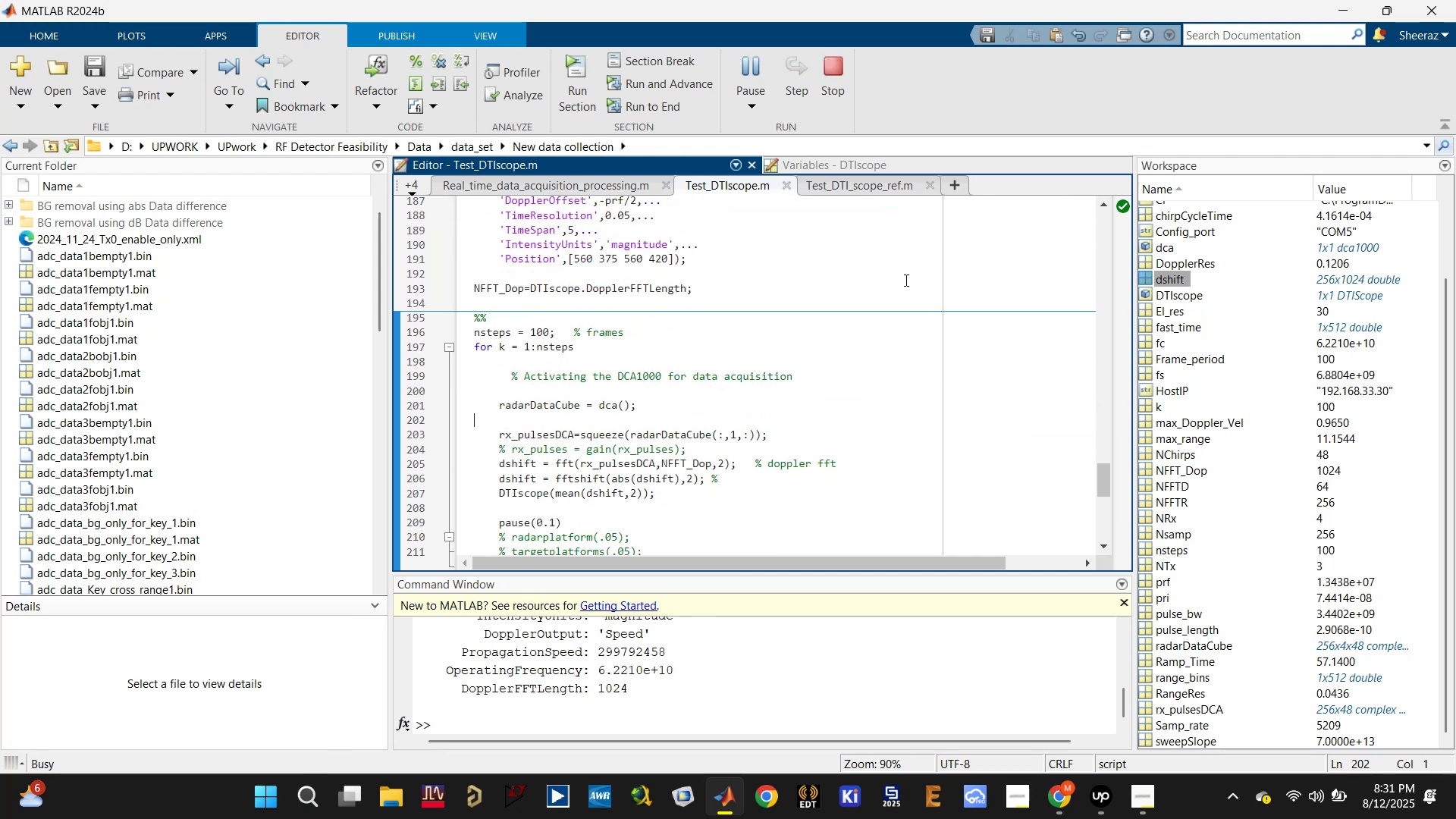 
scroll: coordinate [846, 262], scroll_direction: up, amount: 2.0
 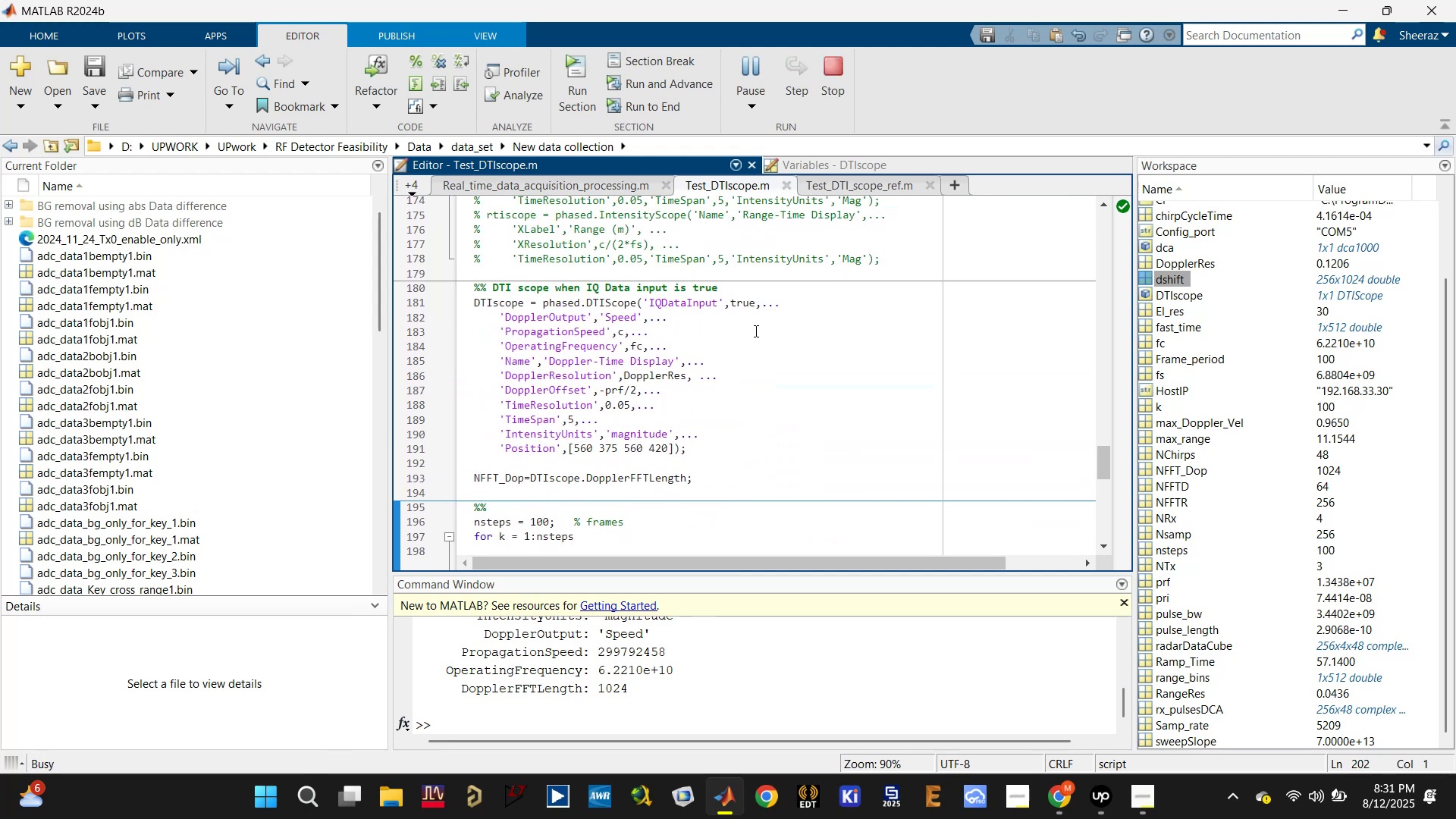 
scroll: coordinate [820, 474], scroll_direction: down, amount: 4.0
 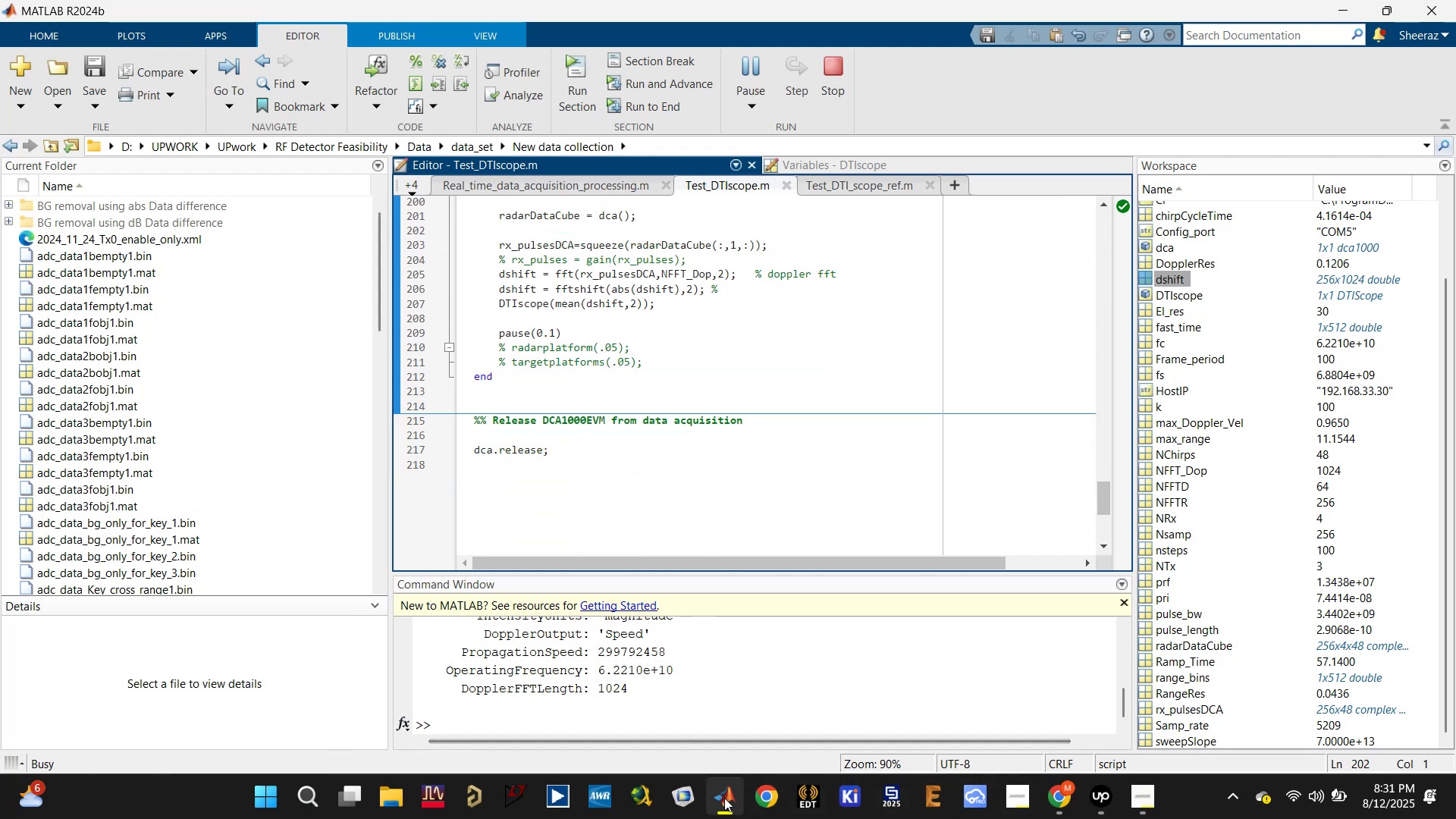 
left_click([931, 656])
 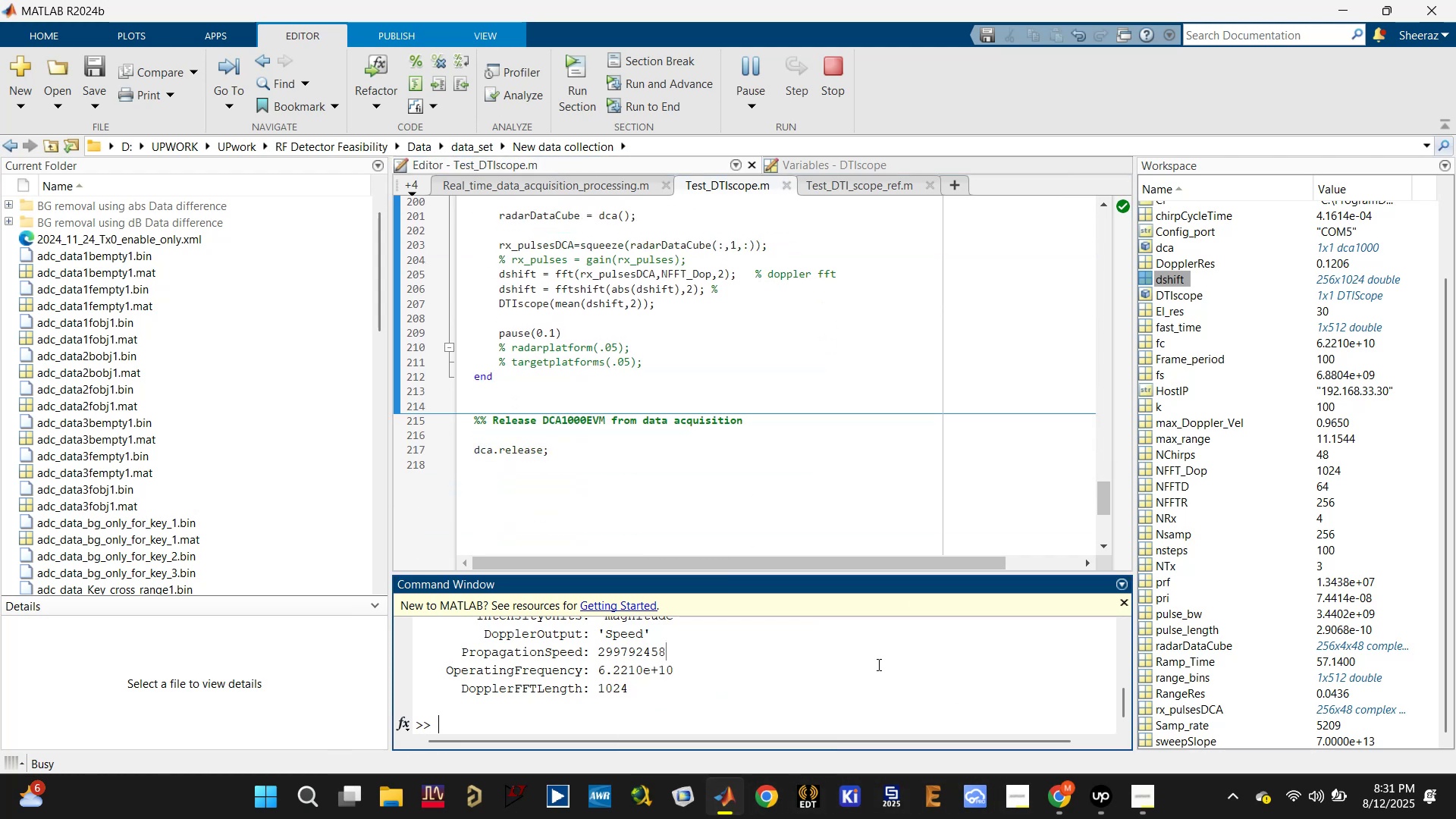 
left_click([810, 366])
 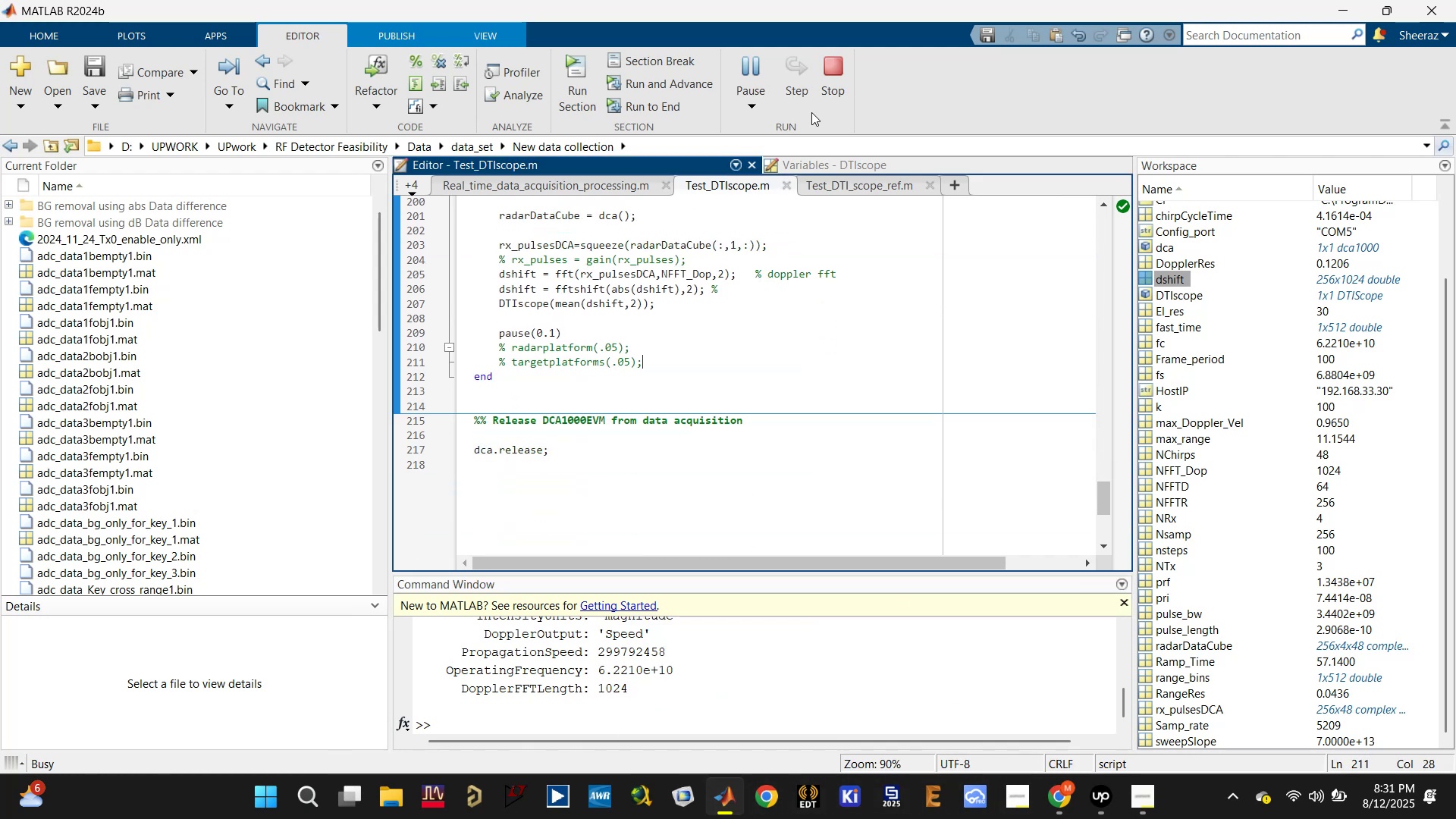 
left_click([832, 64])
 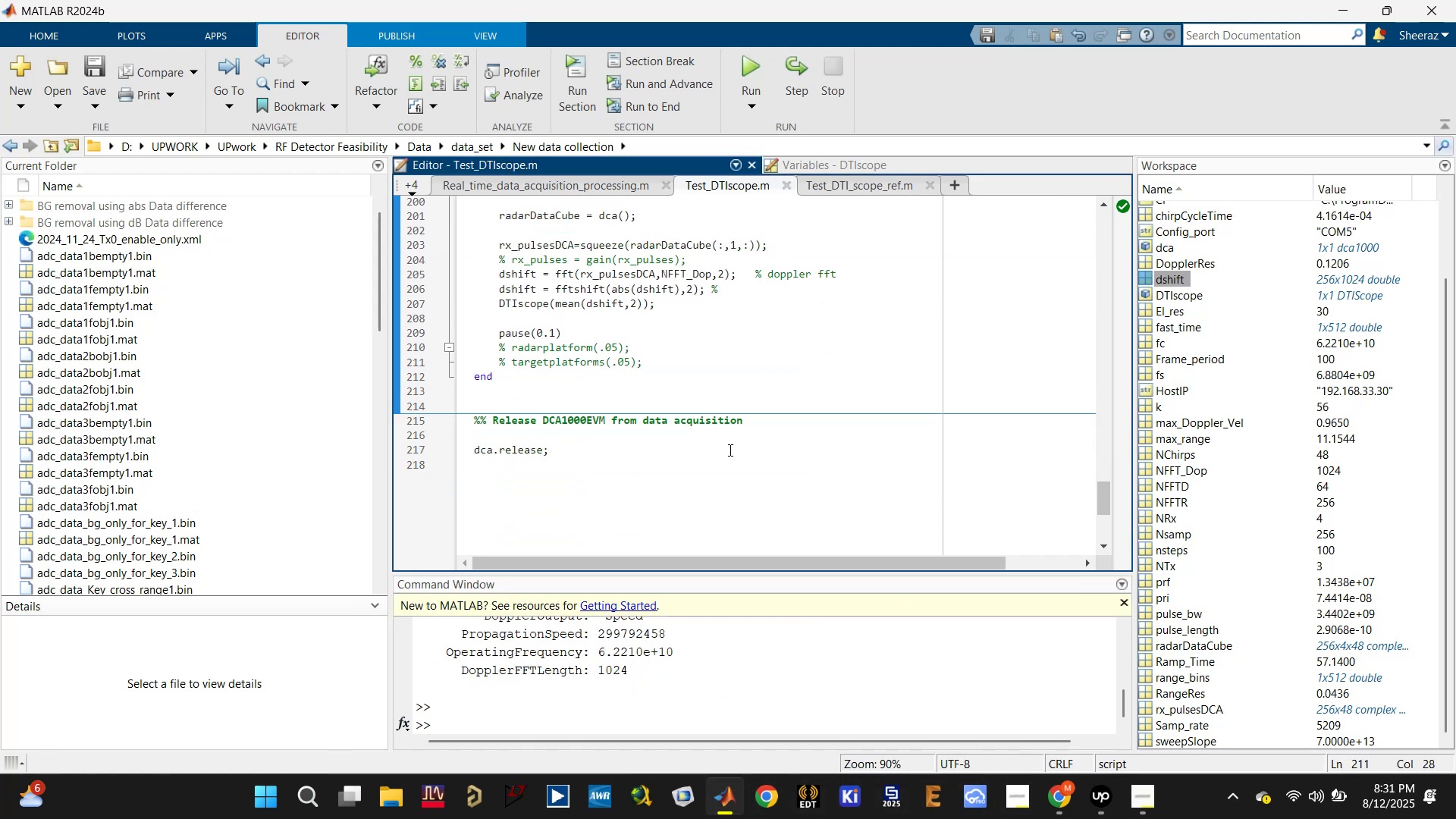 
left_click([719, 469])
 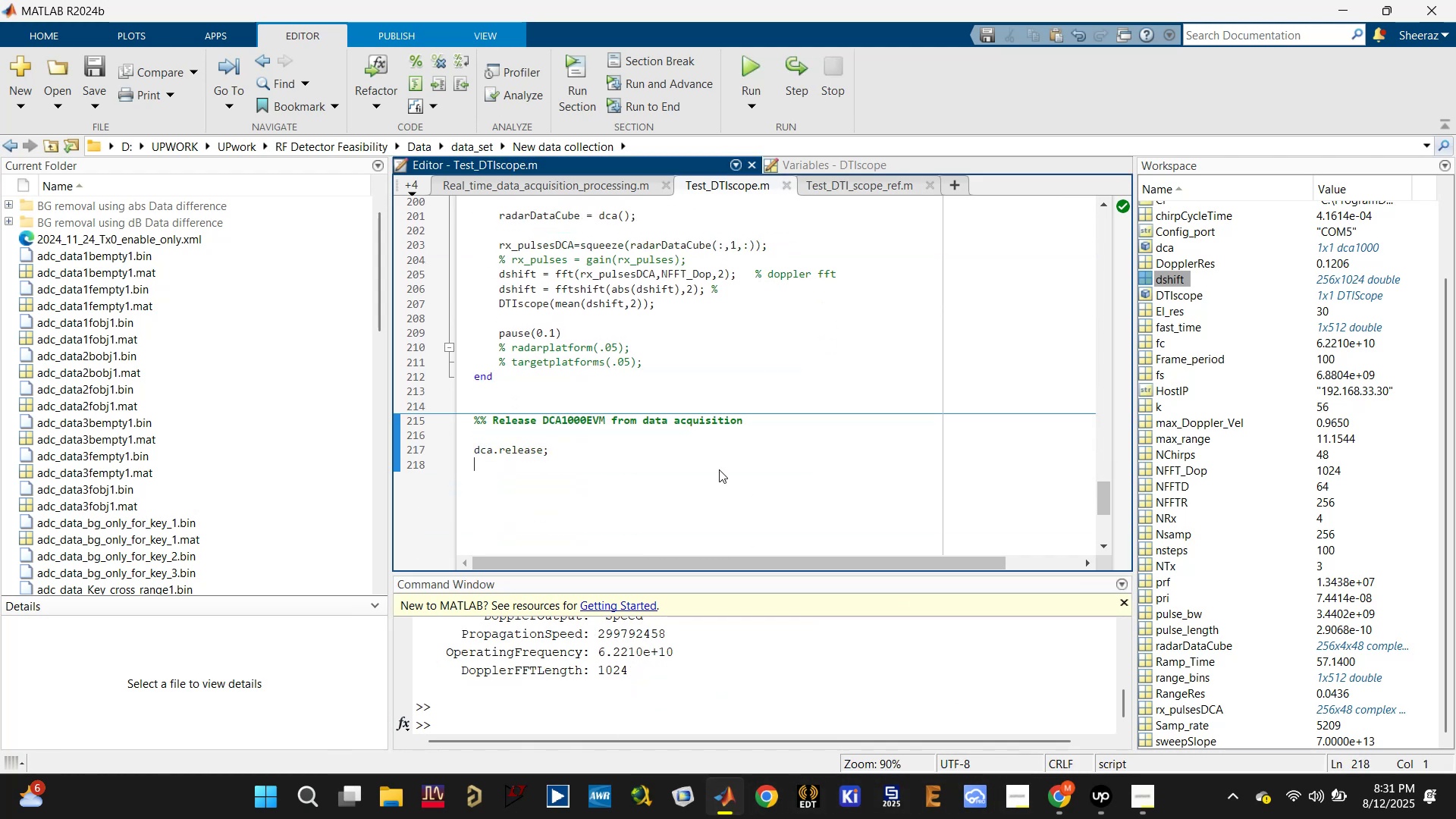 
key(Control+Enter)
 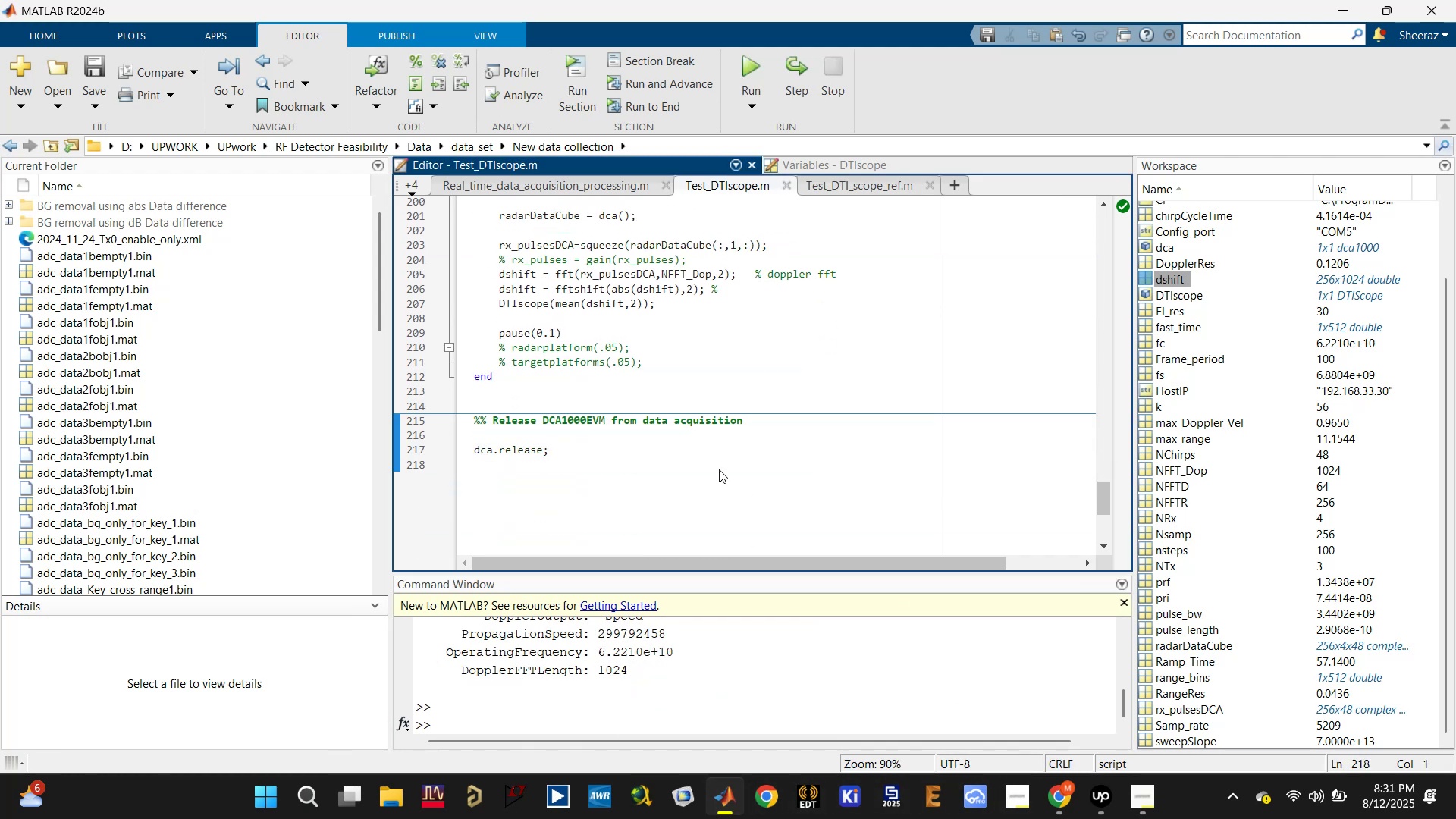 
scroll: coordinate [674, 317], scroll_direction: up, amount: 4.0
 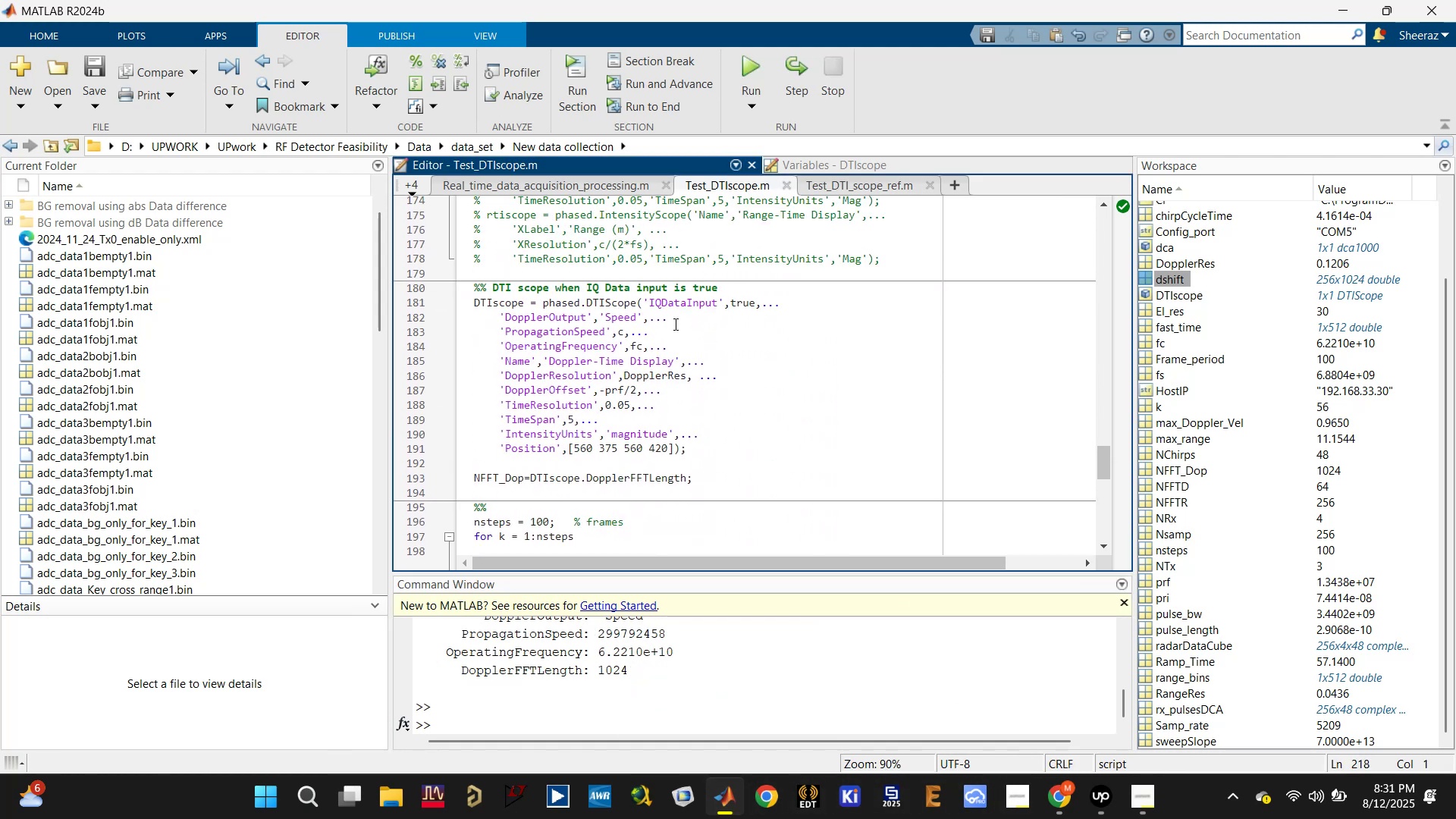 
scroll: coordinate [677, 366], scroll_direction: down, amount: 1.0
 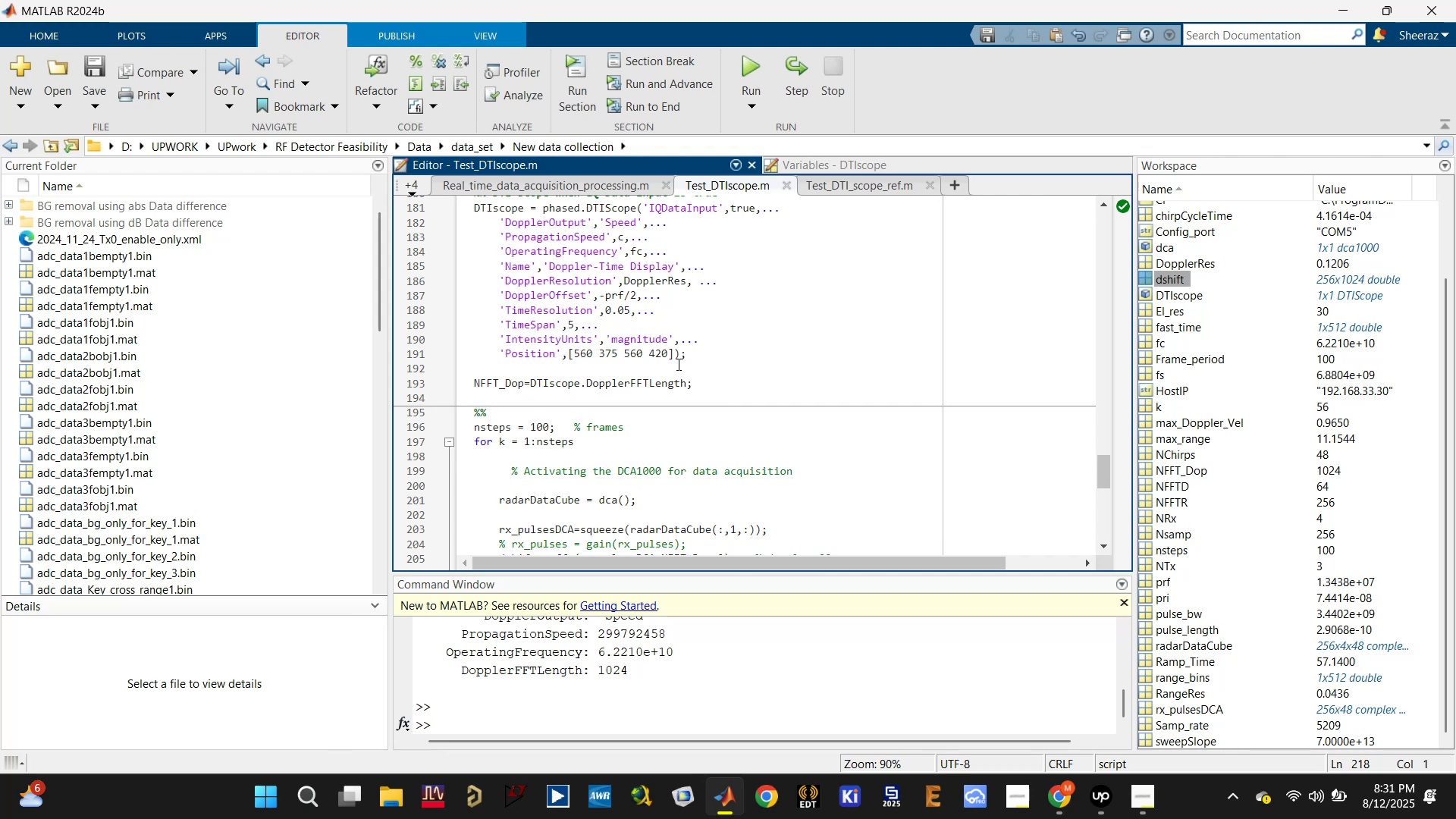 
left_click([673, 283])
 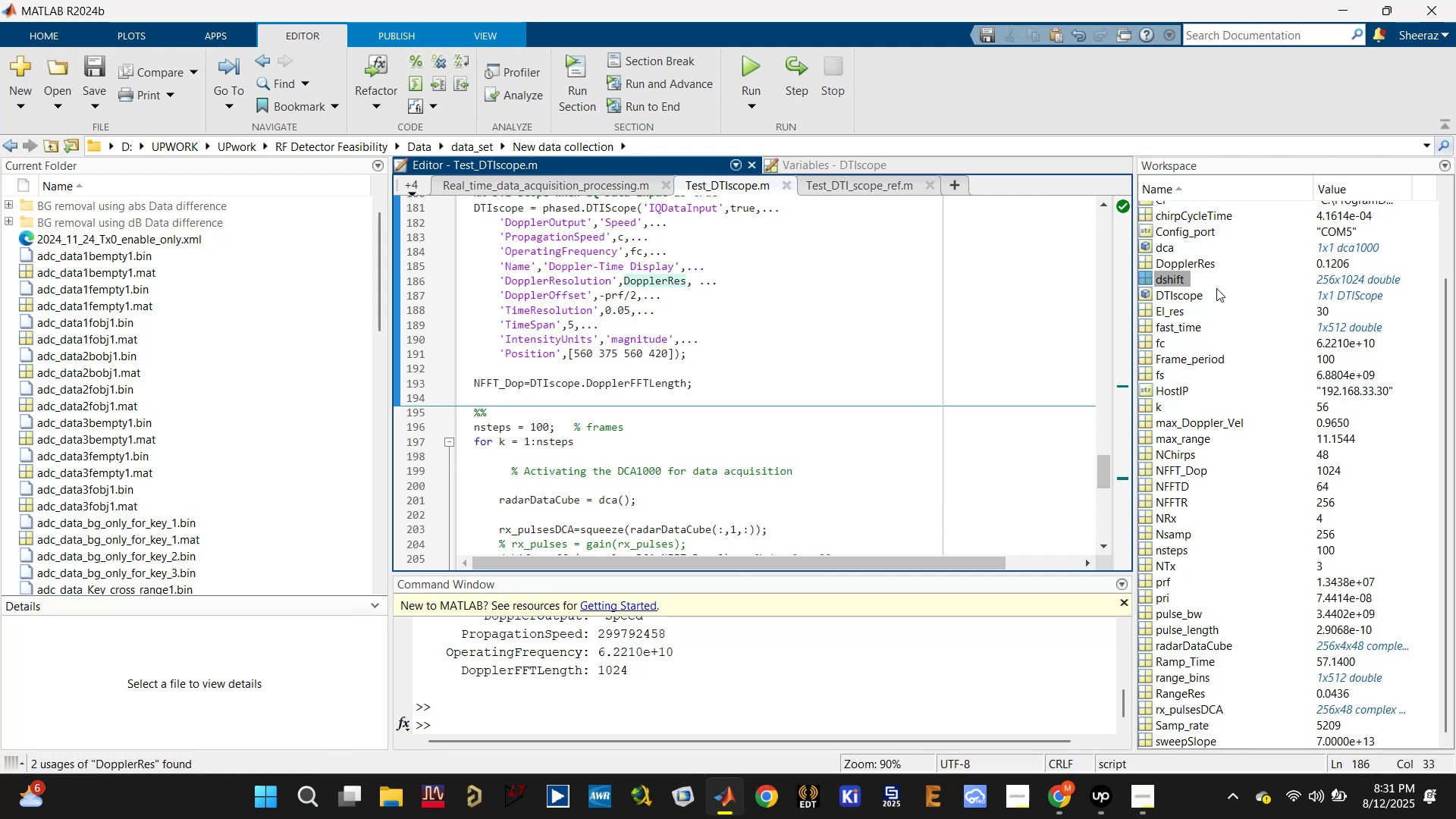 
mouse_move([1180, 267])
 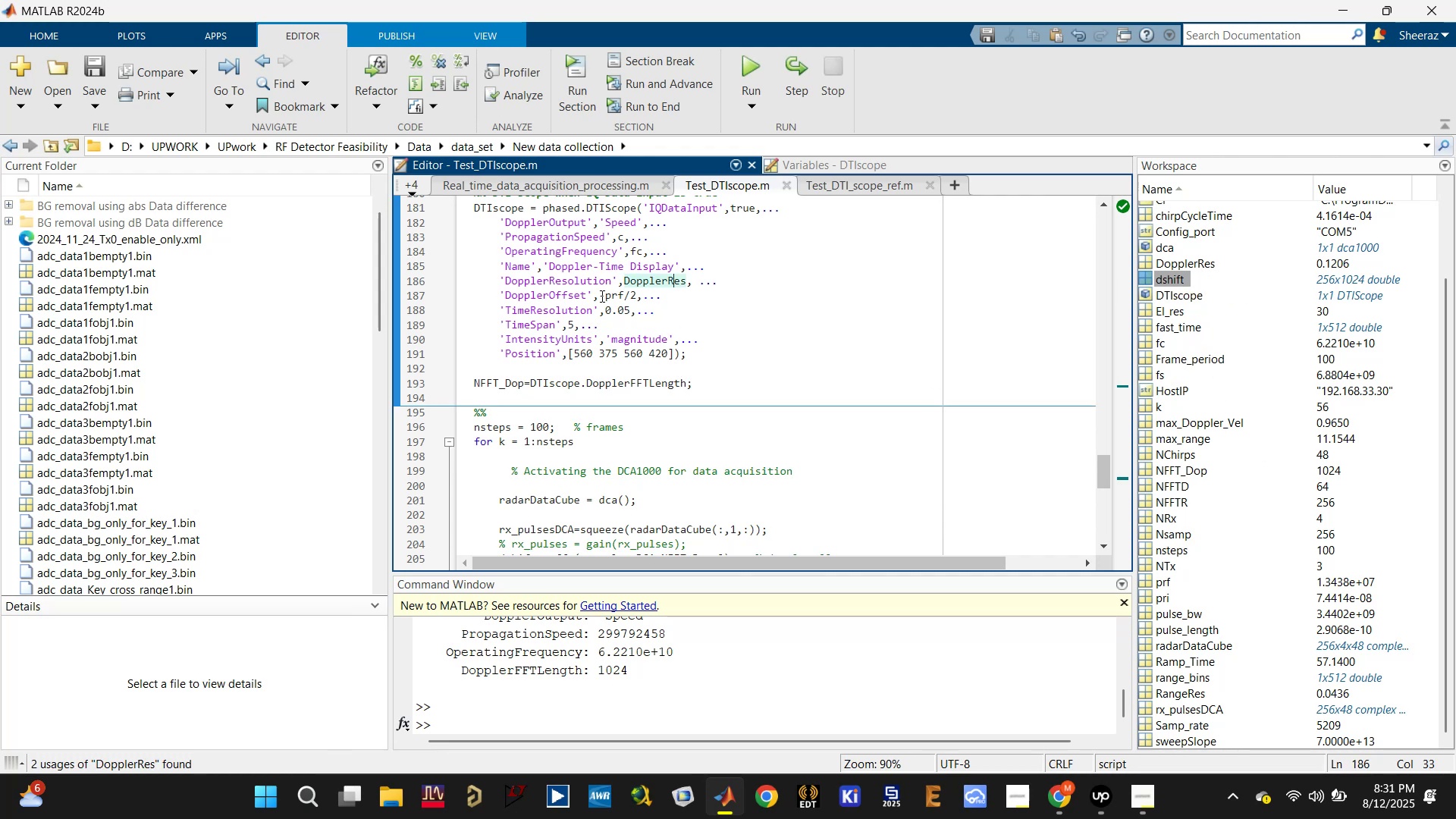 
left_click([609, 294])
 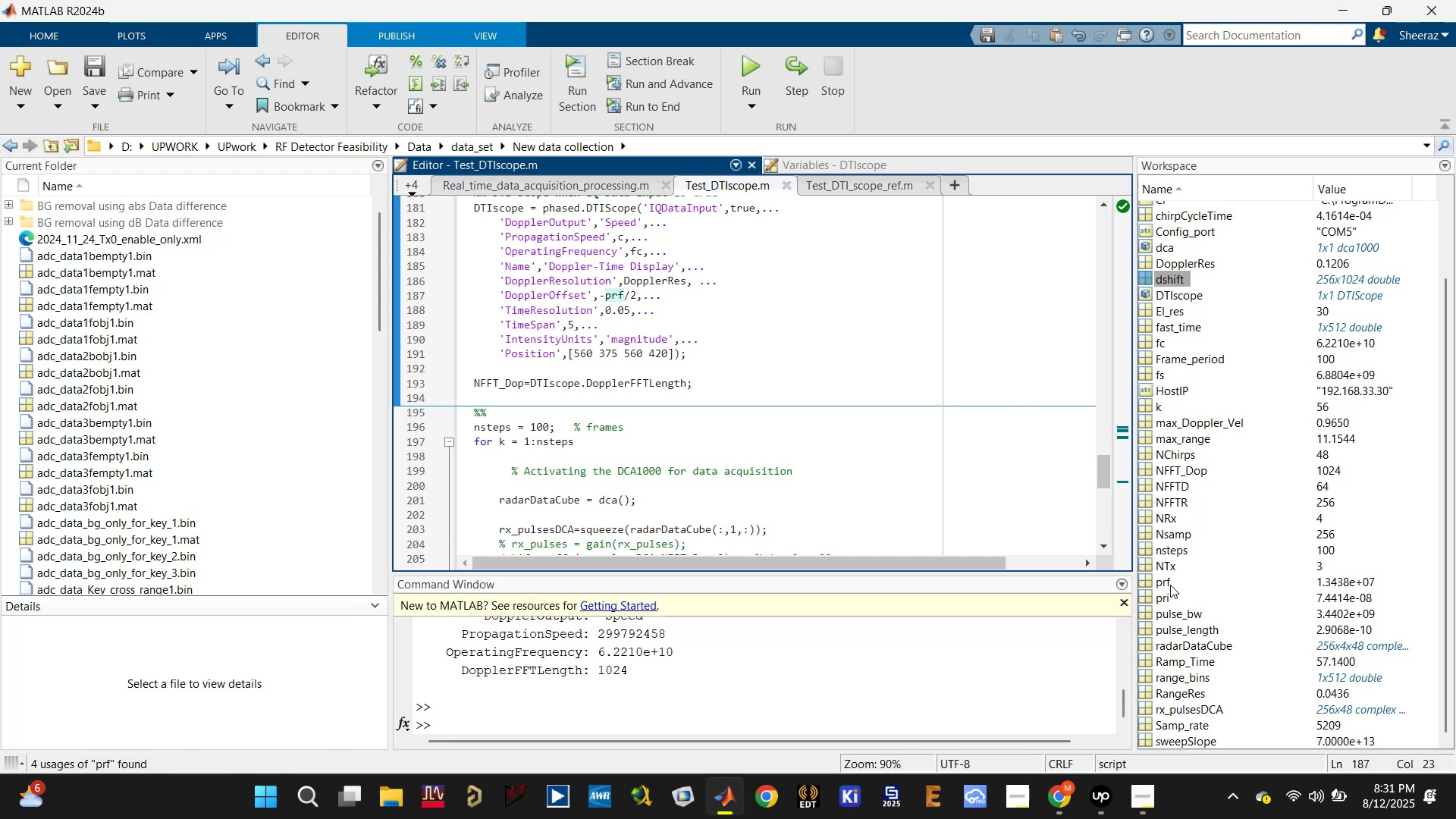 
wait(7.41)
 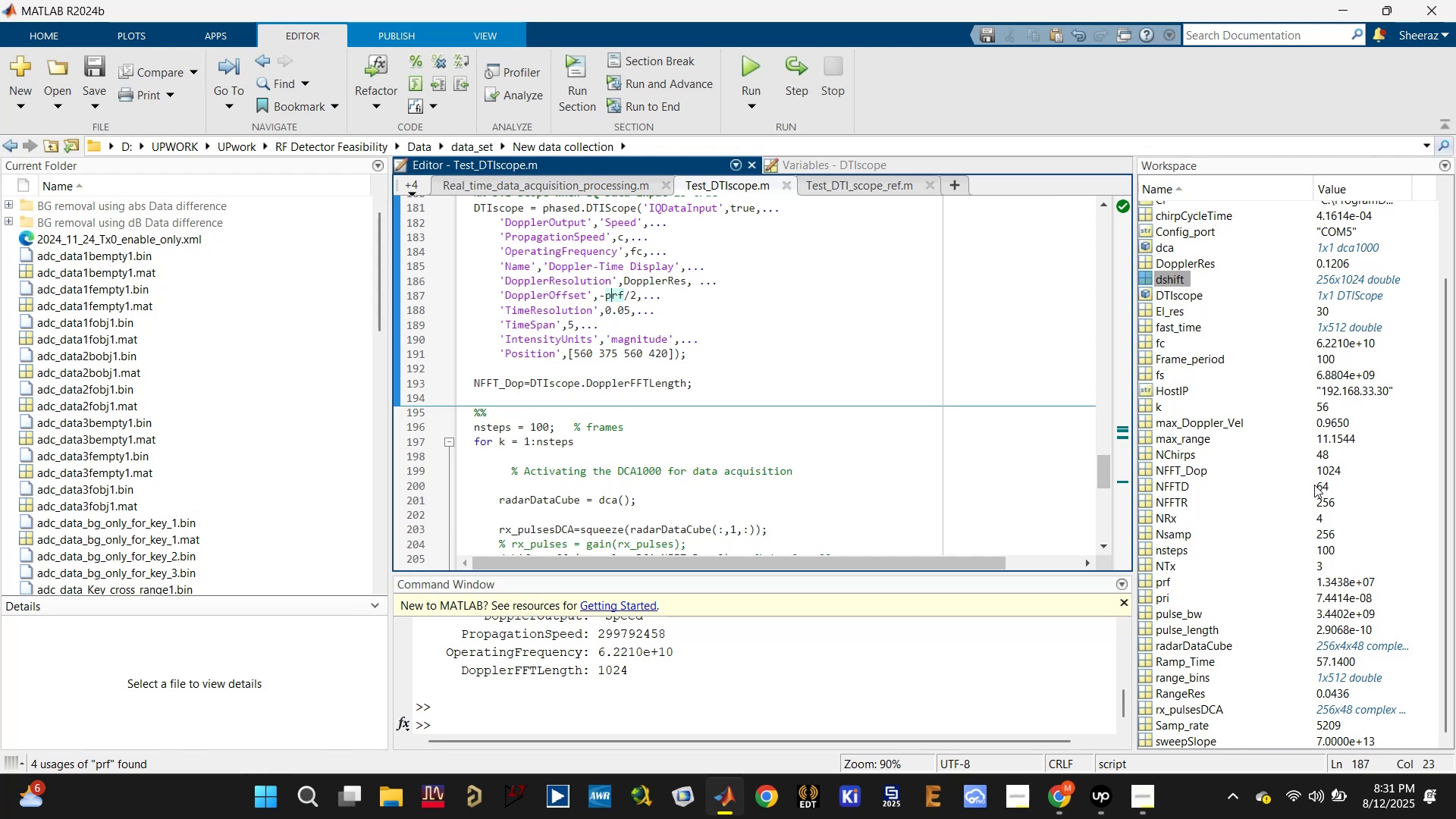 
left_click_drag(start_coordinate=[598, 295], to_coordinate=[634, 287])
 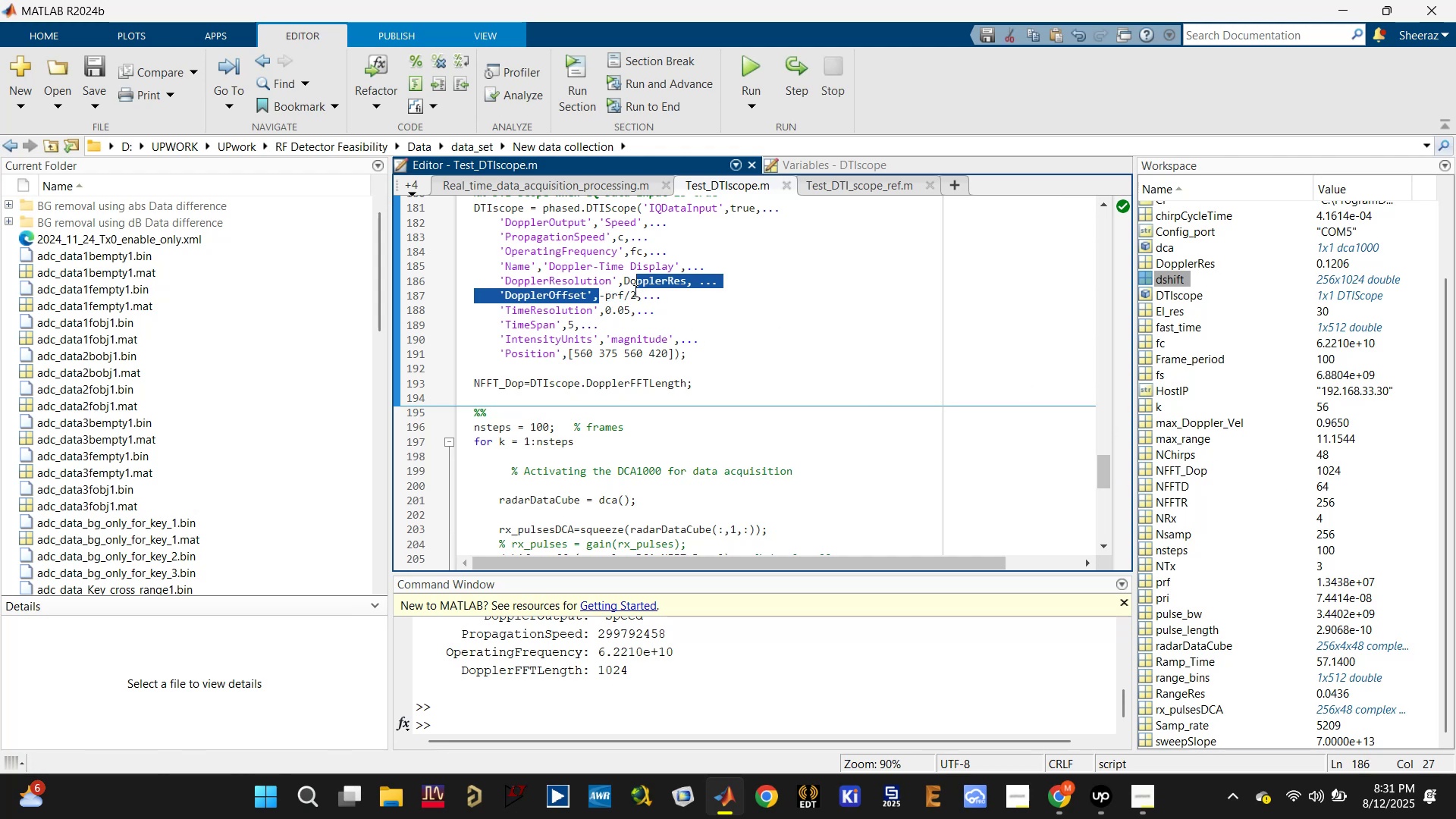 
left_click([633, 297])
 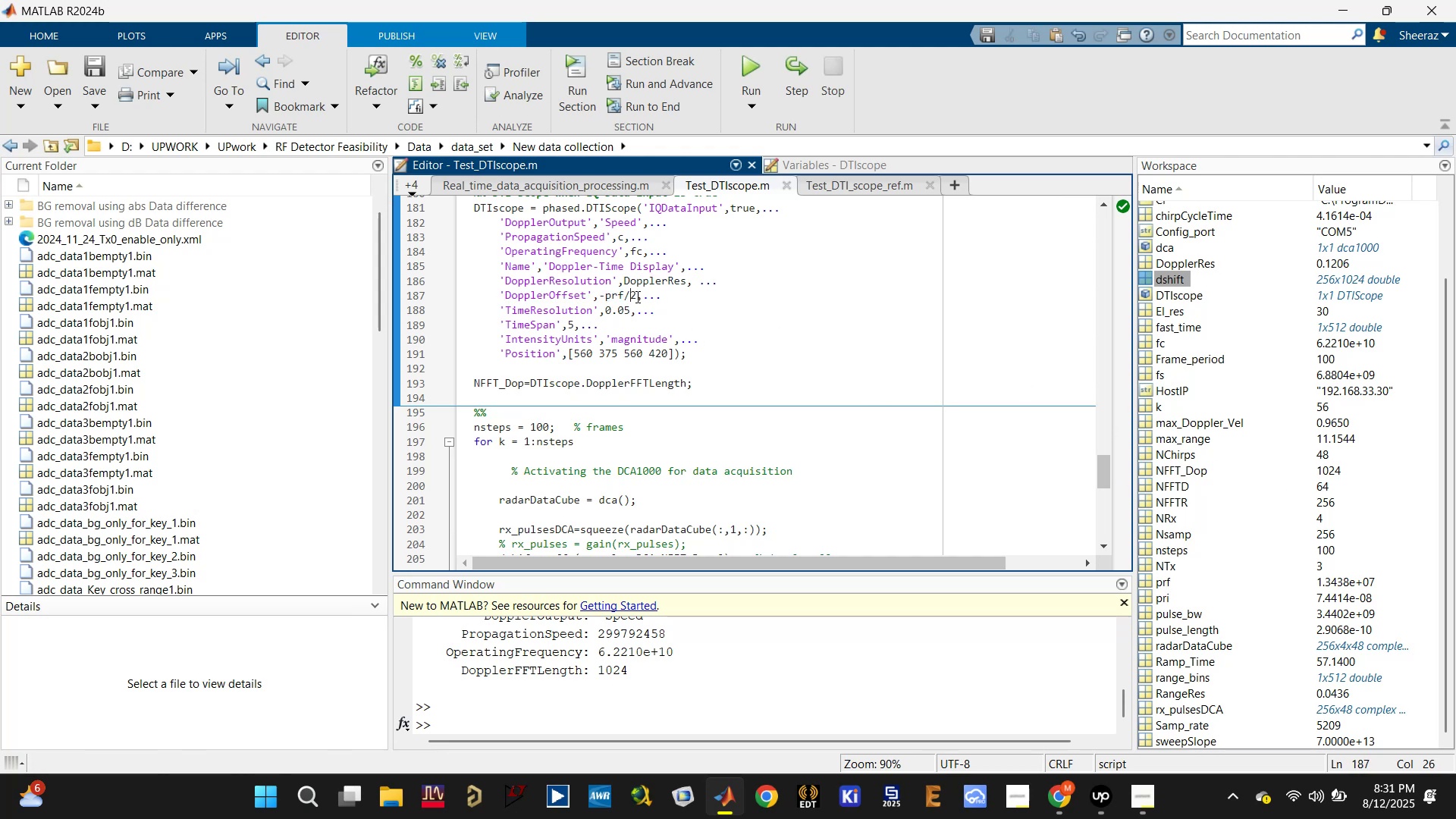 
left_click_drag(start_coordinate=[636, 296], to_coordinate=[599, 296])
 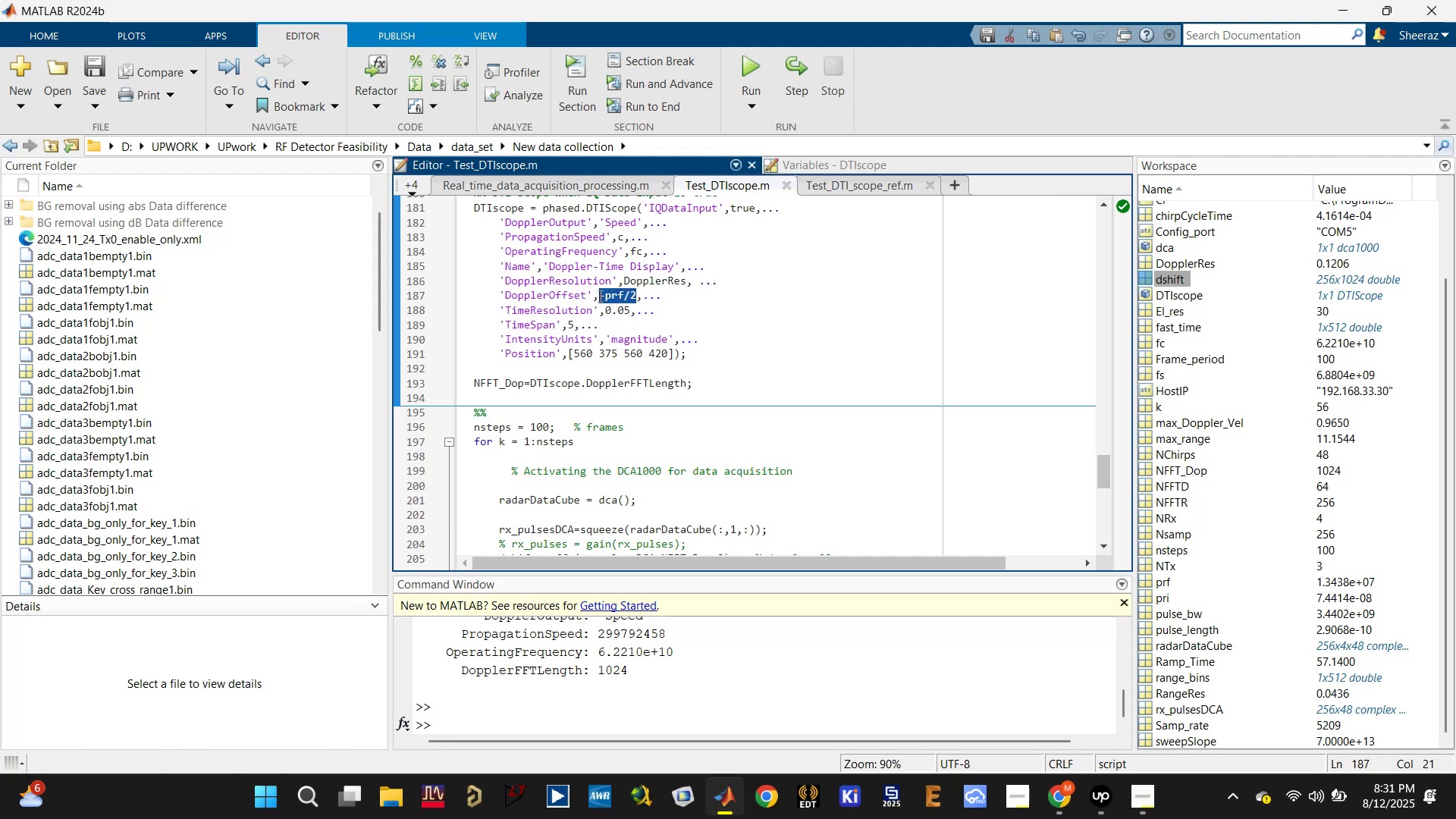 
key(Control+C)
 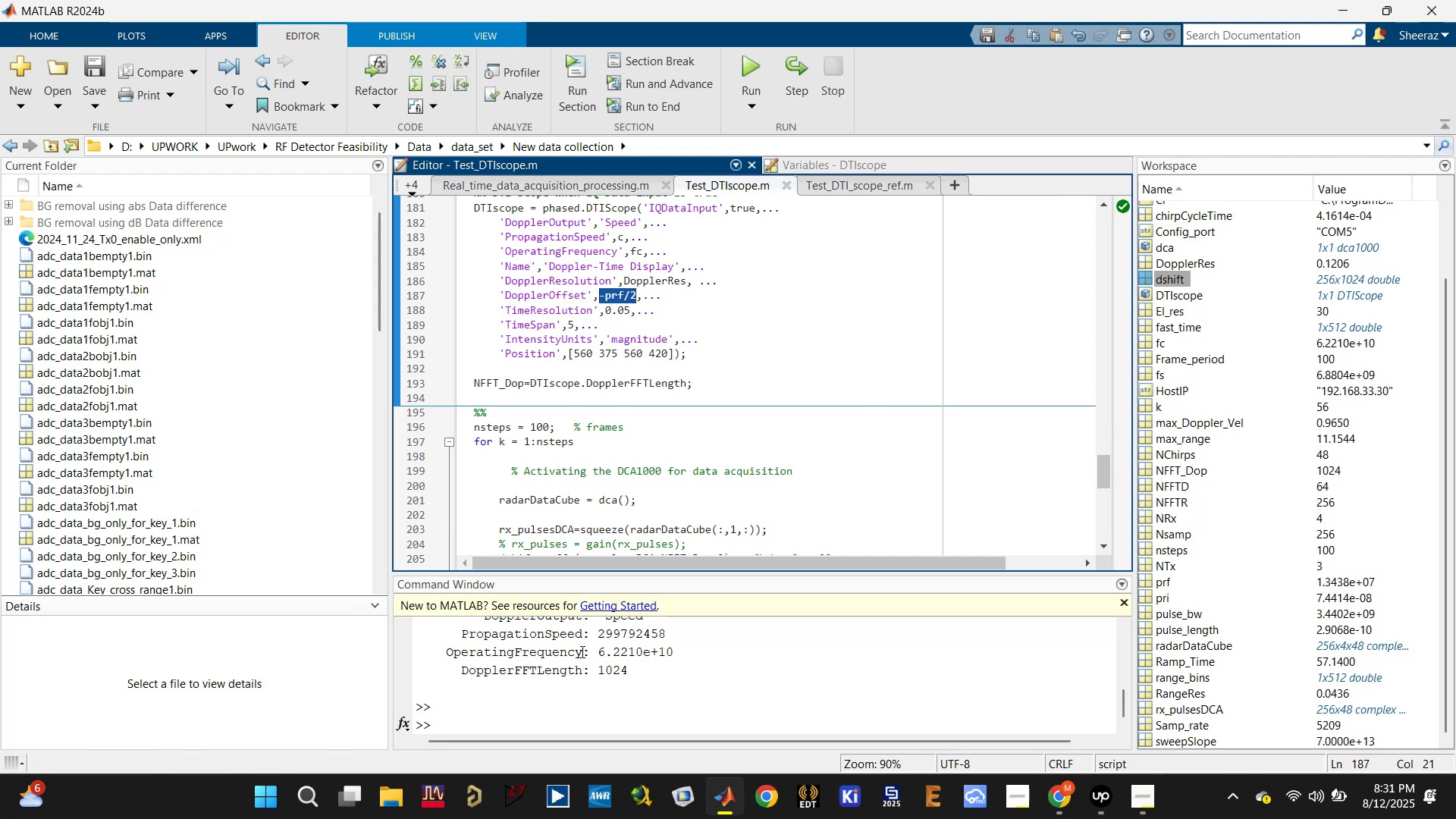 
left_click([523, 704])
 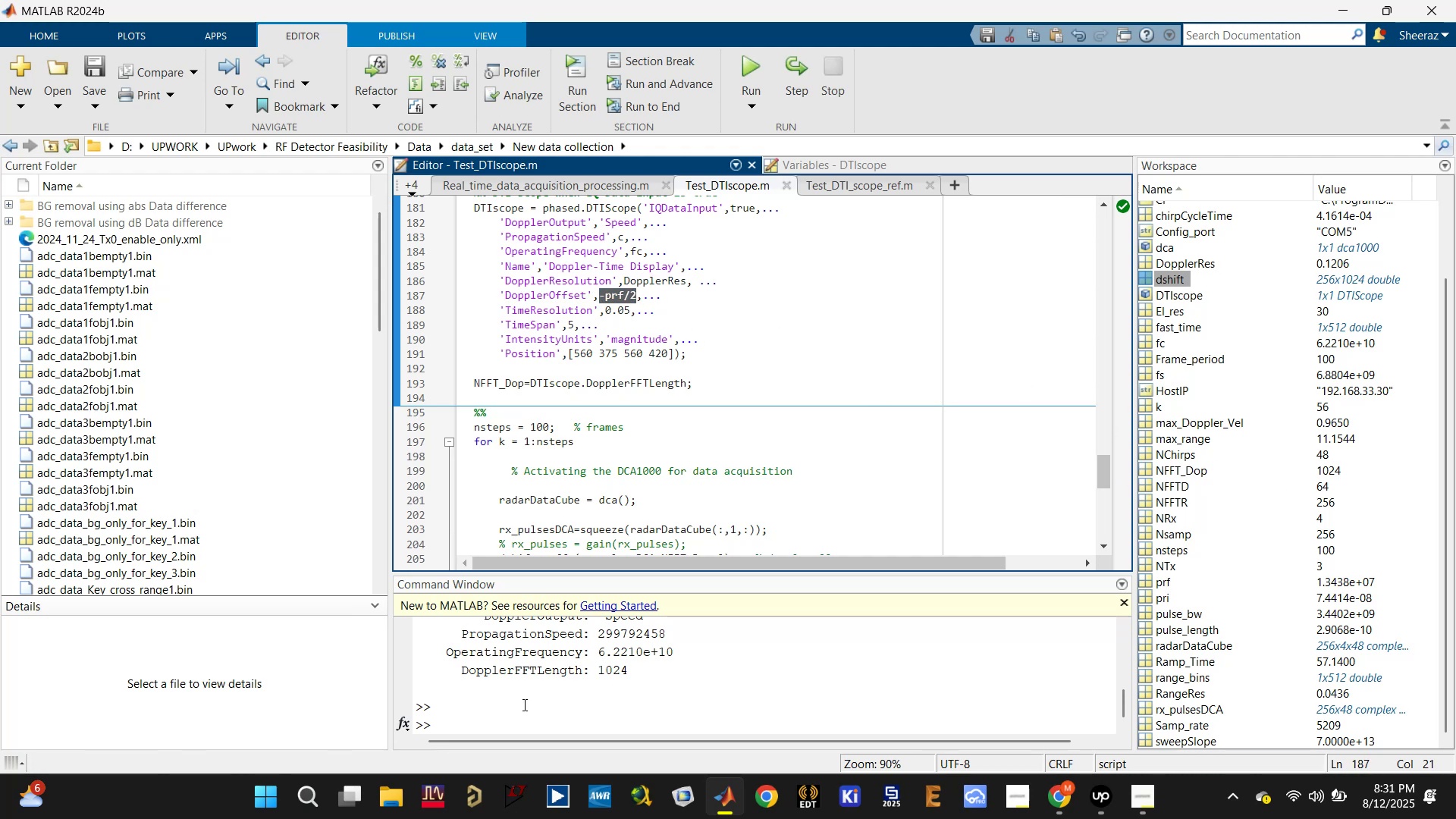 
key(Control+V)
 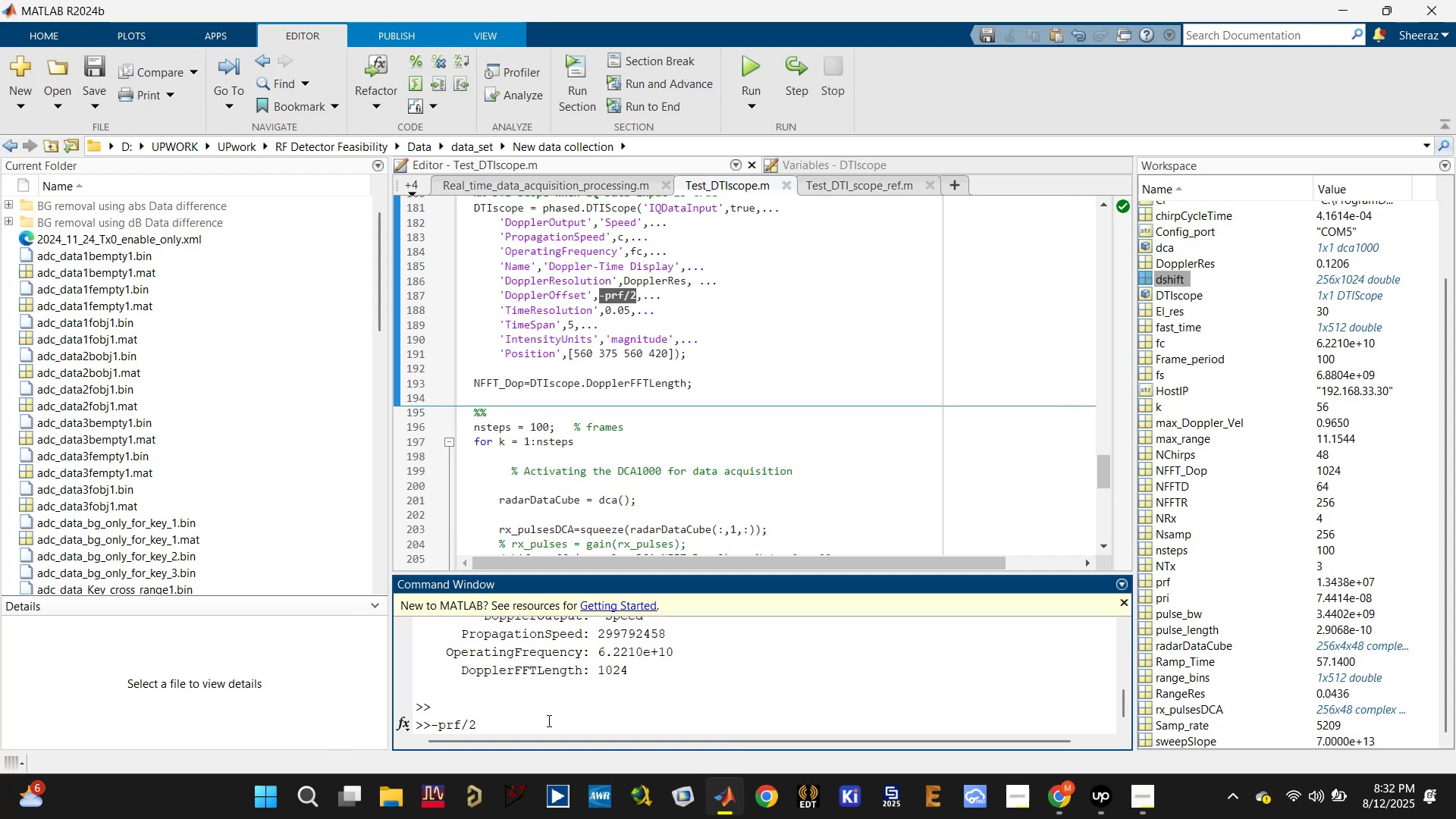 
key(Enter)
 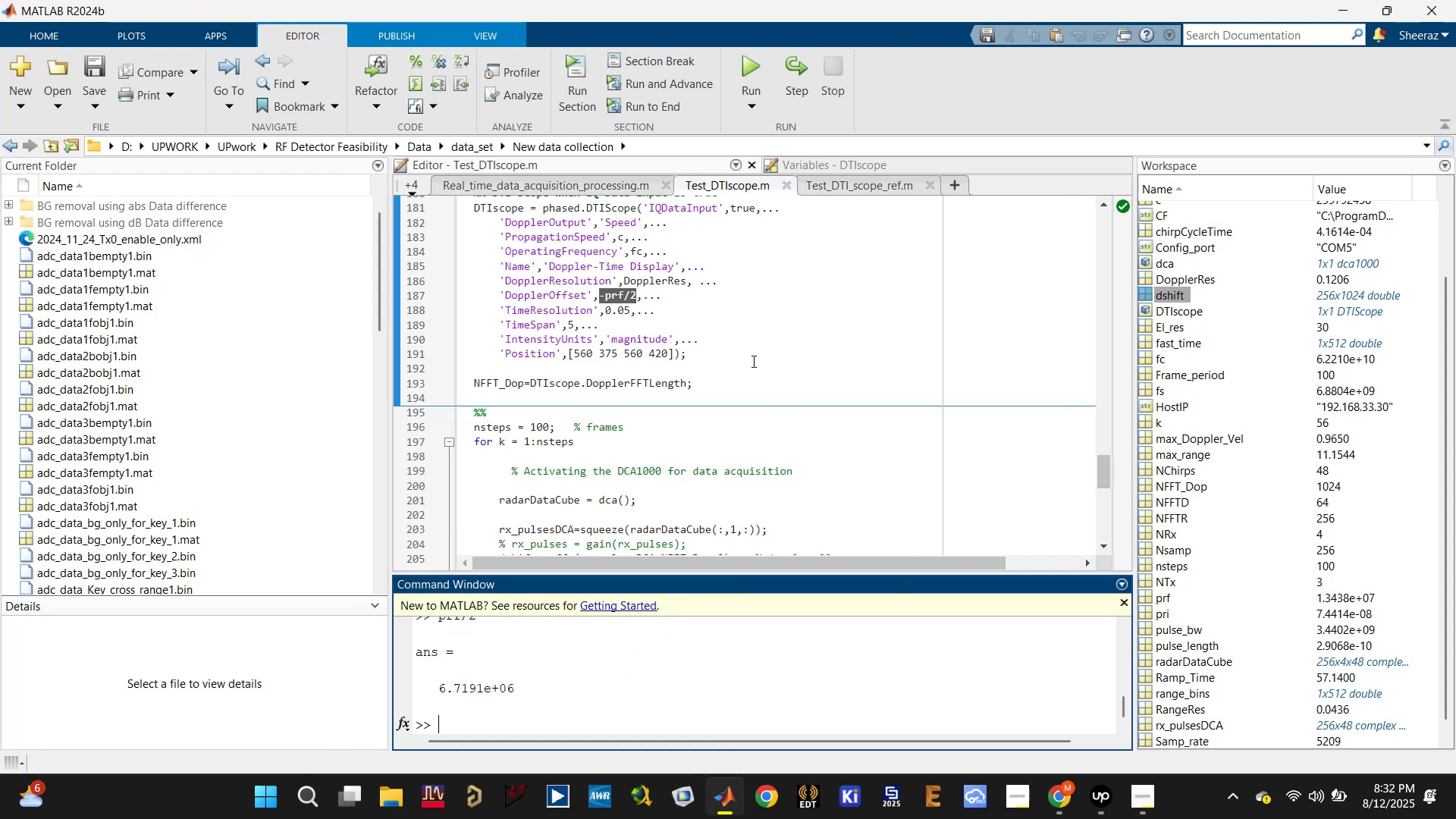 
wait(6.2)
 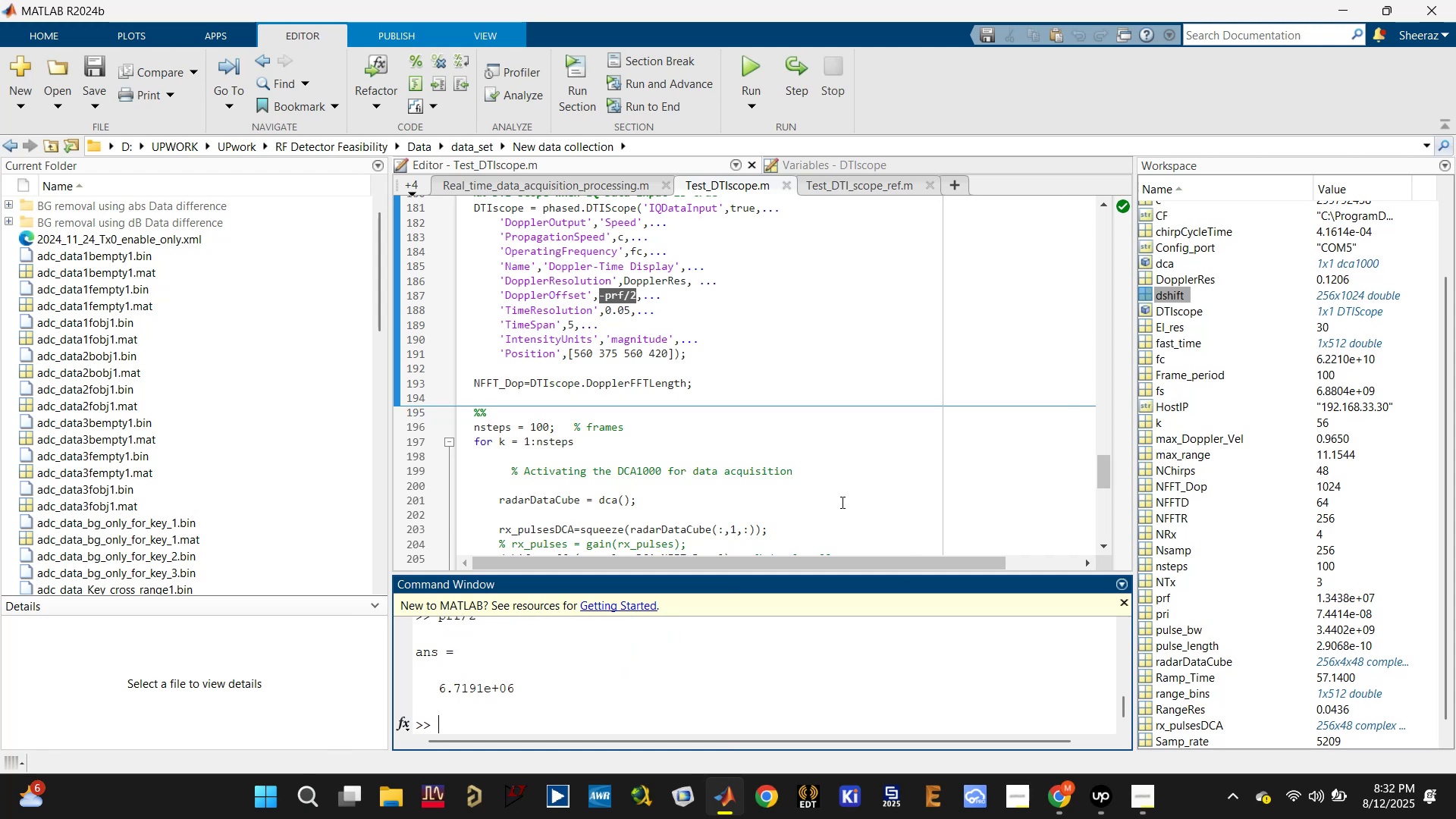 
double_click([545, 334])
 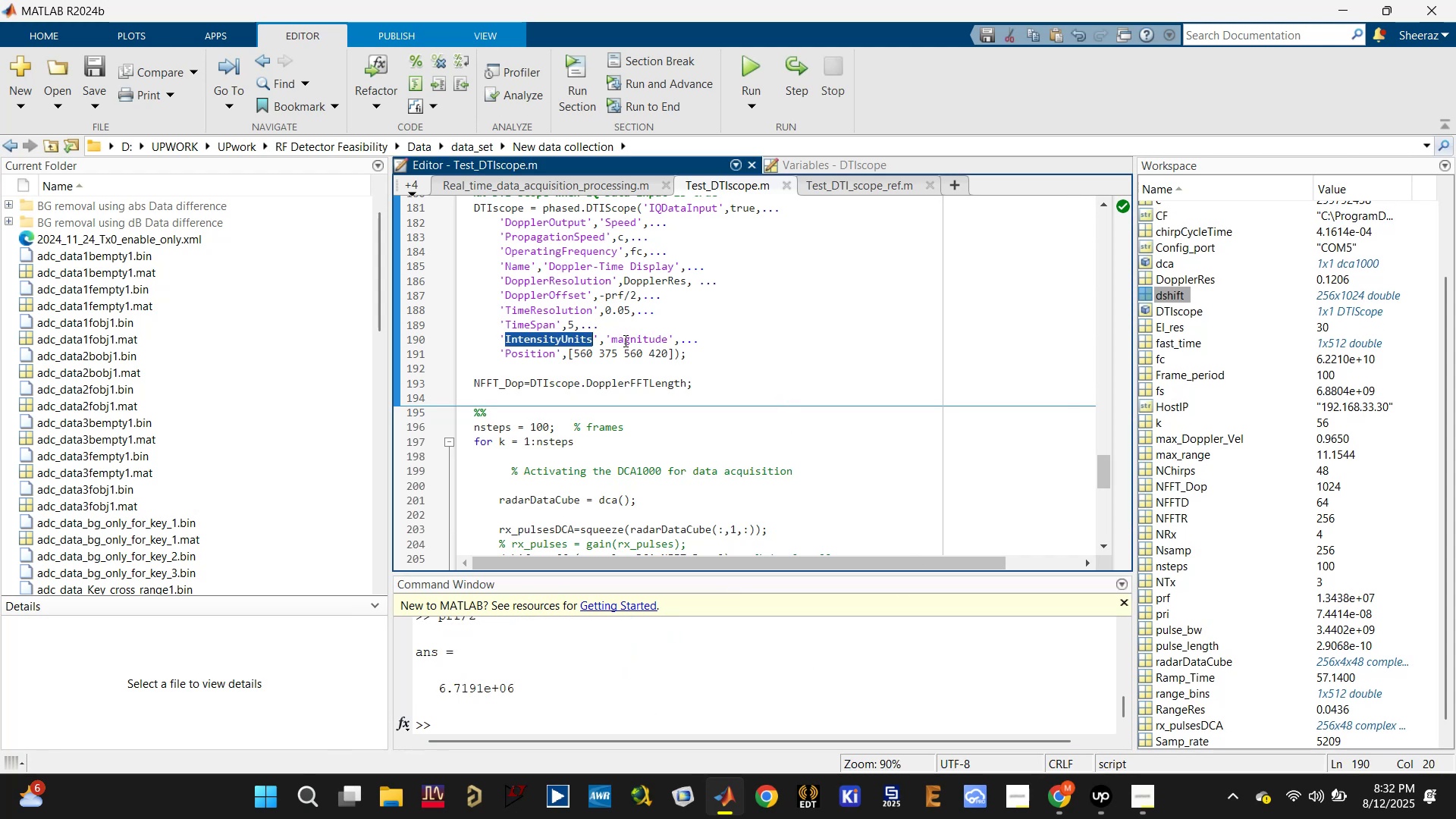 
double_click([625, 340])
 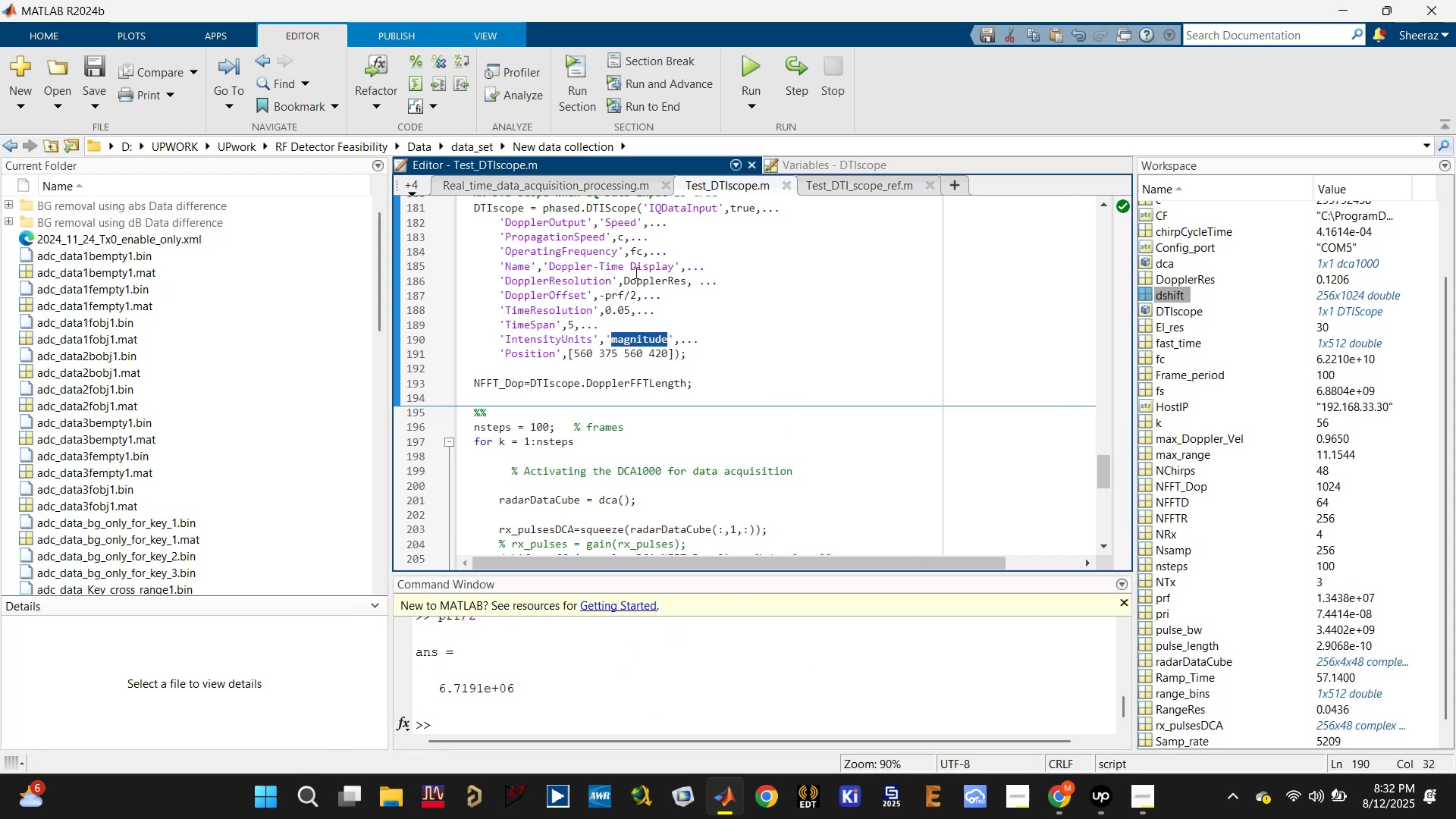 
double_click([632, 265])
 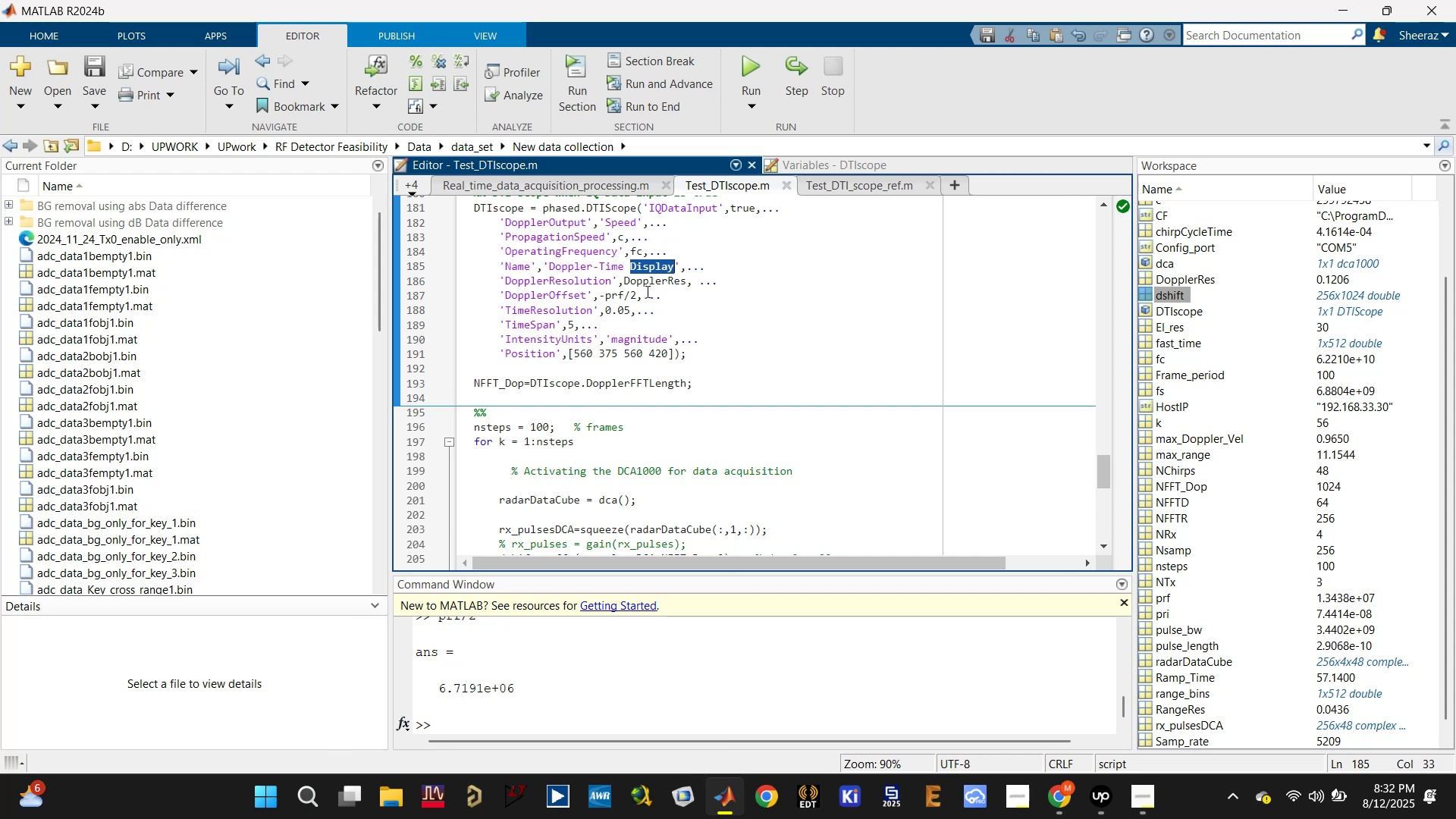 
double_click([624, 228])
 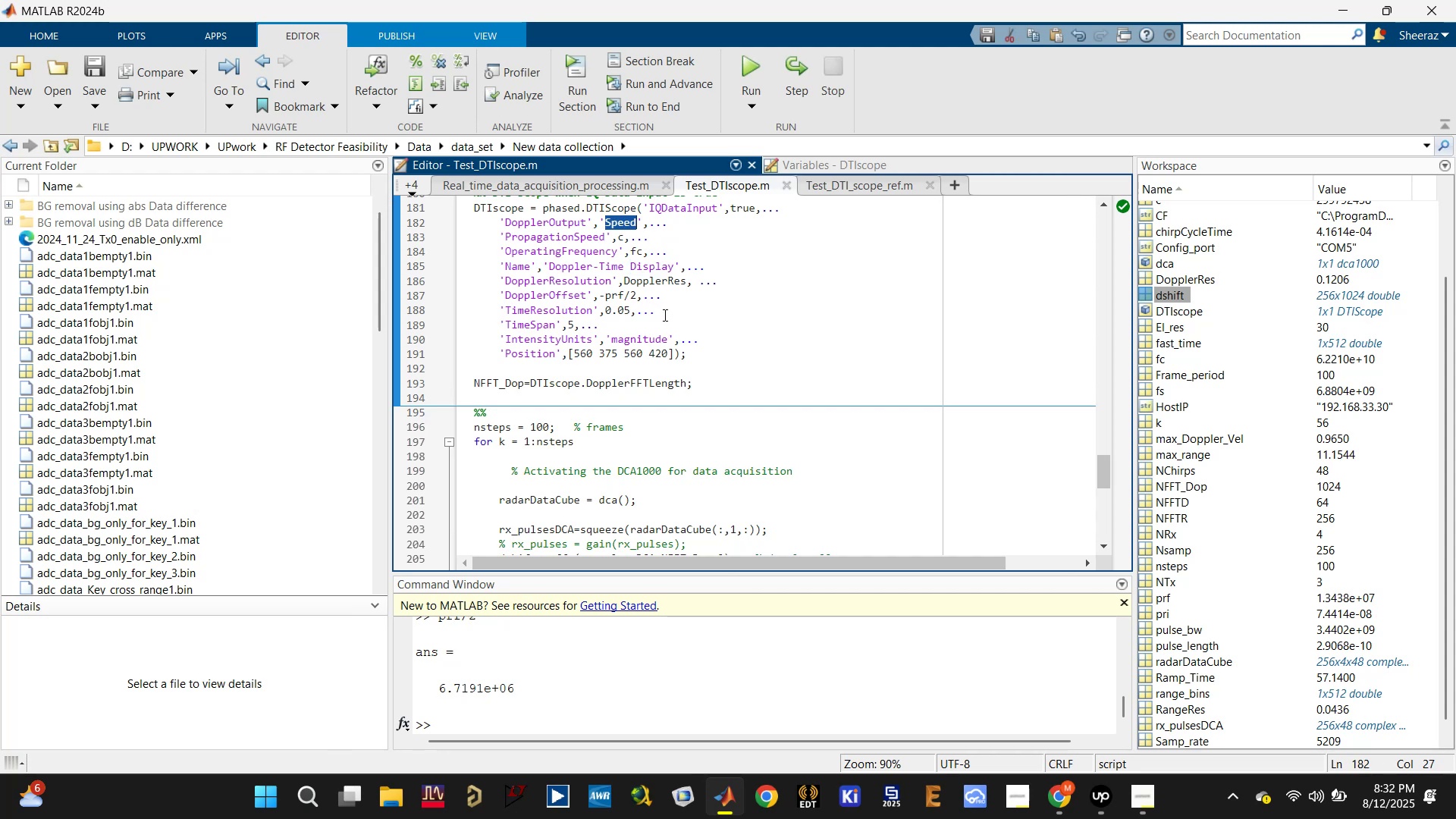 
scroll: coordinate [673, 315], scroll_direction: up, amount: 1.0
 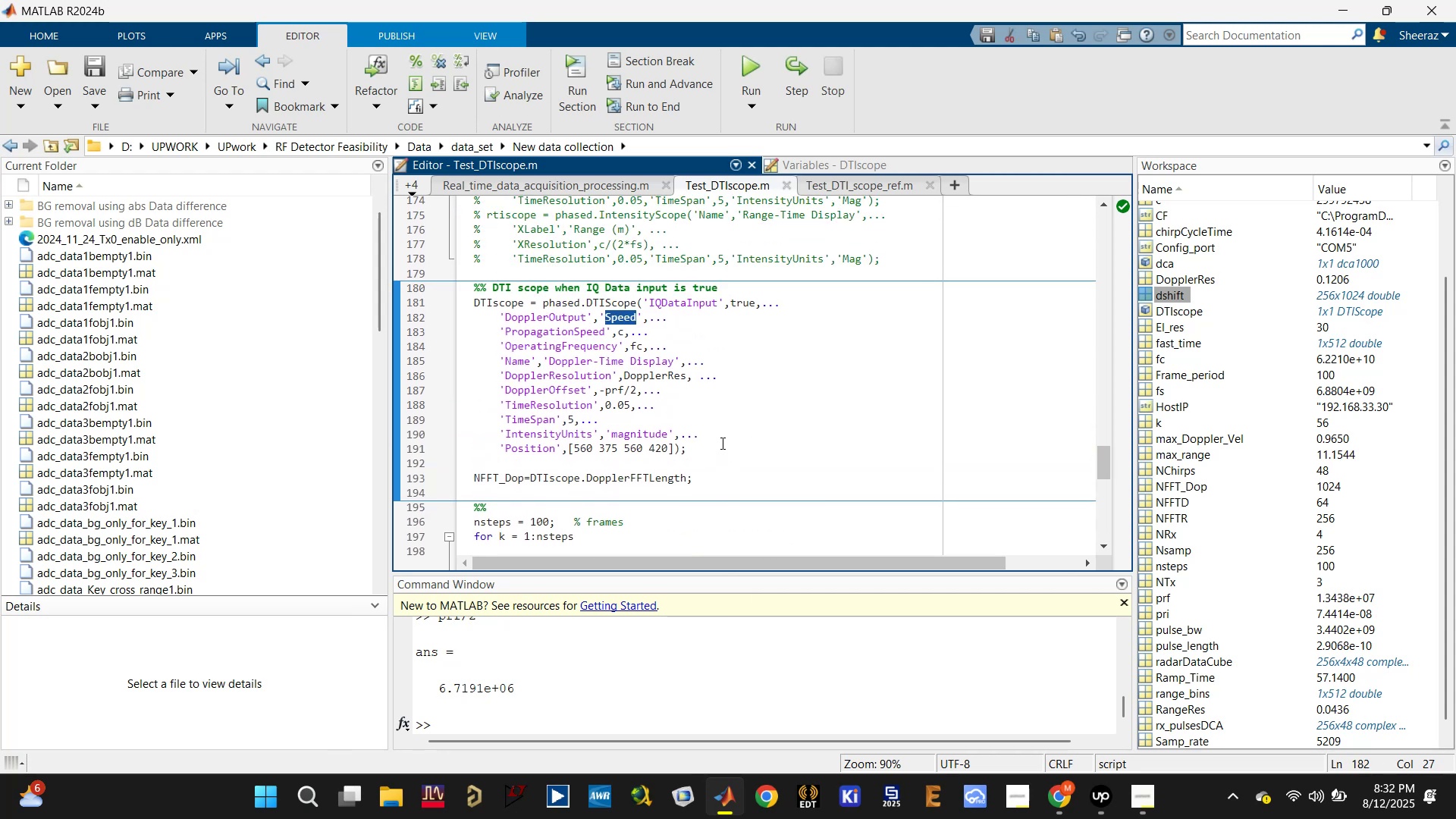 
wait(6.36)
 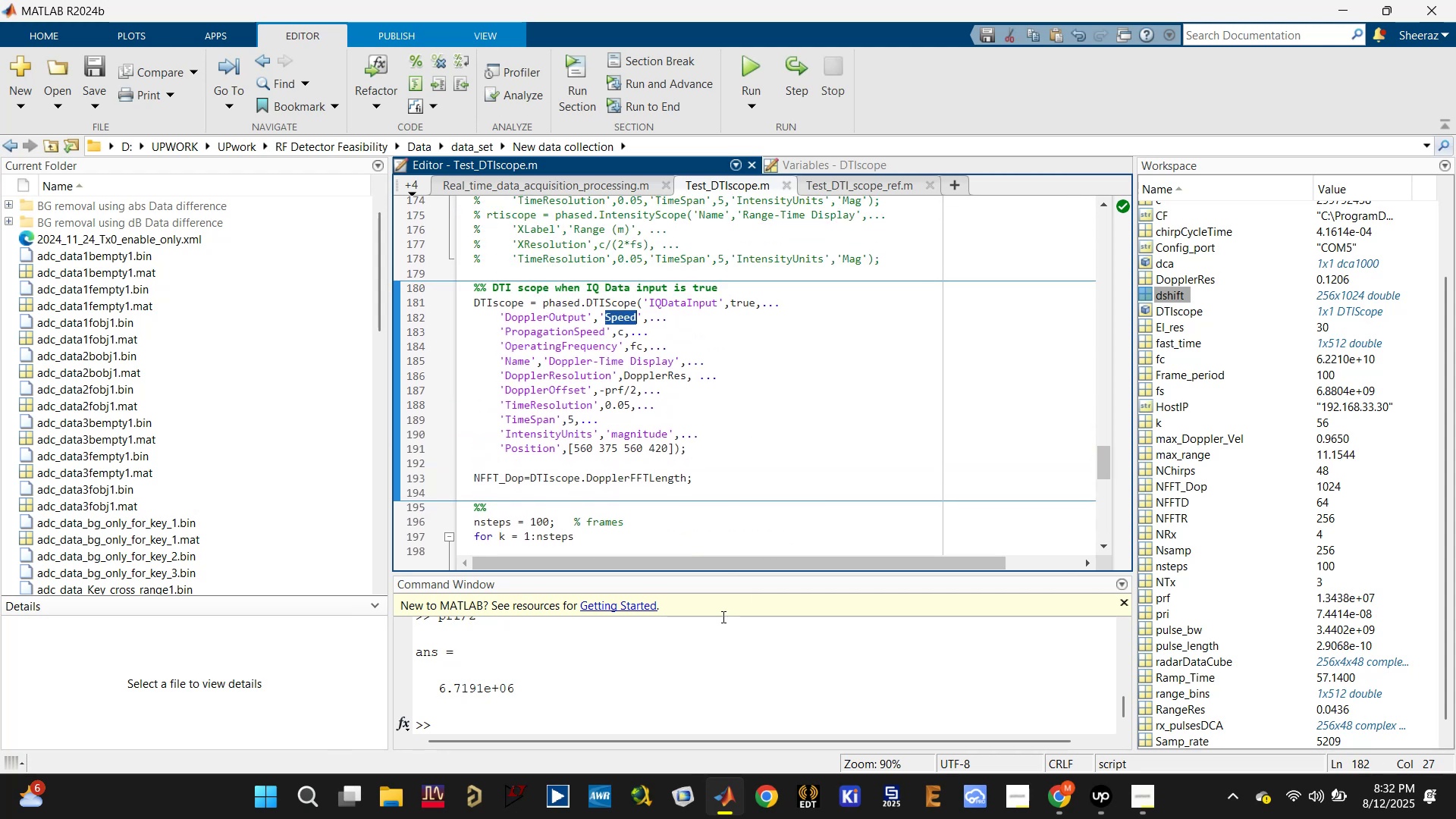 
double_click([638, 463])
 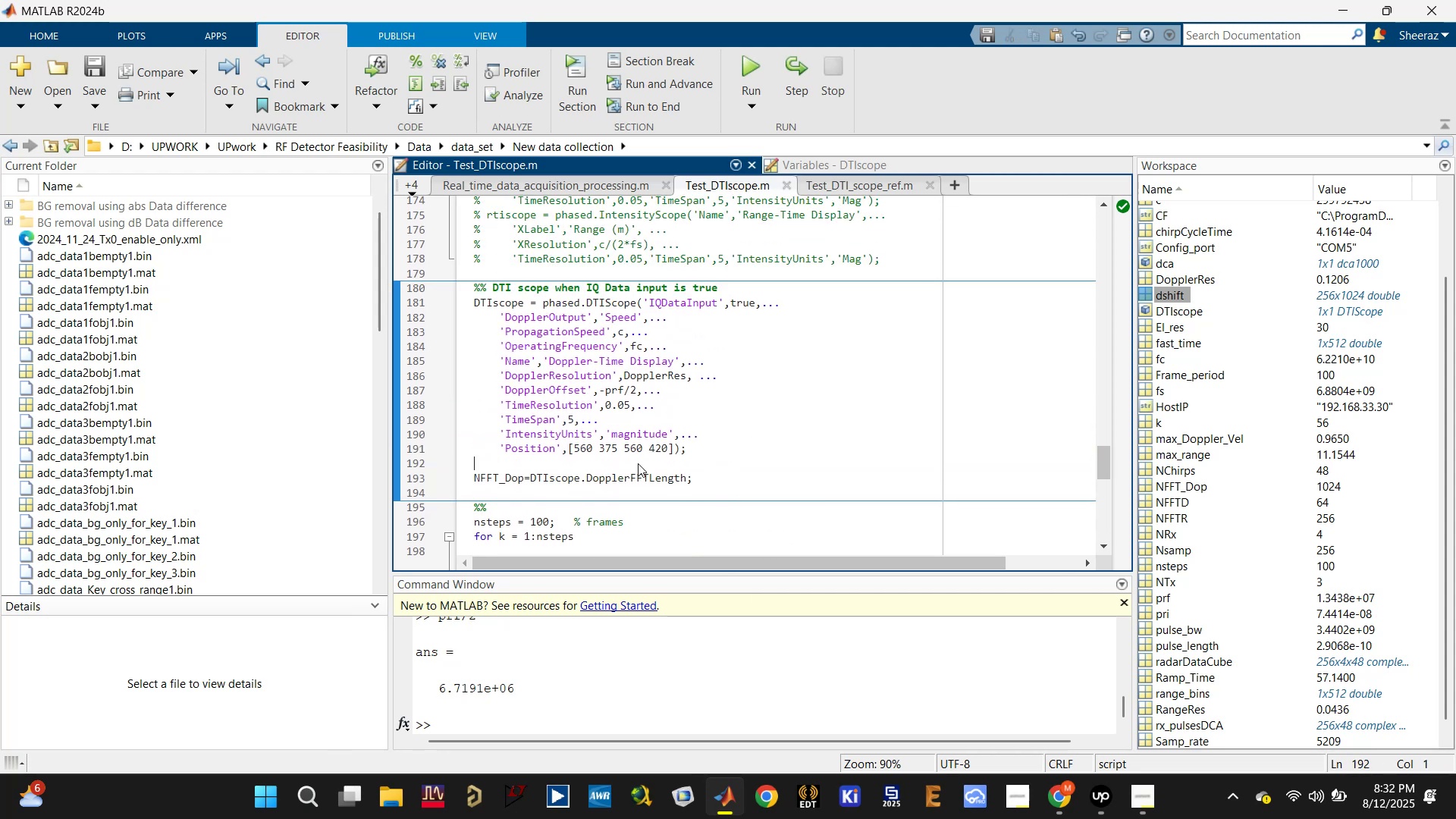 
scroll: coordinate [636, 466], scroll_direction: down, amount: 4.0
 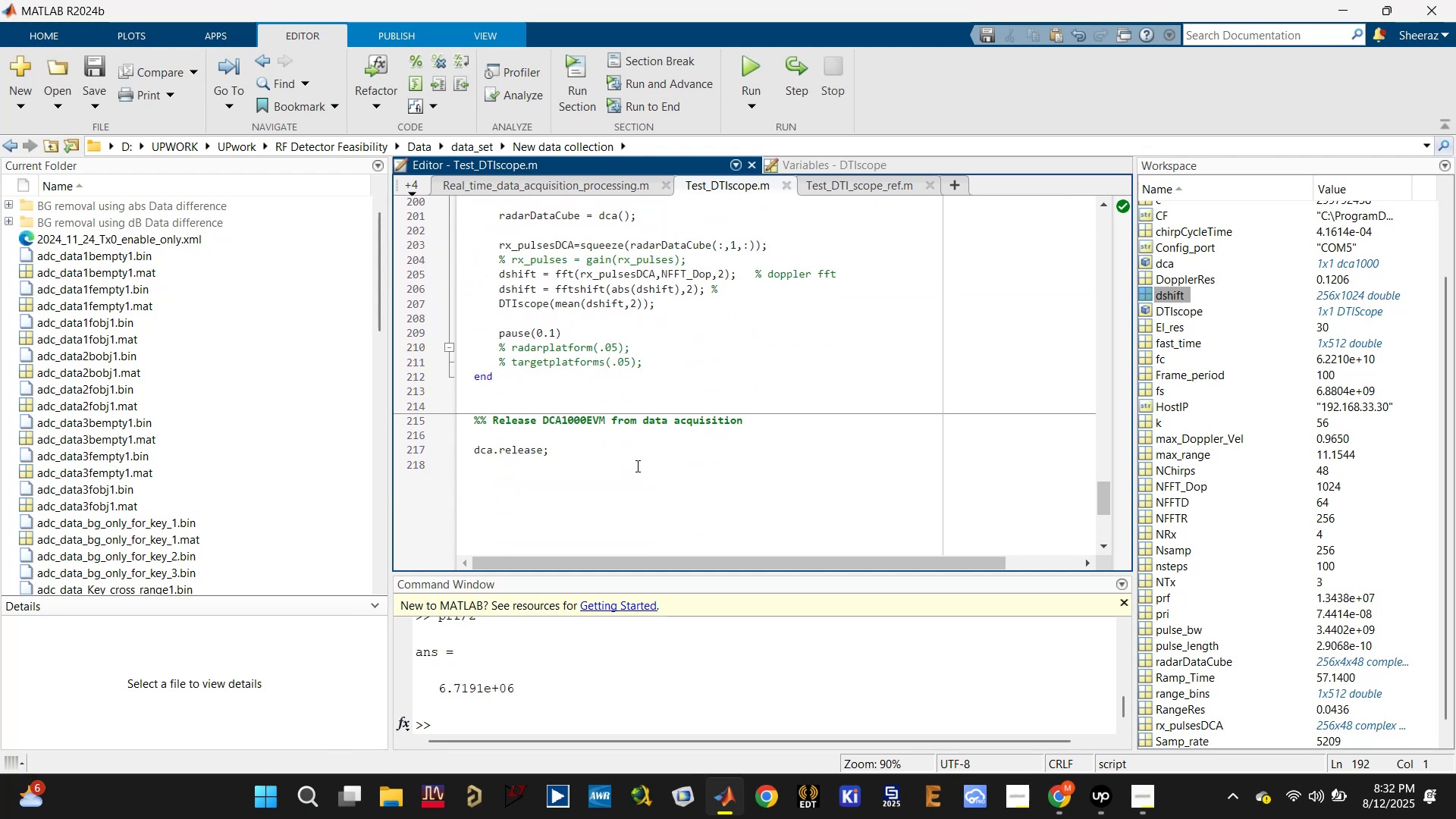 
scroll: coordinate [607, 435], scroll_direction: up, amount: 18.0
 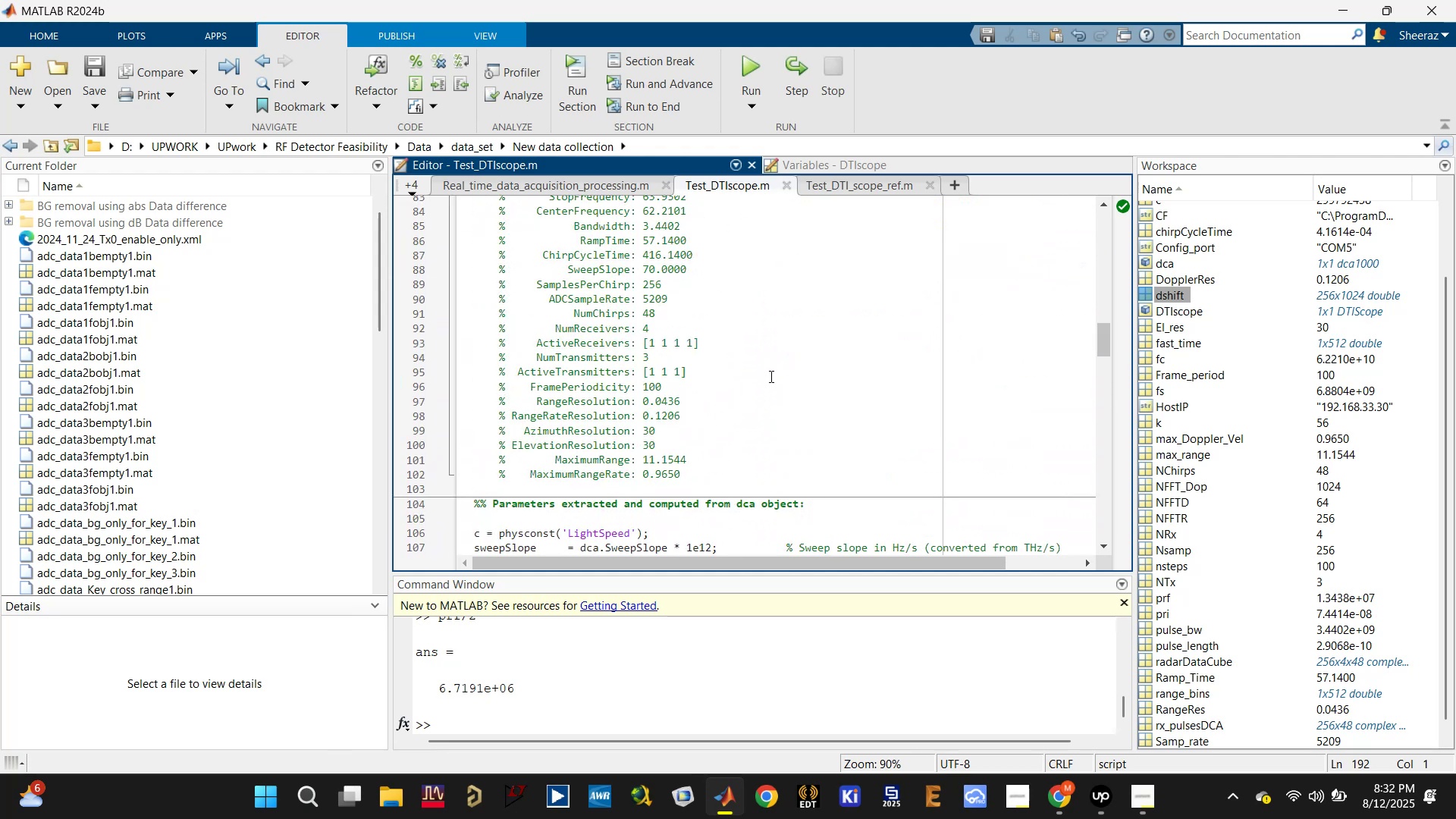 
scroll: coordinate [770, 410], scroll_direction: up, amount: 21.0
 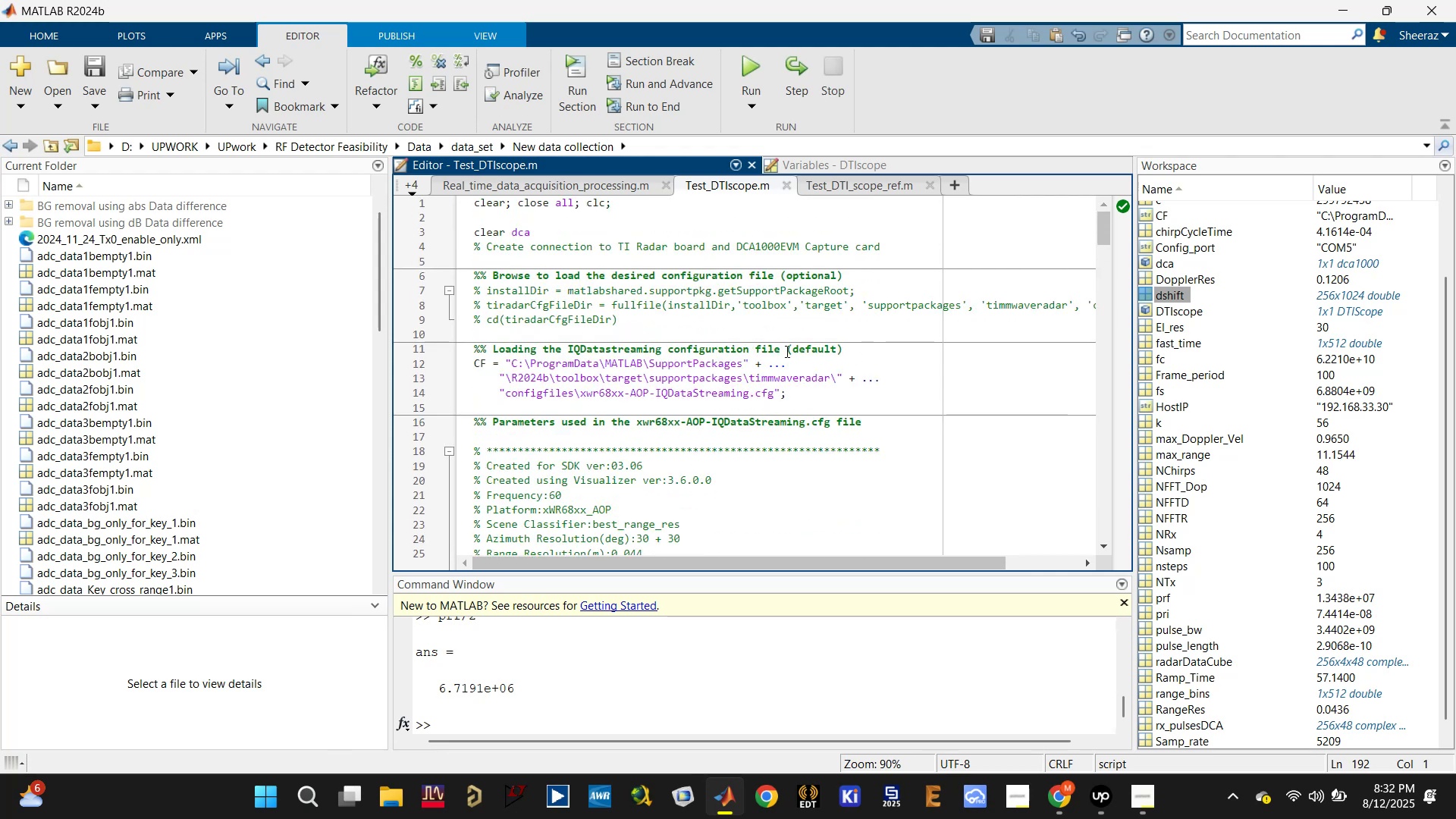 
left_click([785, 351])
 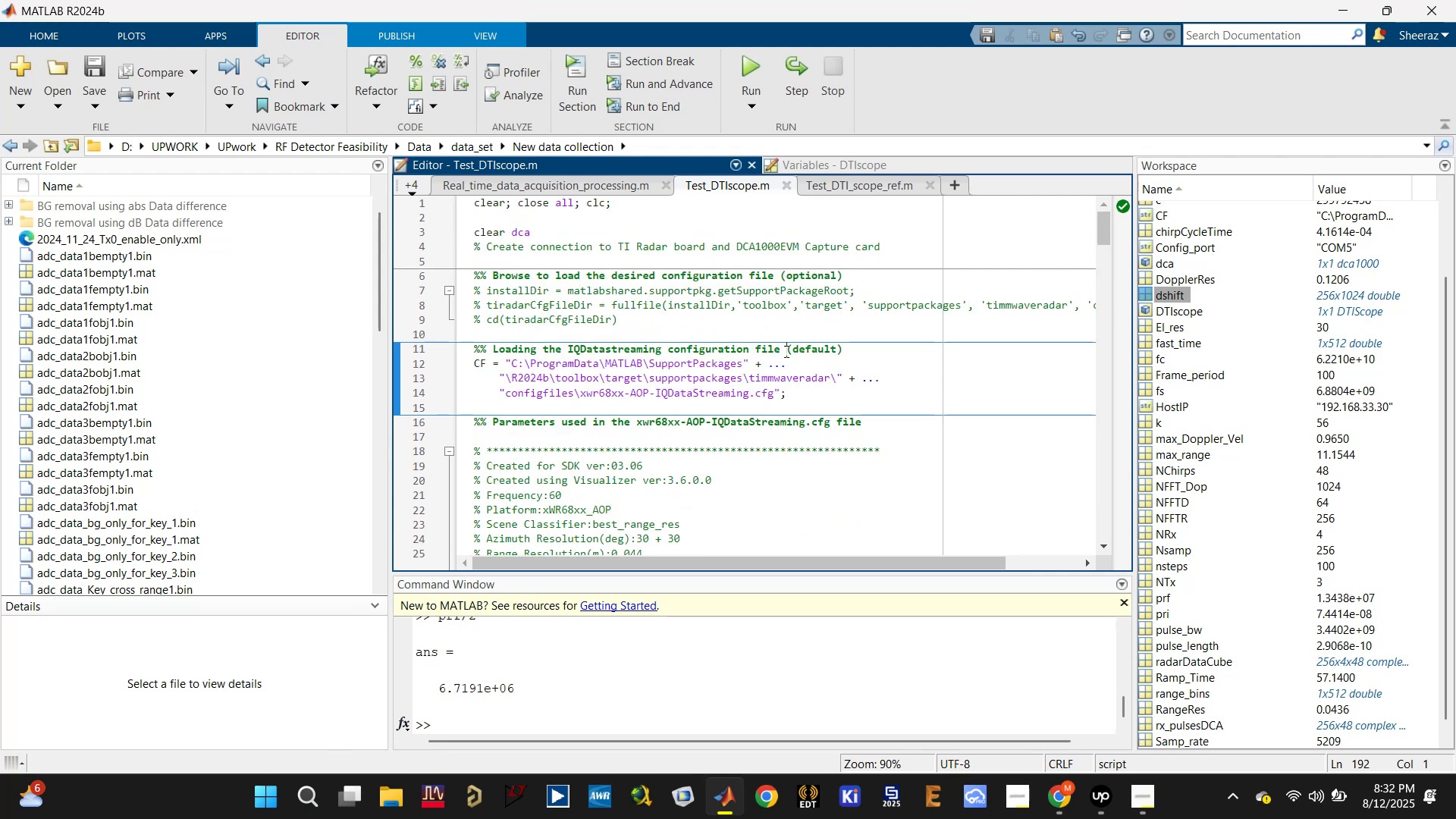 
hold_key(key=ControlLeft, duration=1.31)
 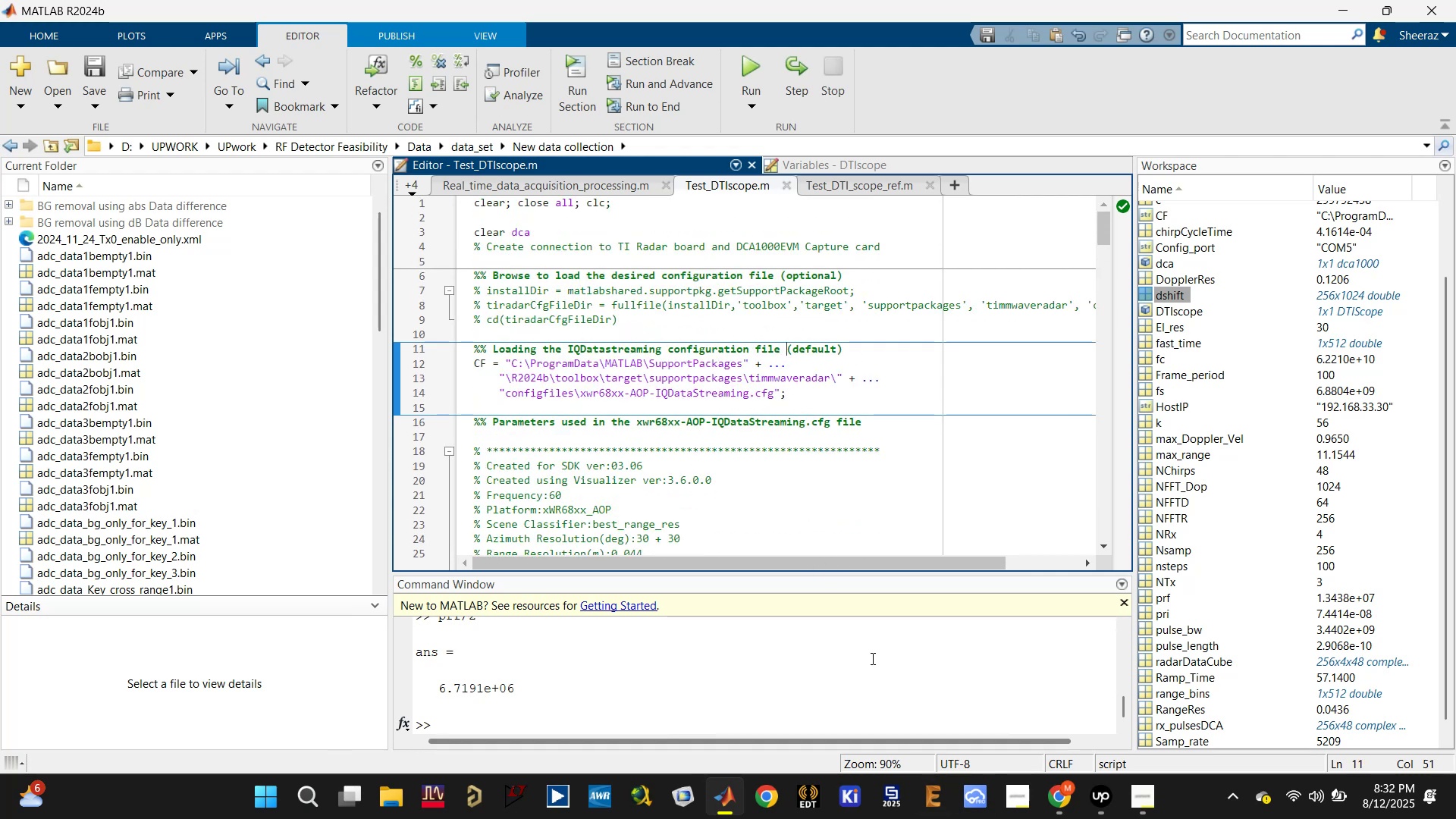 
key(Control+A)
 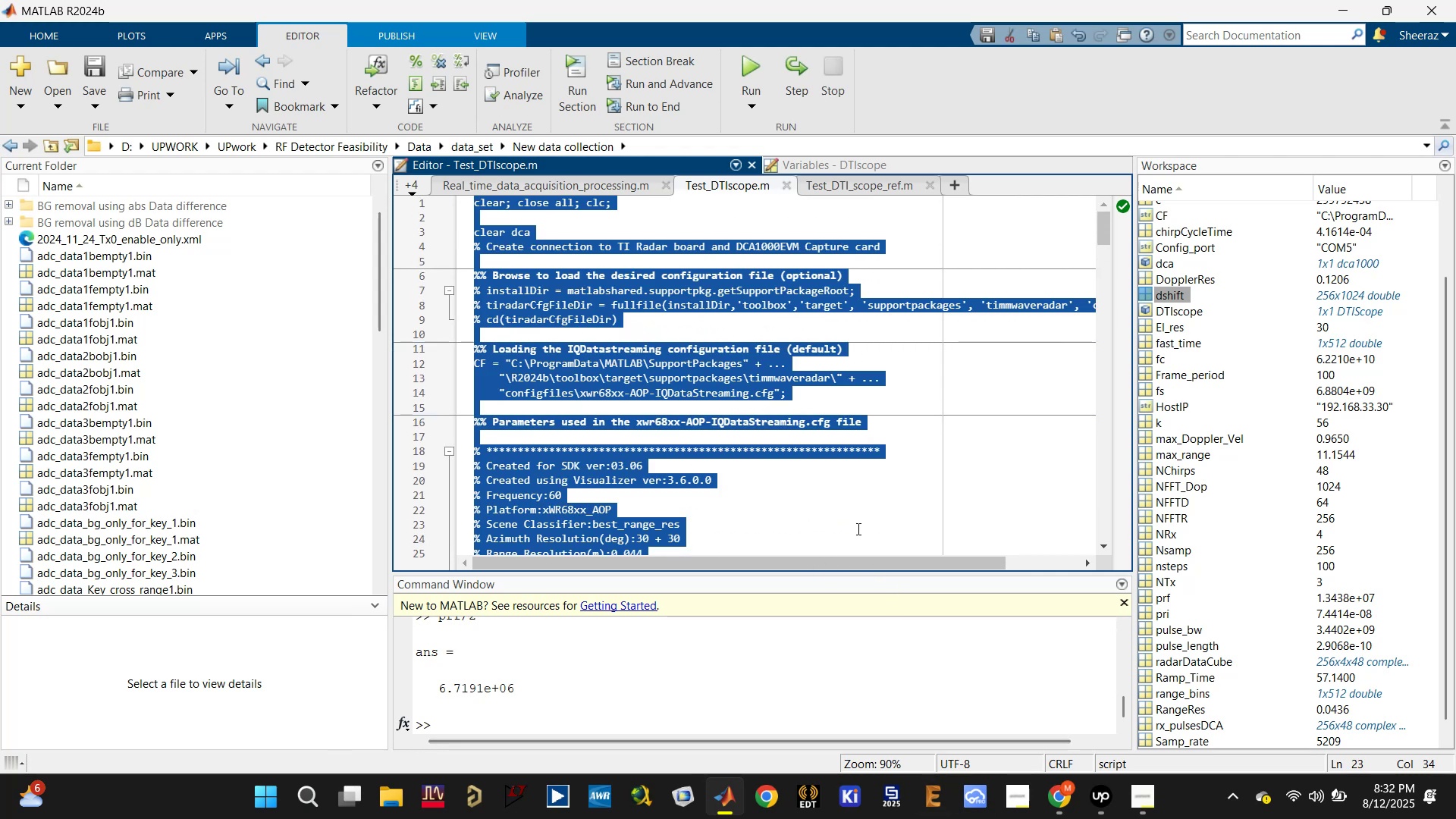 
key(Control+C)
 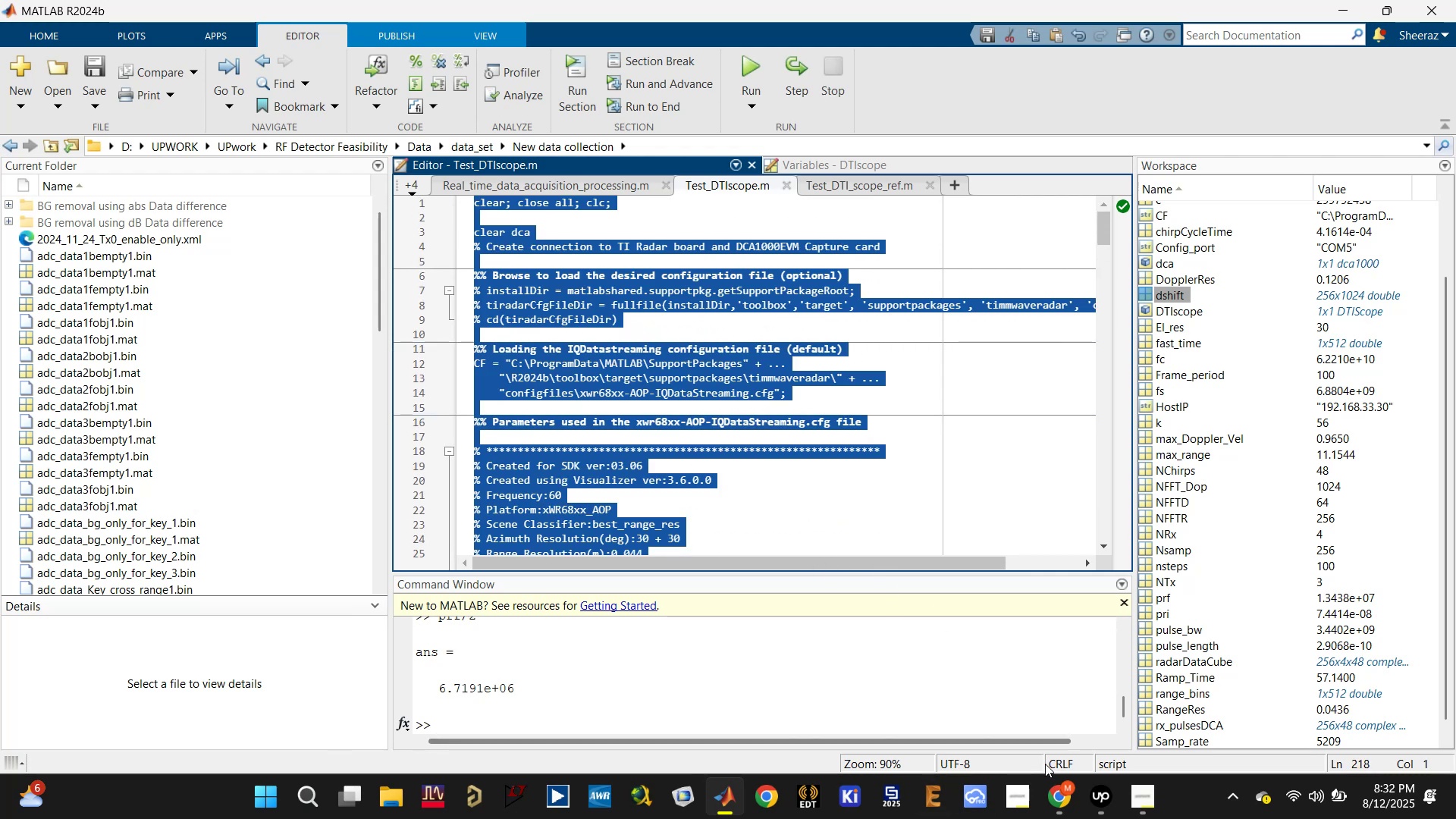 
scroll: coordinate [756, 473], scroll_direction: down, amount: 3.0
 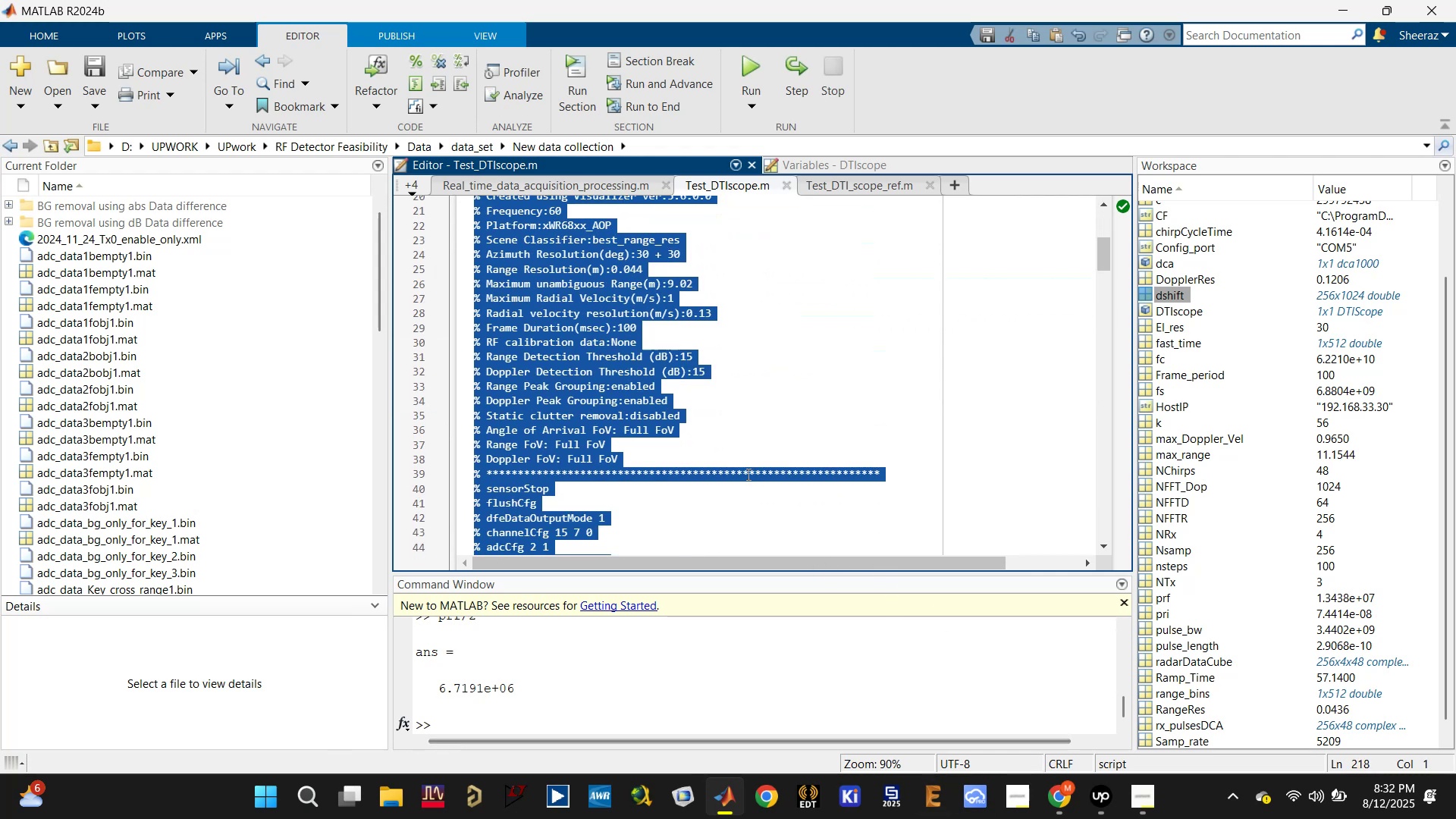 
left_click([747, 474])
 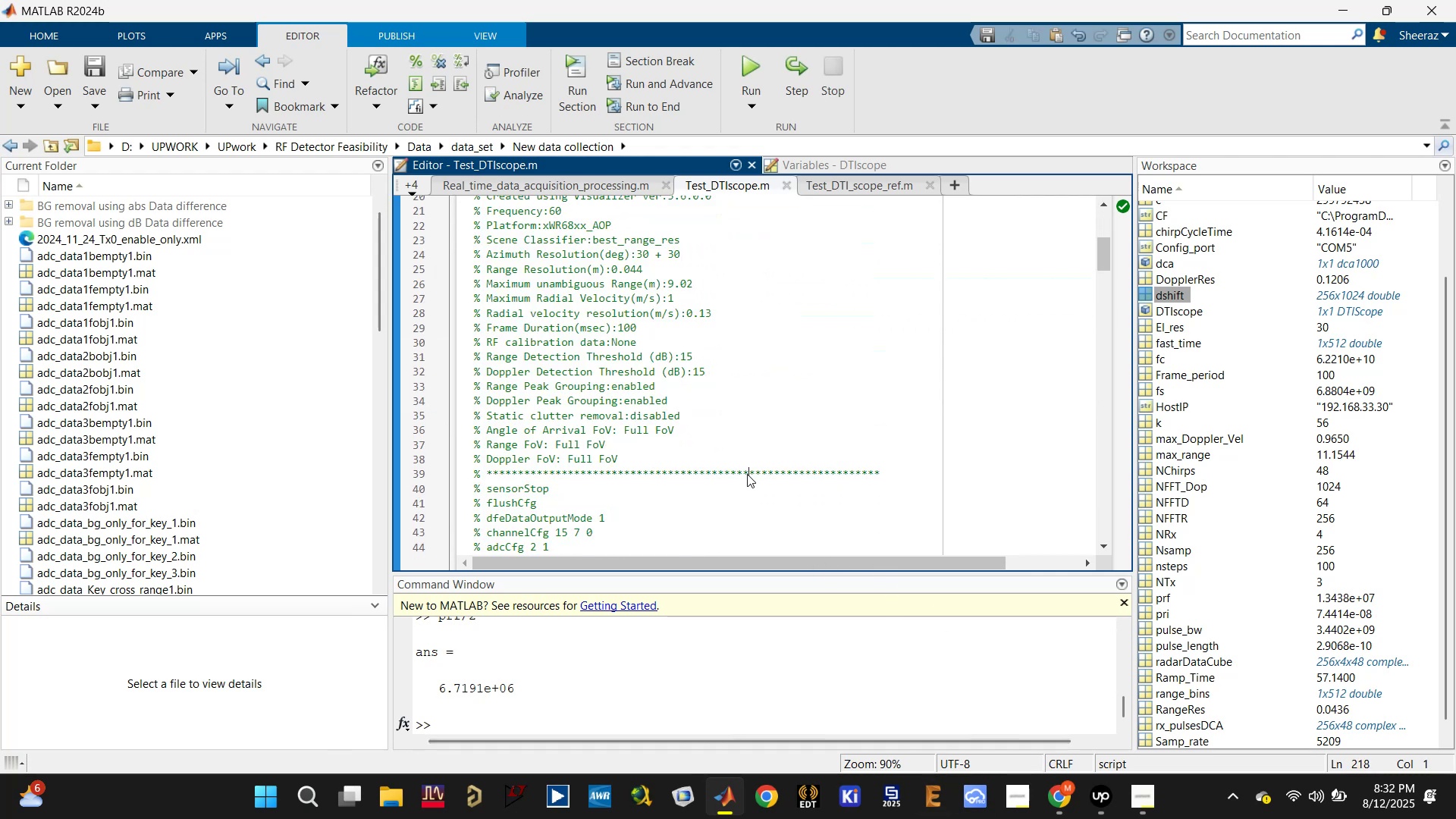 
scroll: coordinate [587, 435], scroll_direction: down, amount: 12.0
 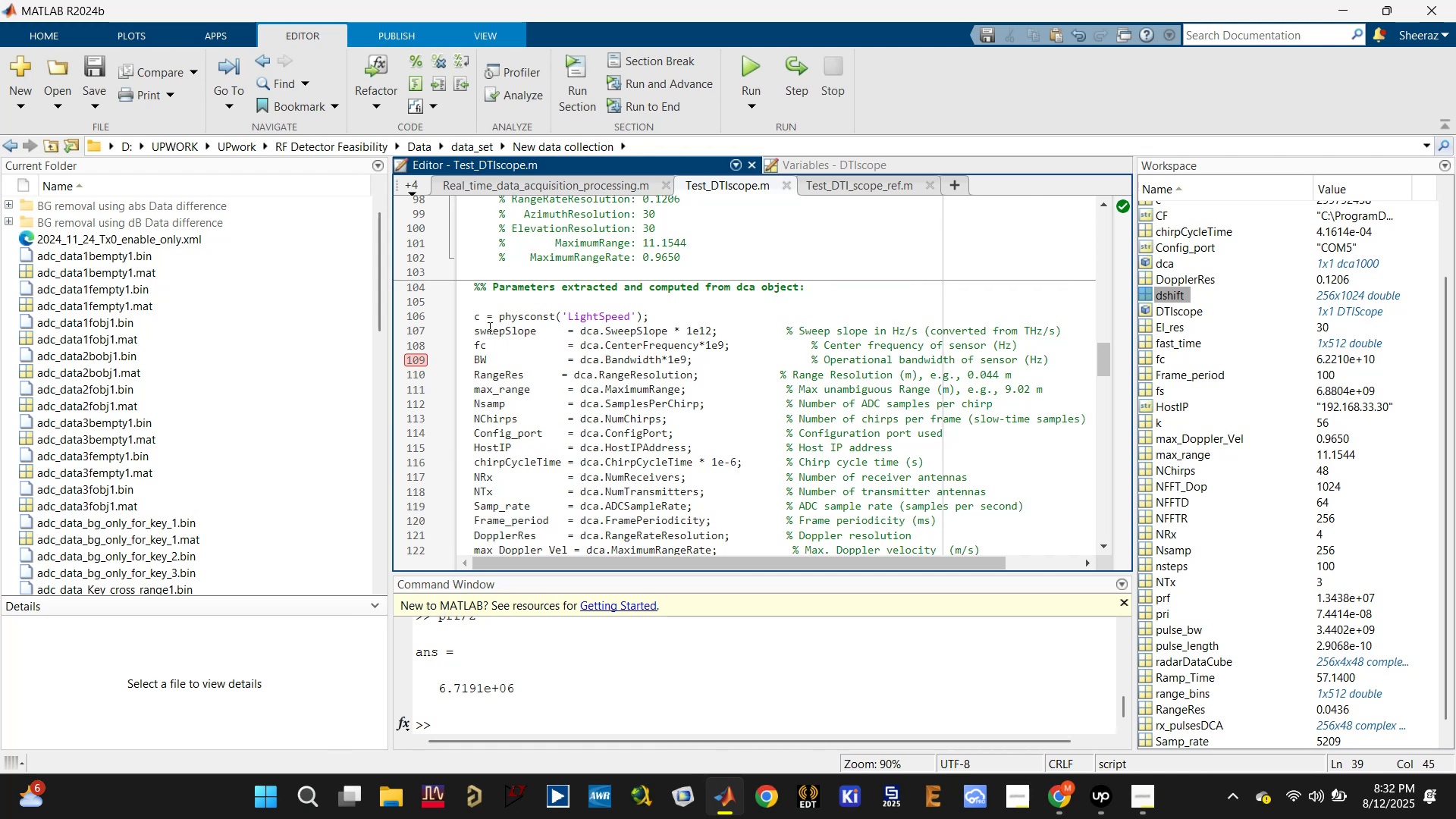 
left_click_drag(start_coordinate=[491, 300], to_coordinate=[578, 723])
 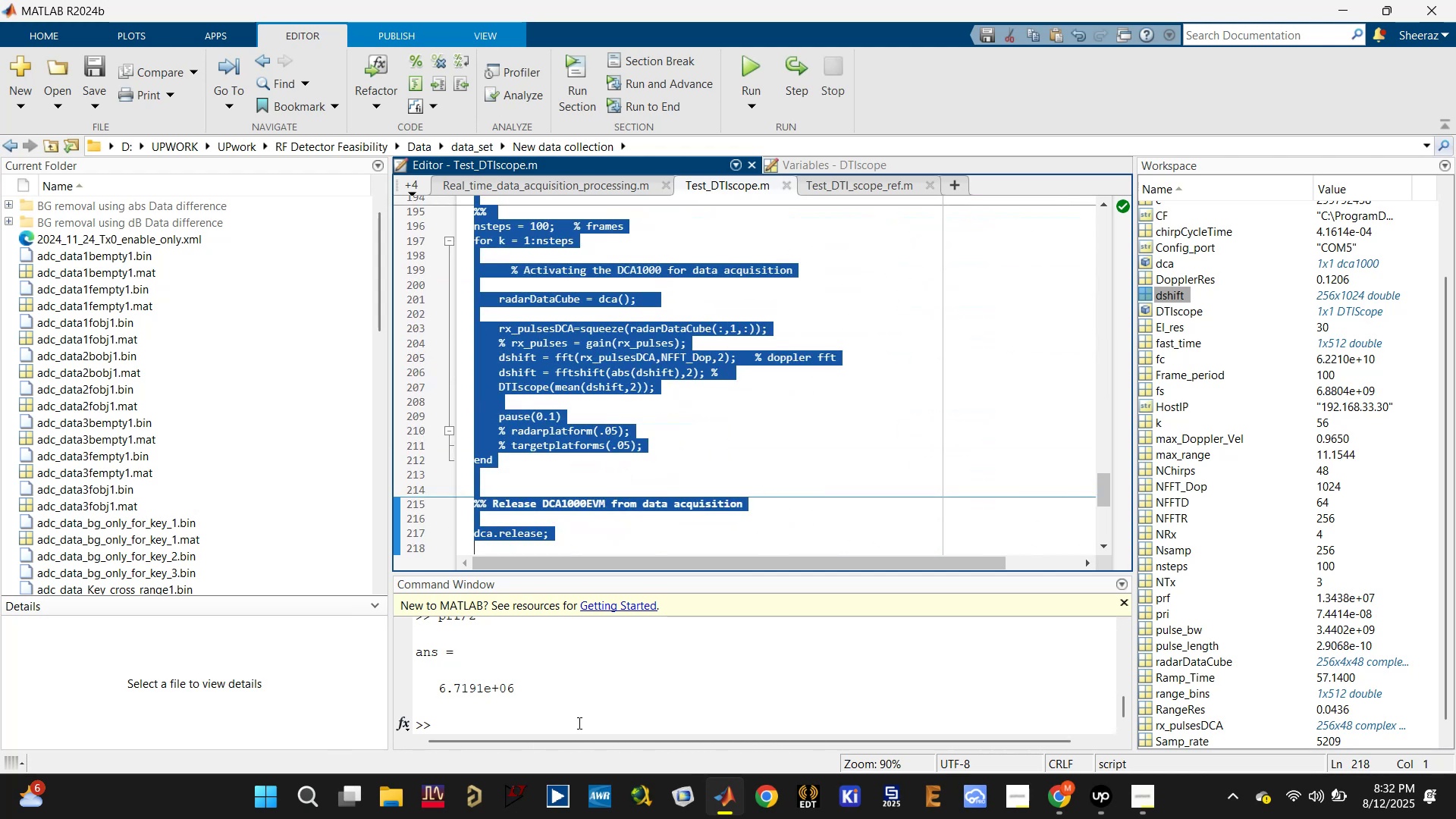 
key(Control+C)
 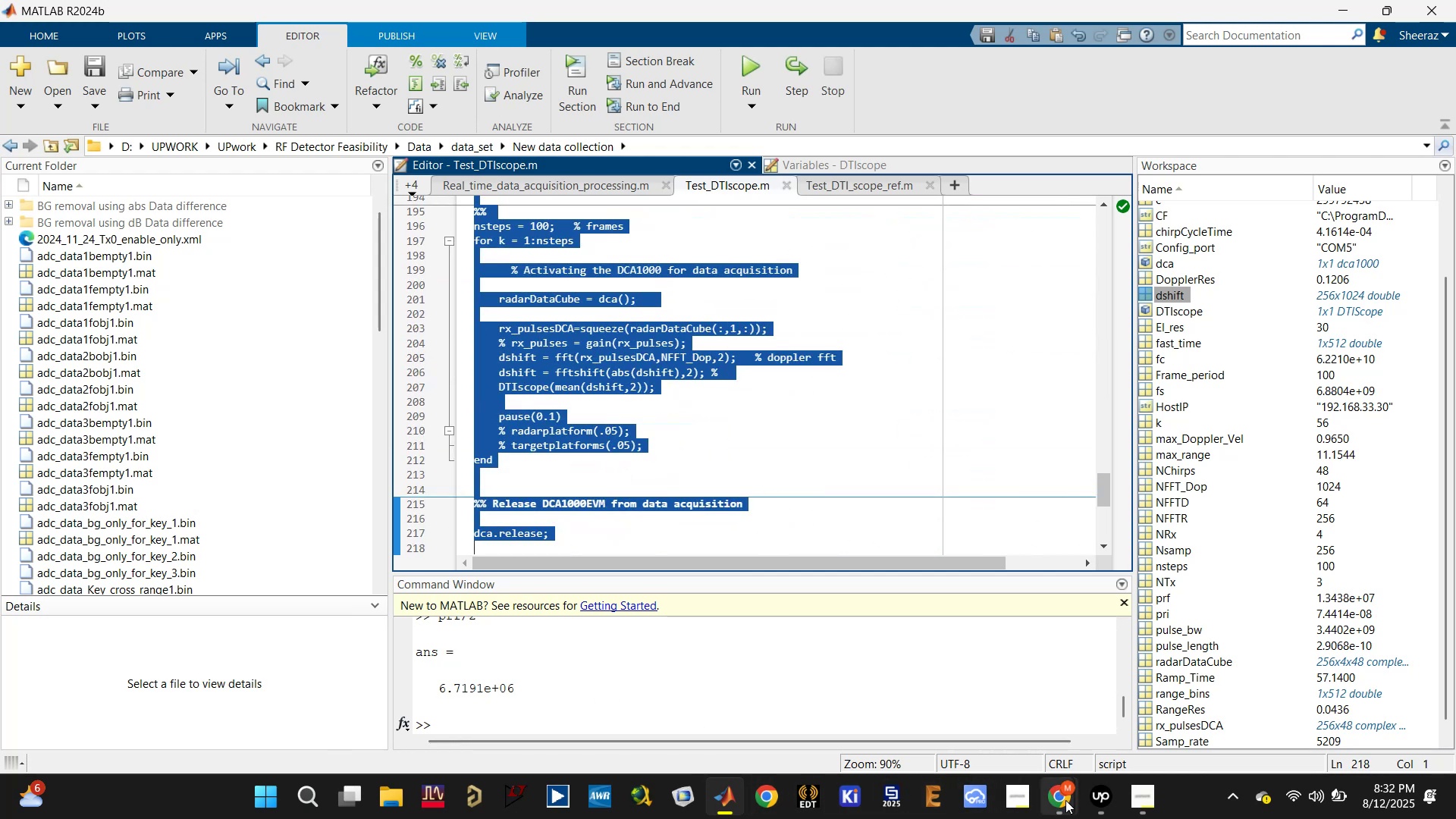 
double_click([911, 689])
 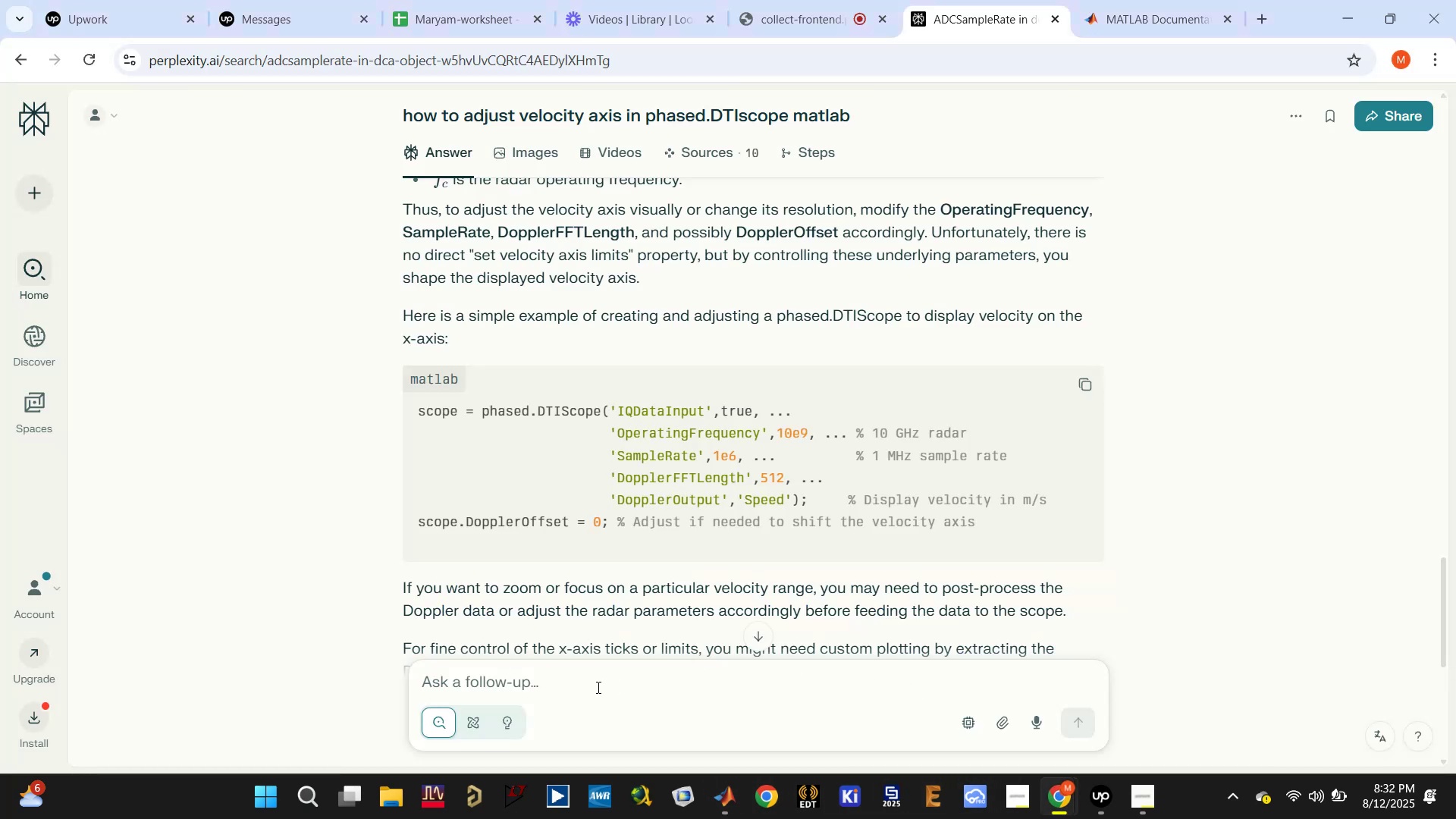 
left_click([595, 687])
 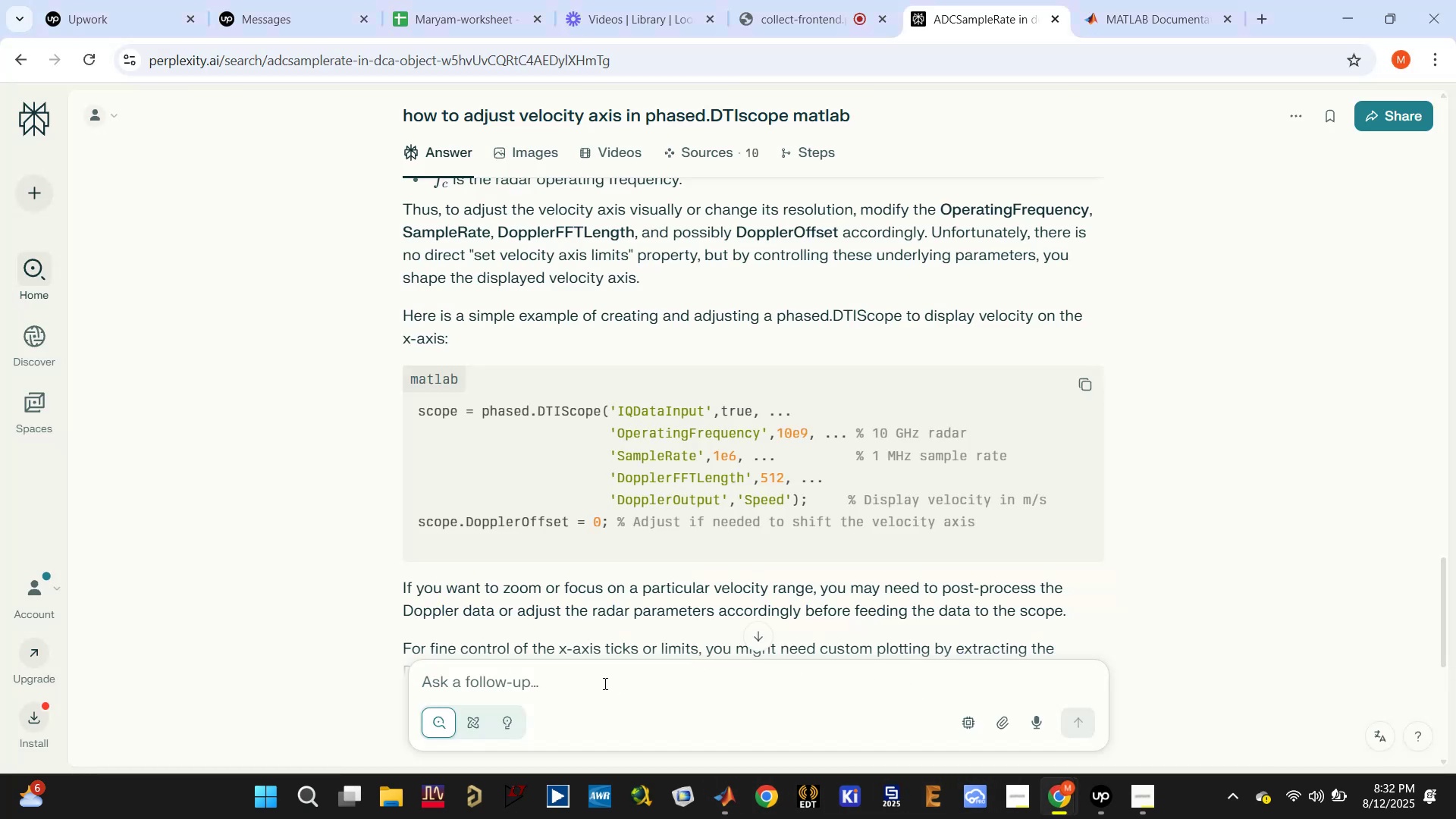 
type(Check velocity axis setting in the following code:)
 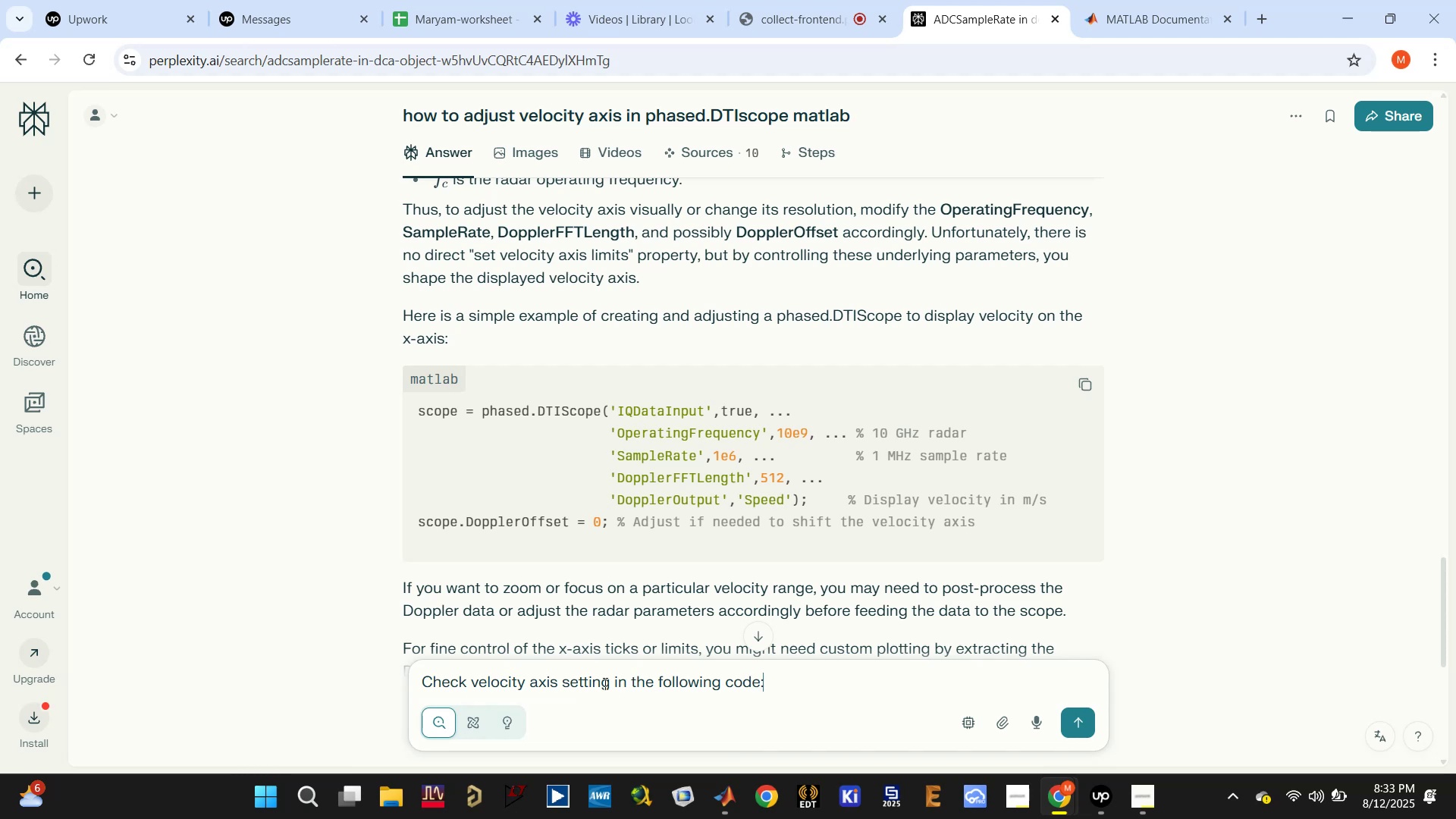 
key(Alt+Enter)
 